 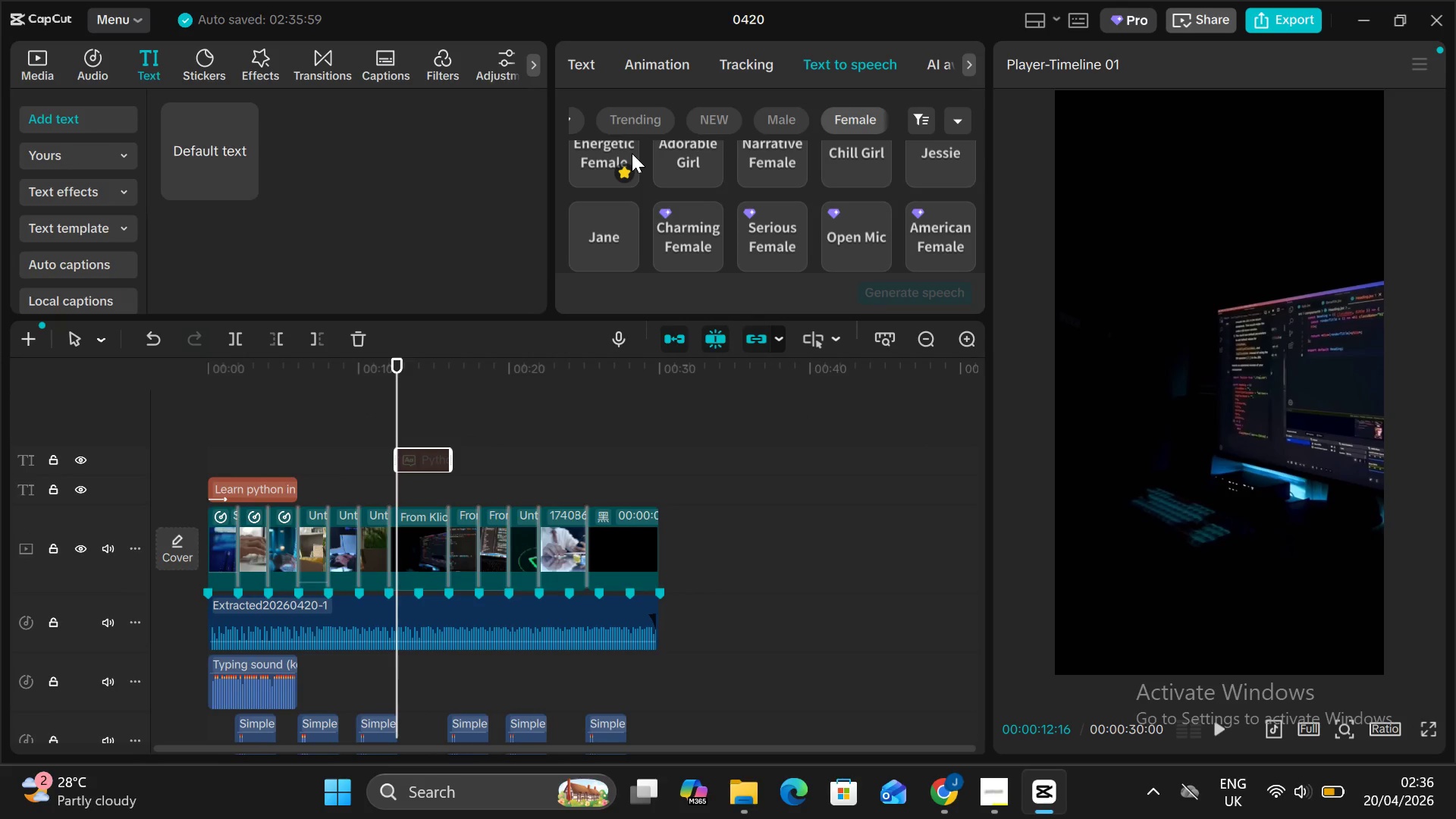 
left_click([429, 453])
 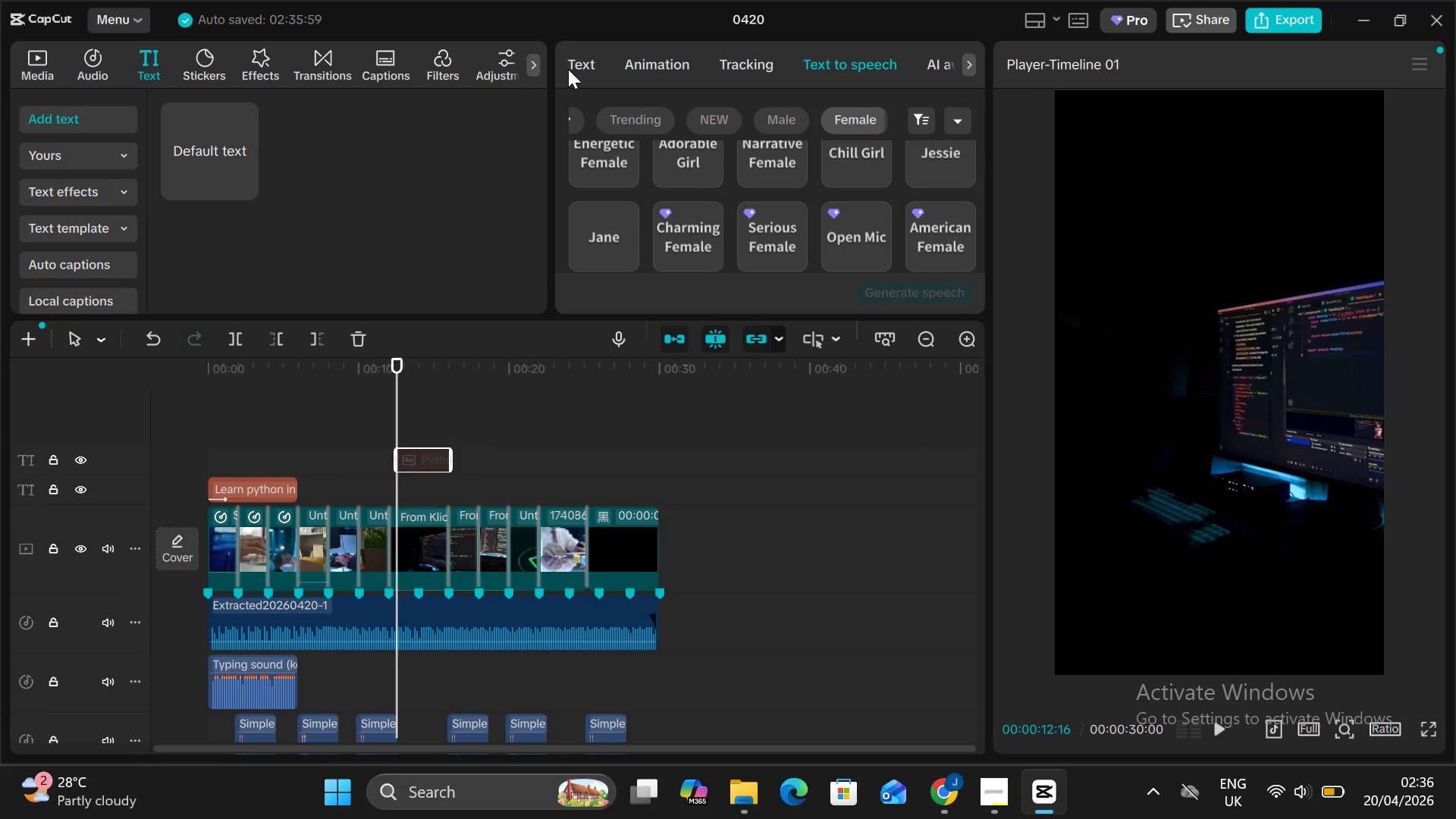 
left_click([568, 69])
 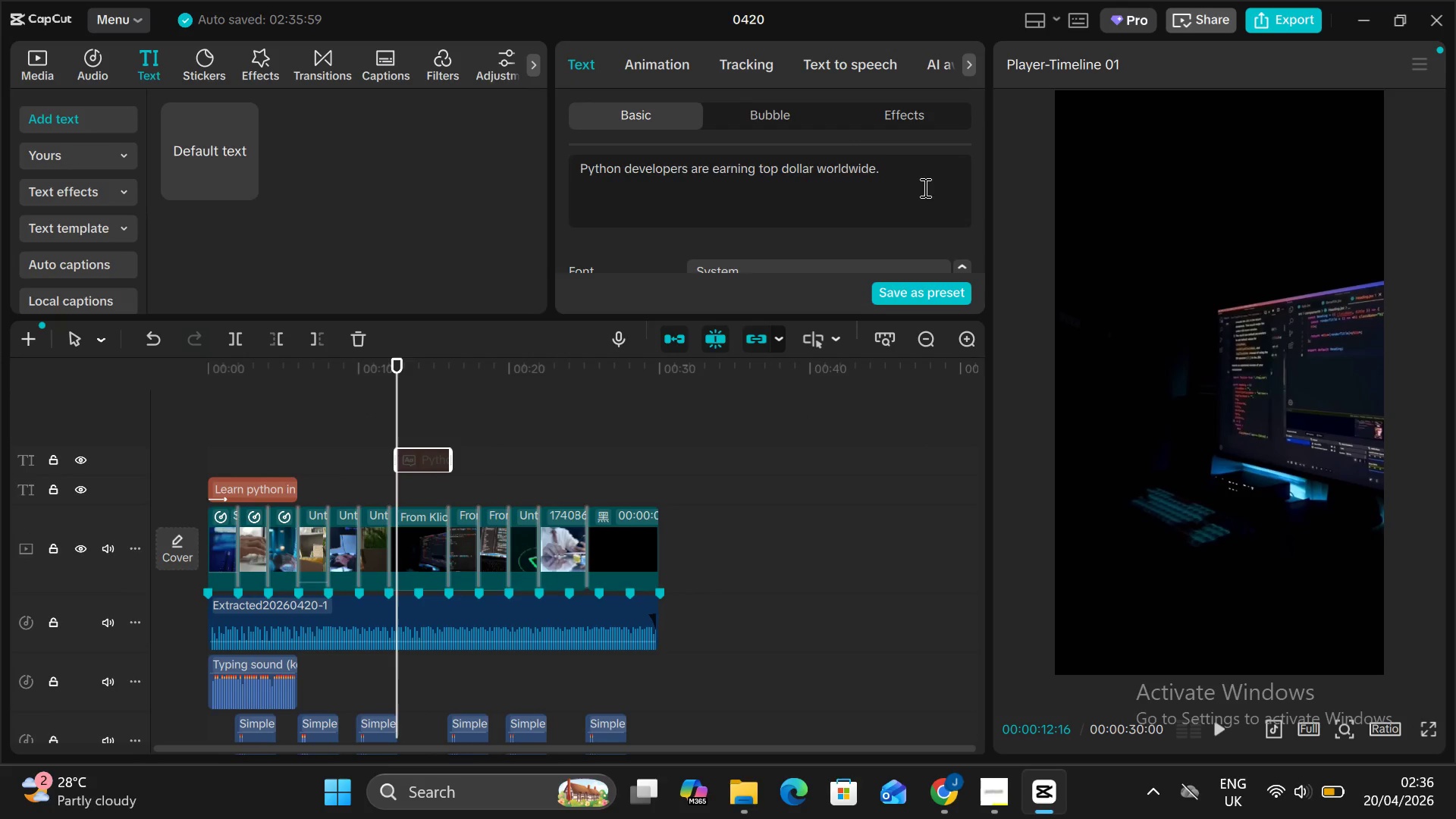 
left_click_drag(start_coordinate=[921, 182], to_coordinate=[563, 169])
 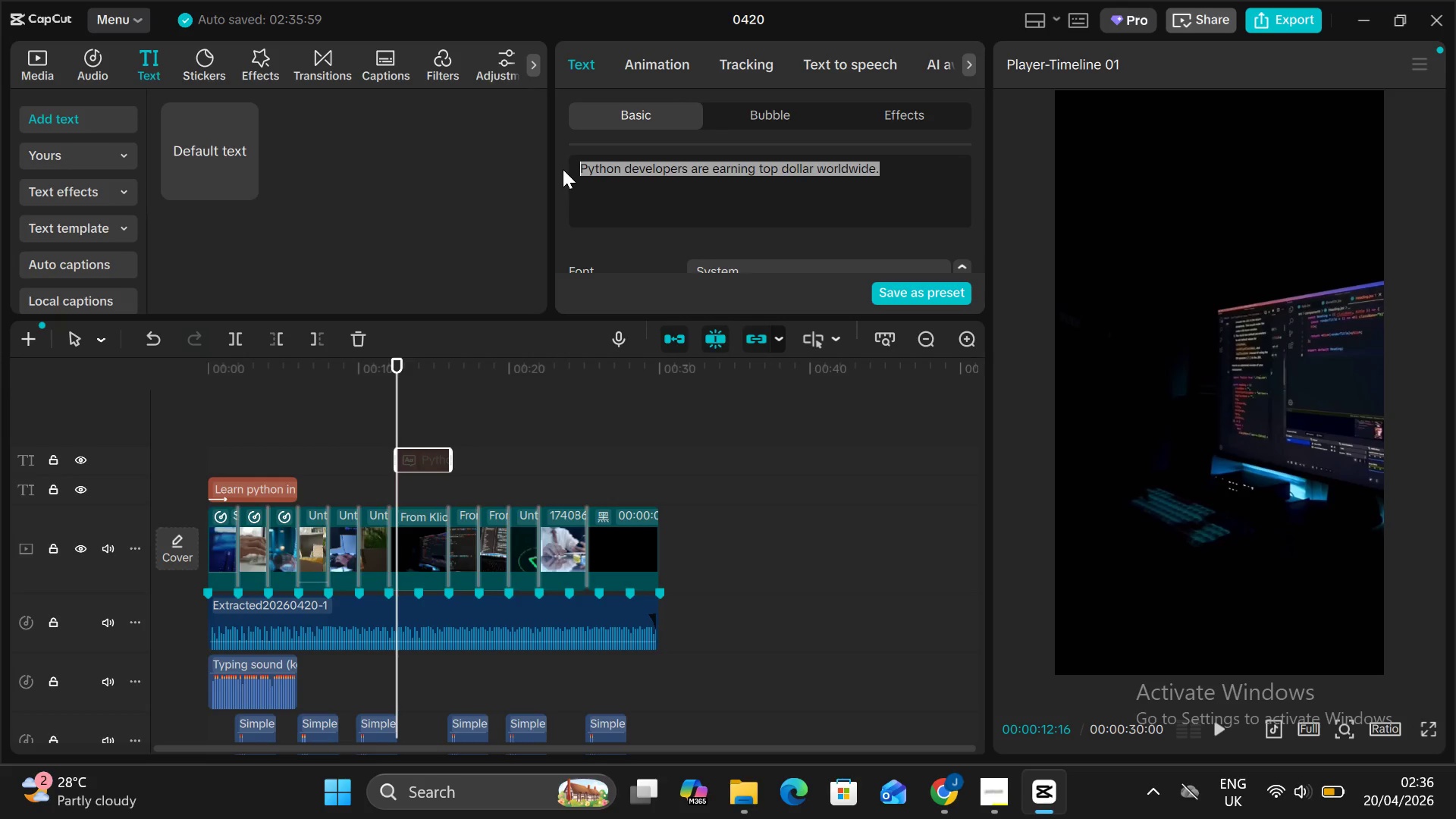 
key(CapsLock)
 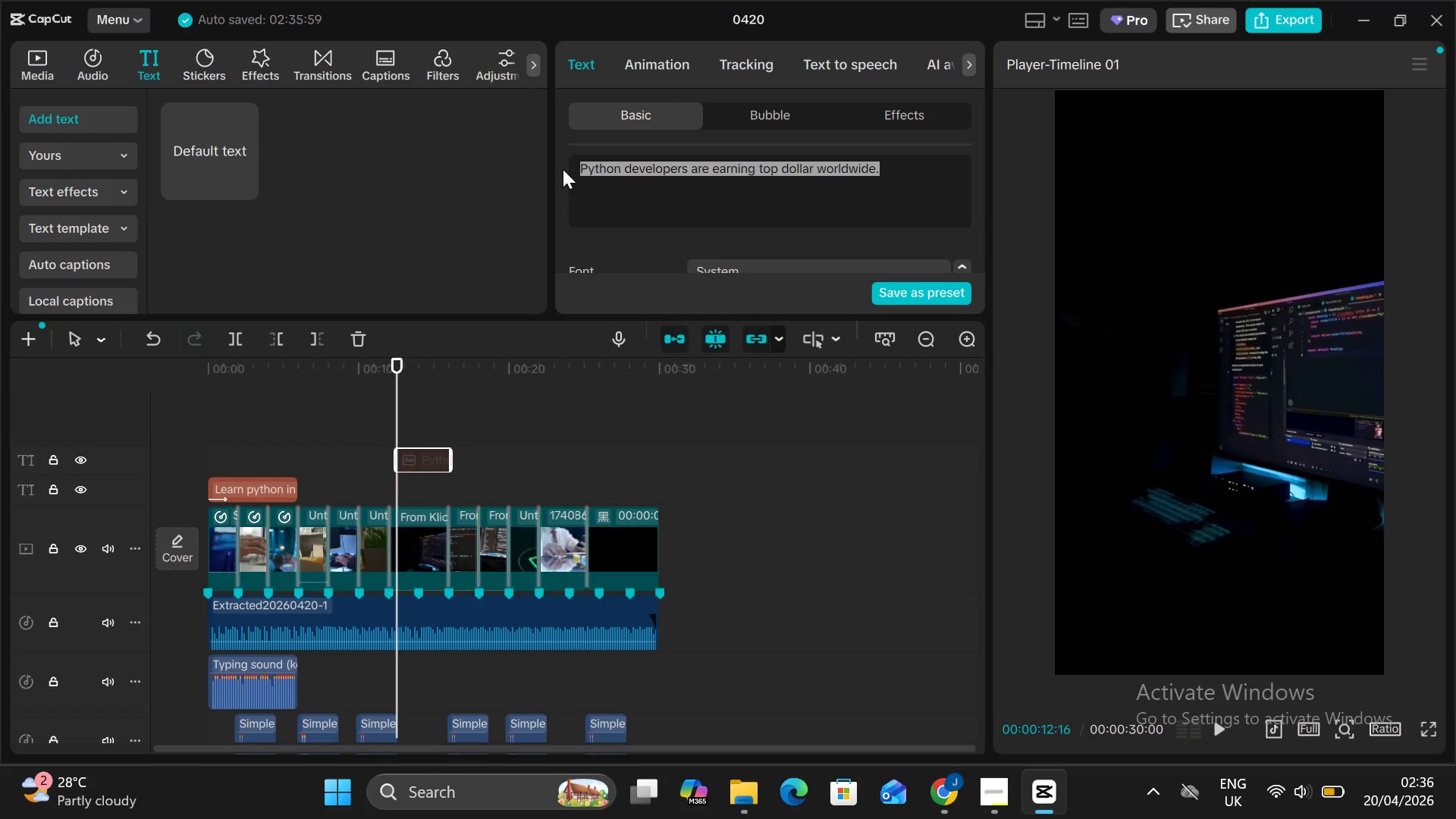 
type(And the best part? It)
 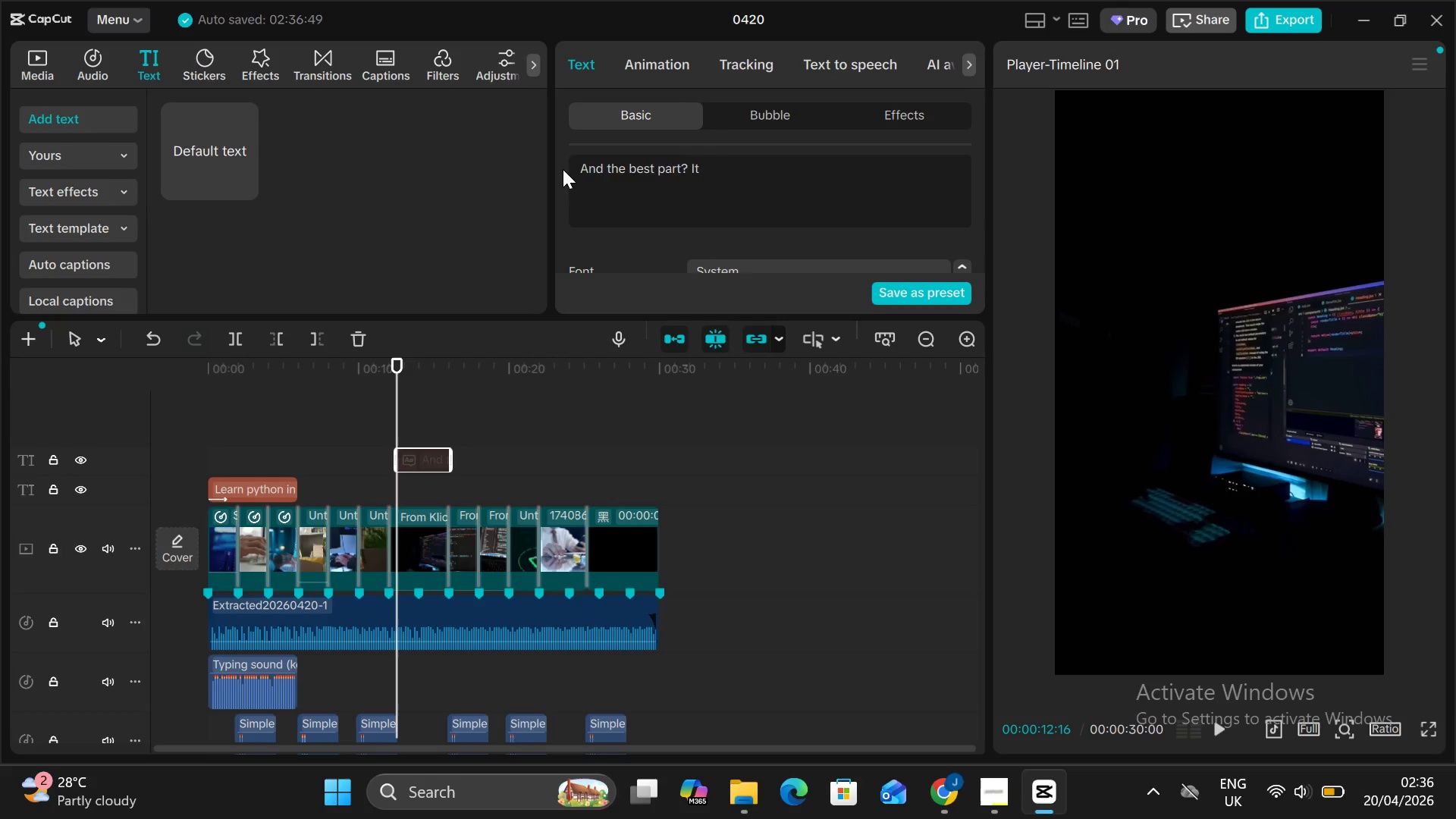 
type( is one of the easiest pro)
 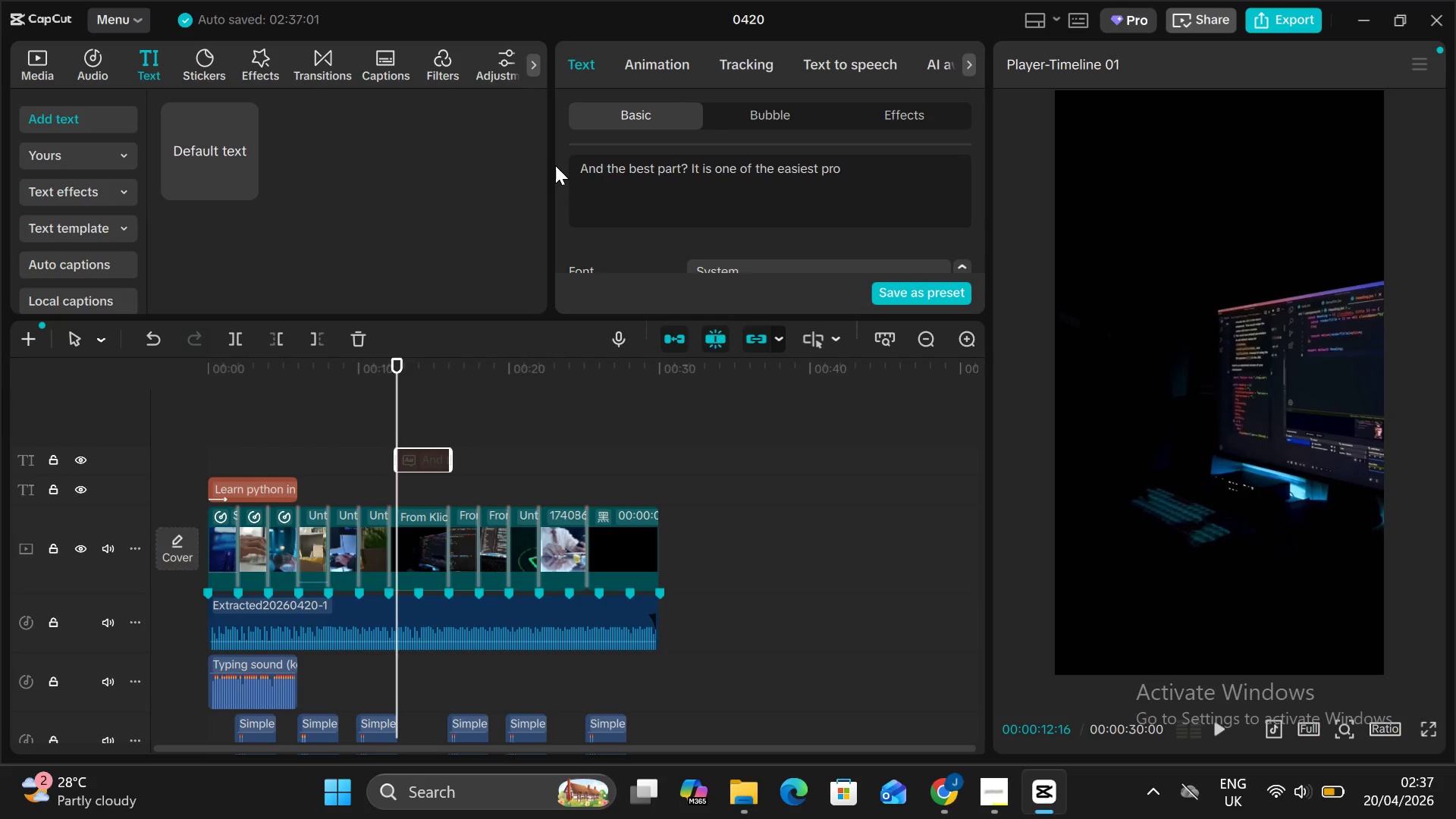 
type(grammo)
key(Backspace)
type(ing languag)
 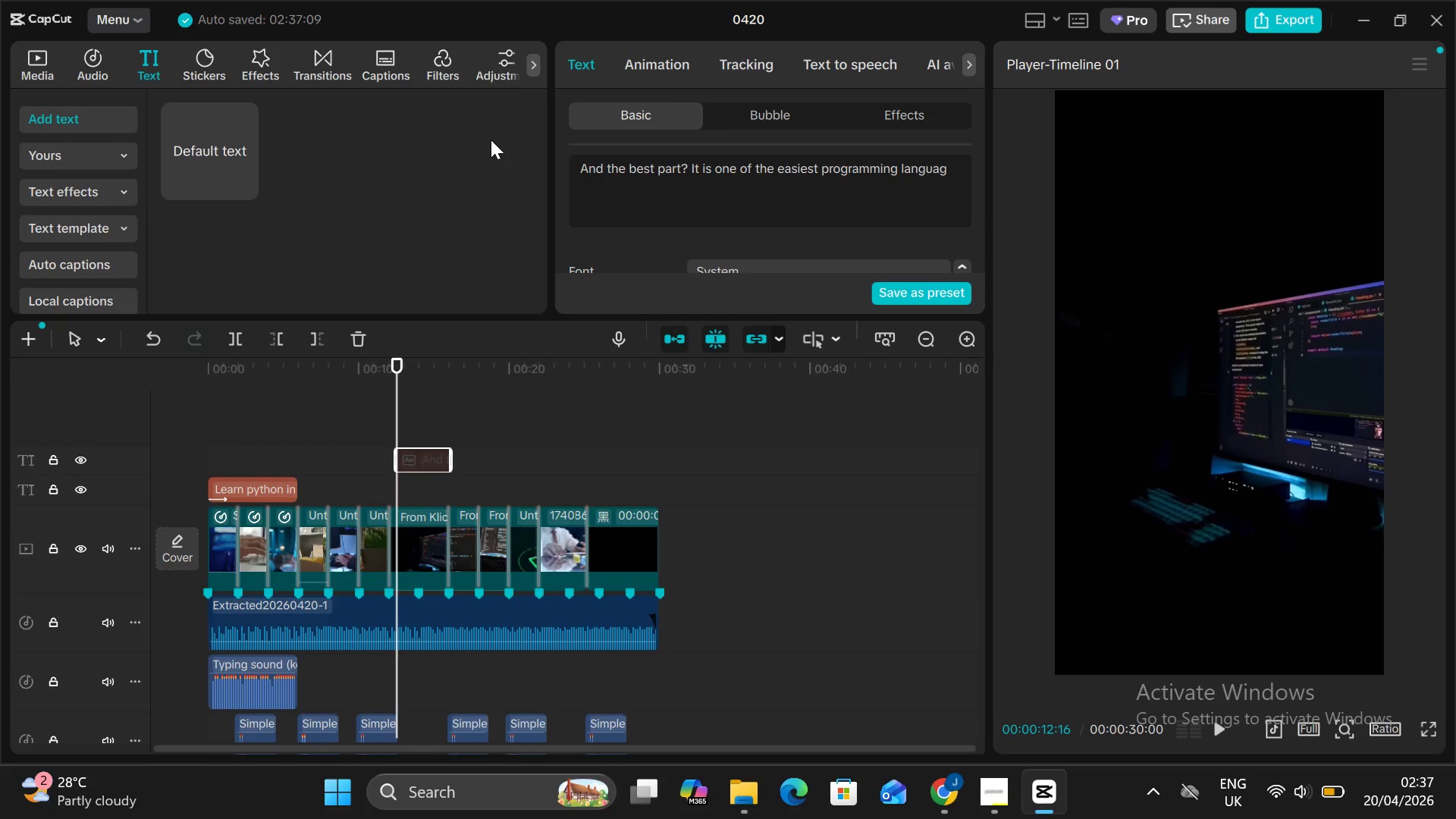 
type(es to learn.)
 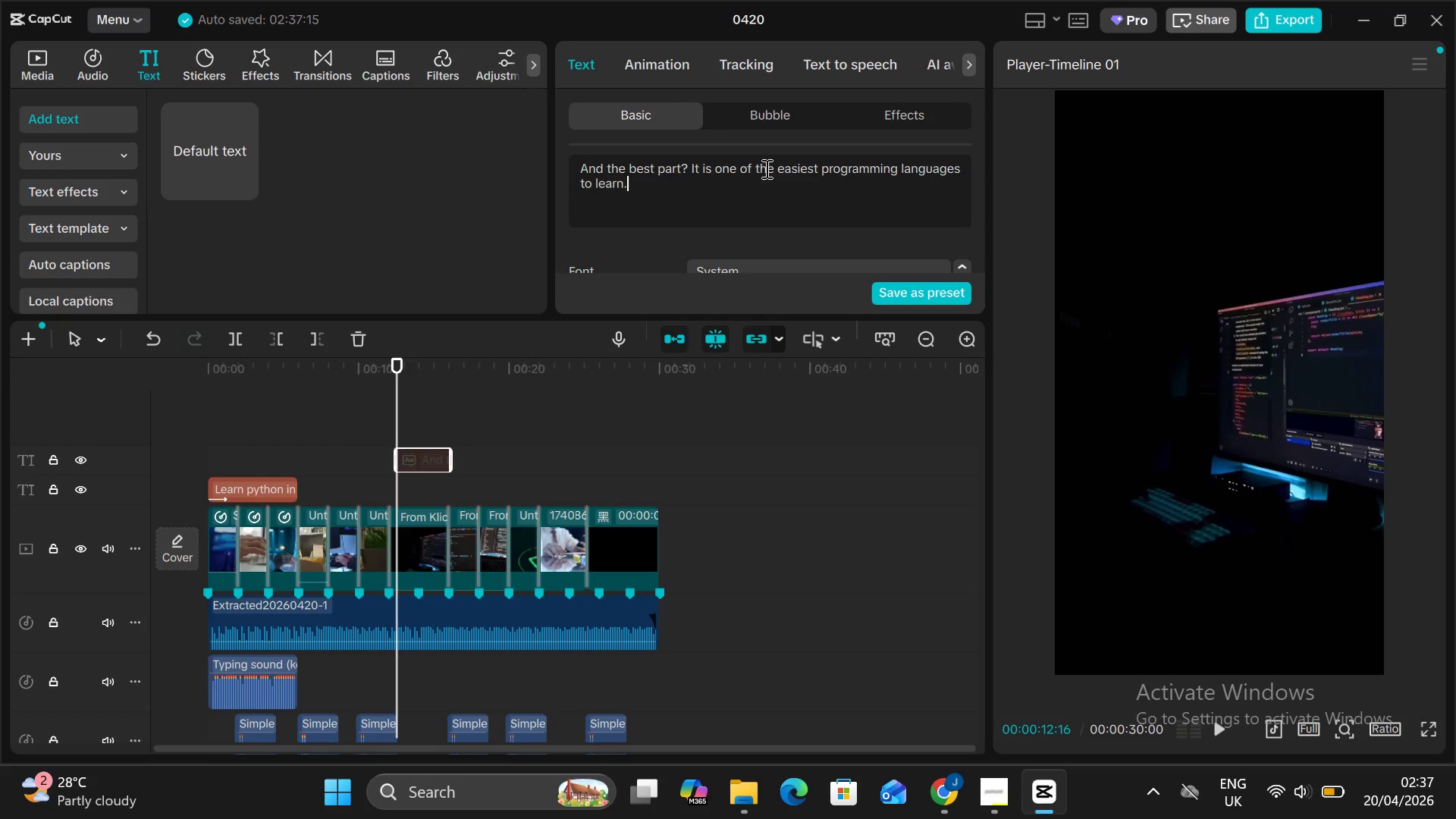 
wait(10.7)
 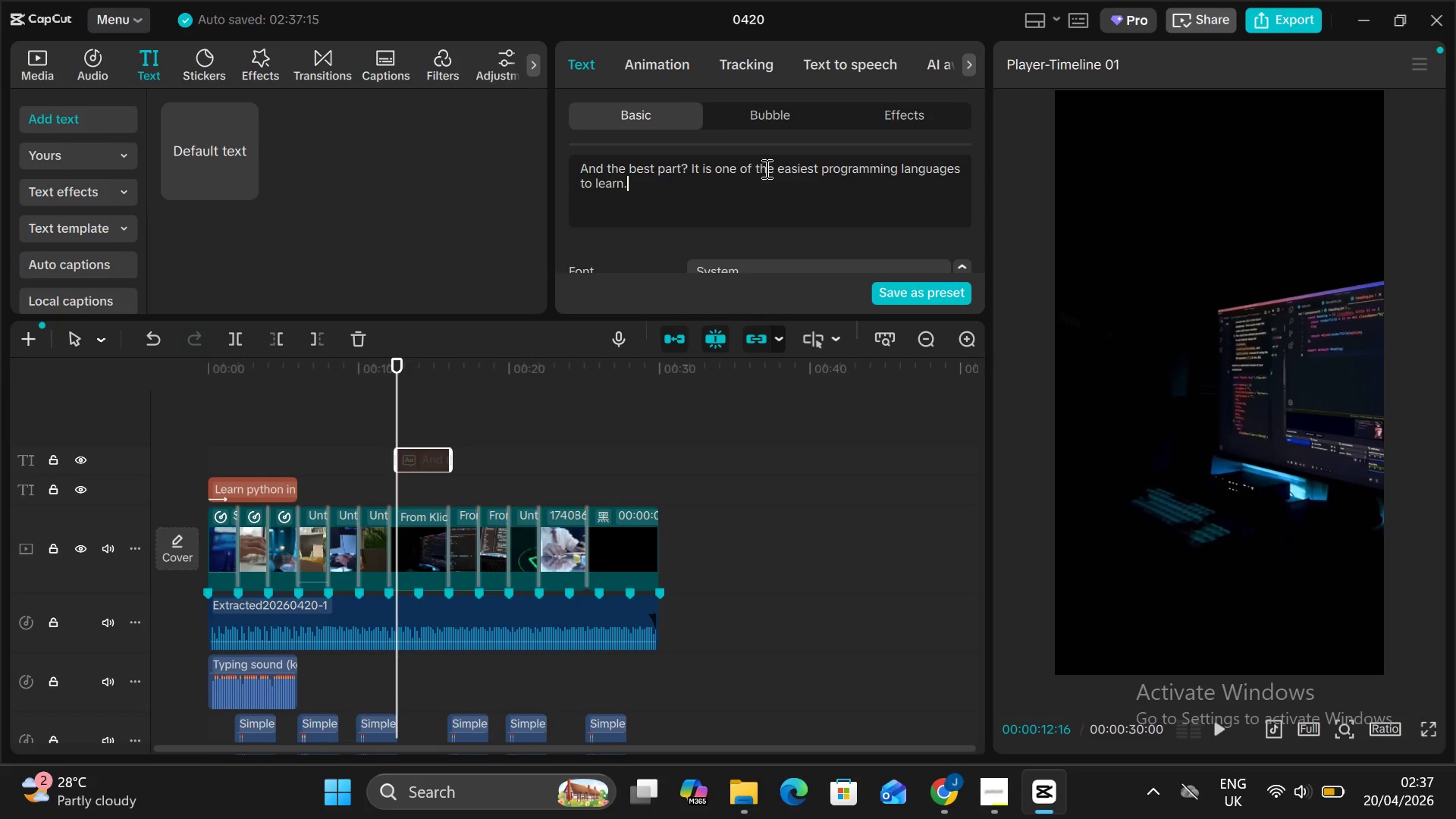 
left_click([841, 62])
 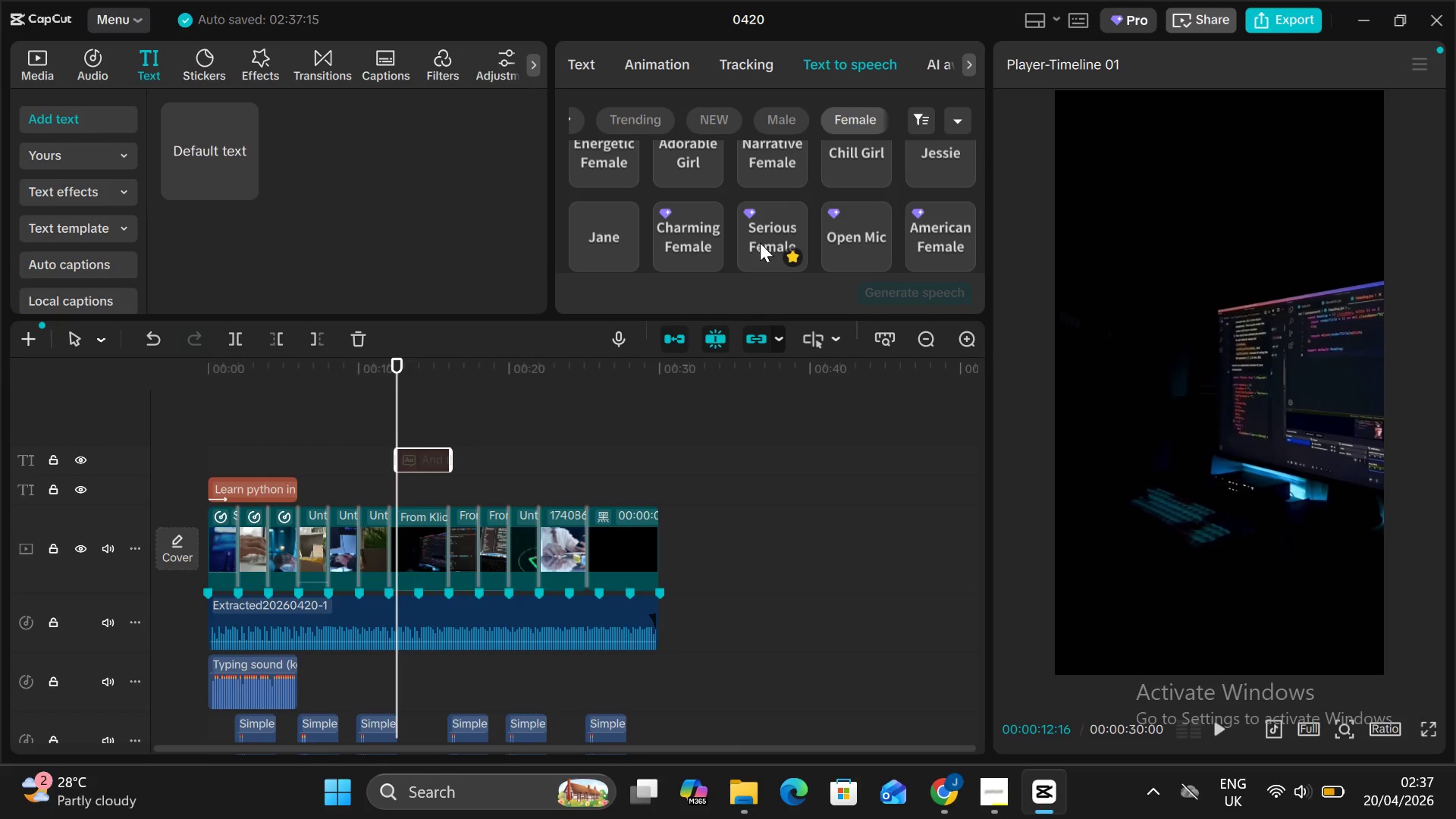 
left_click([752, 232])
 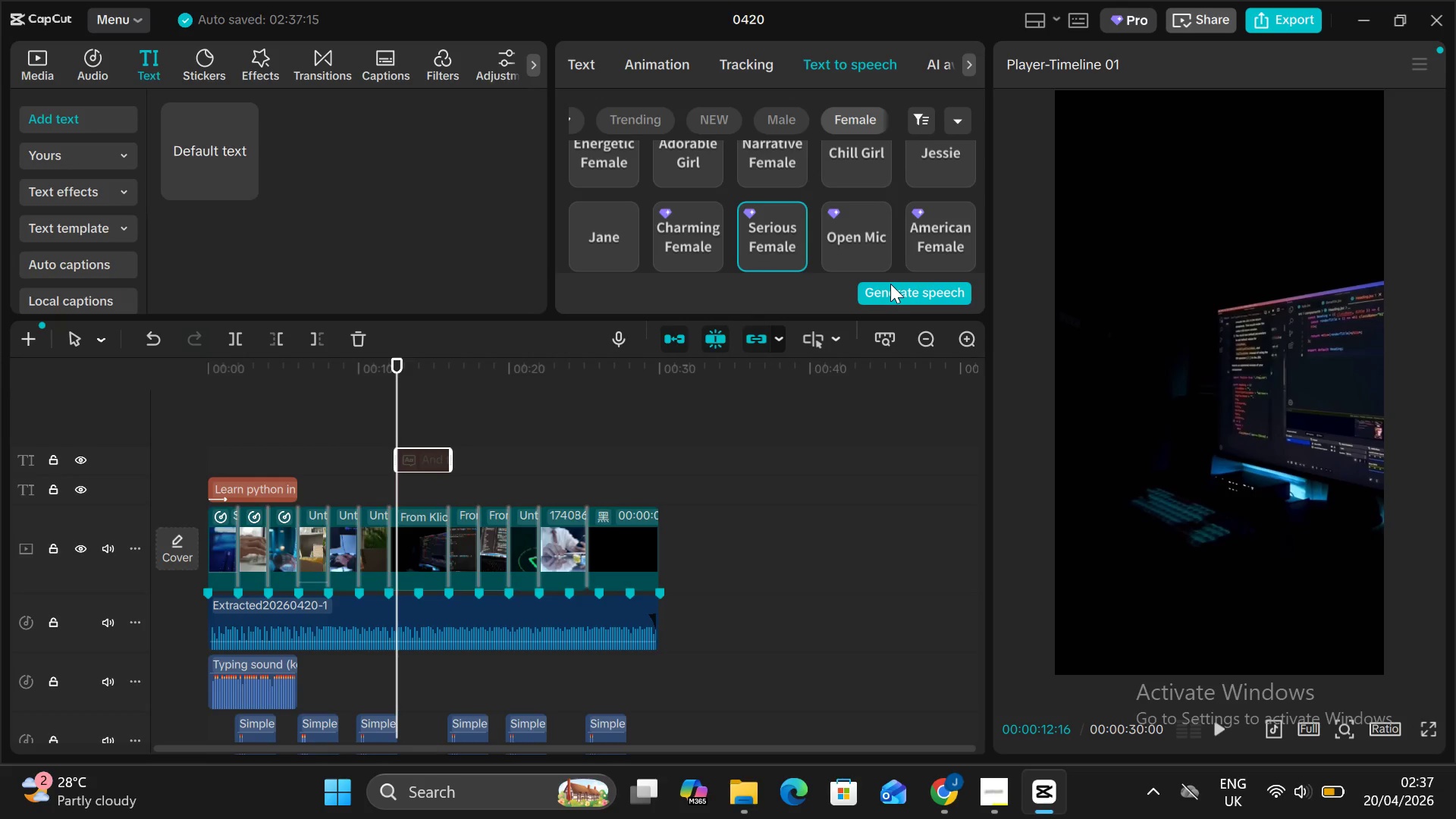 
left_click([890, 284])
 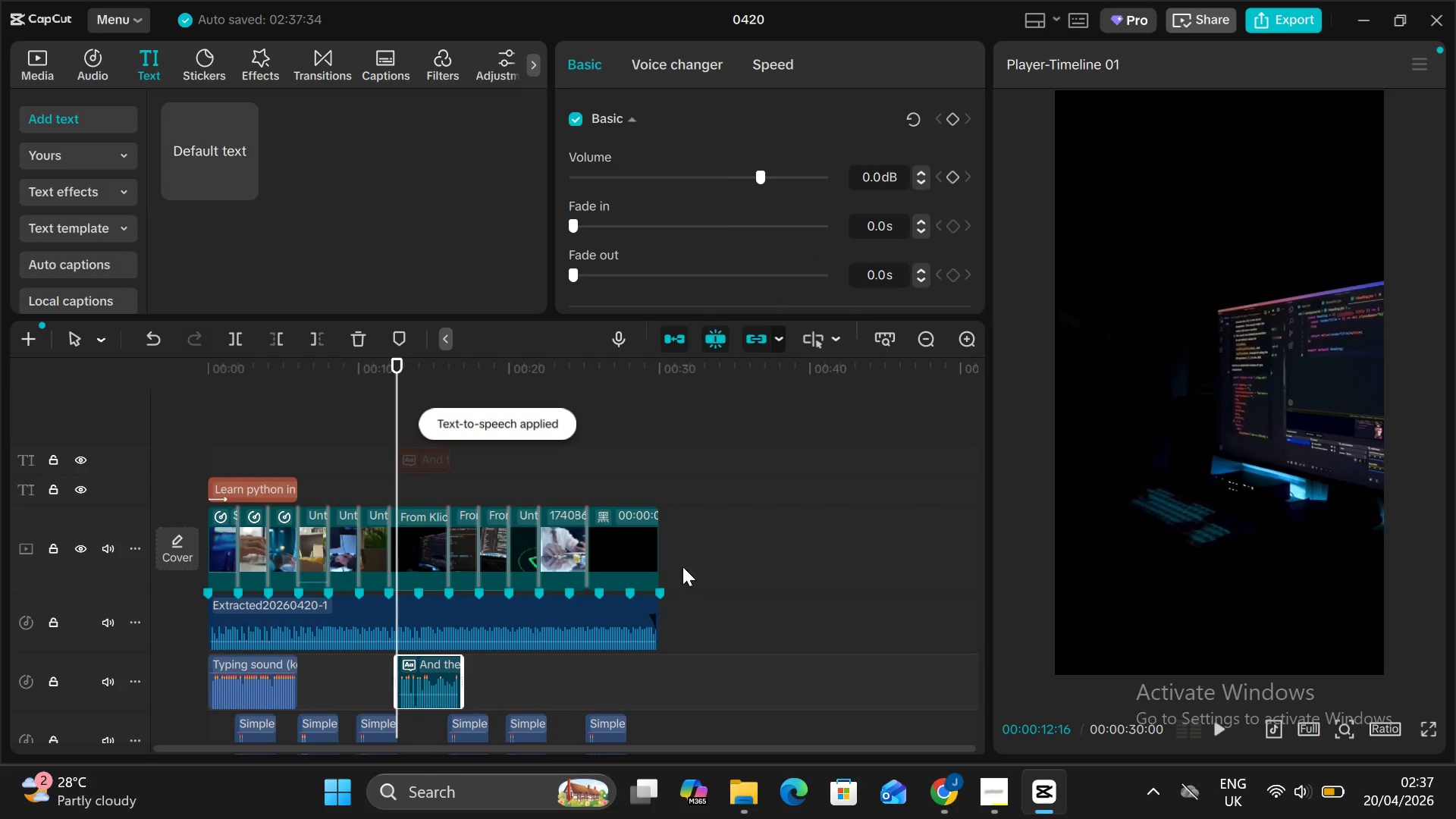 
wait(6.69)
 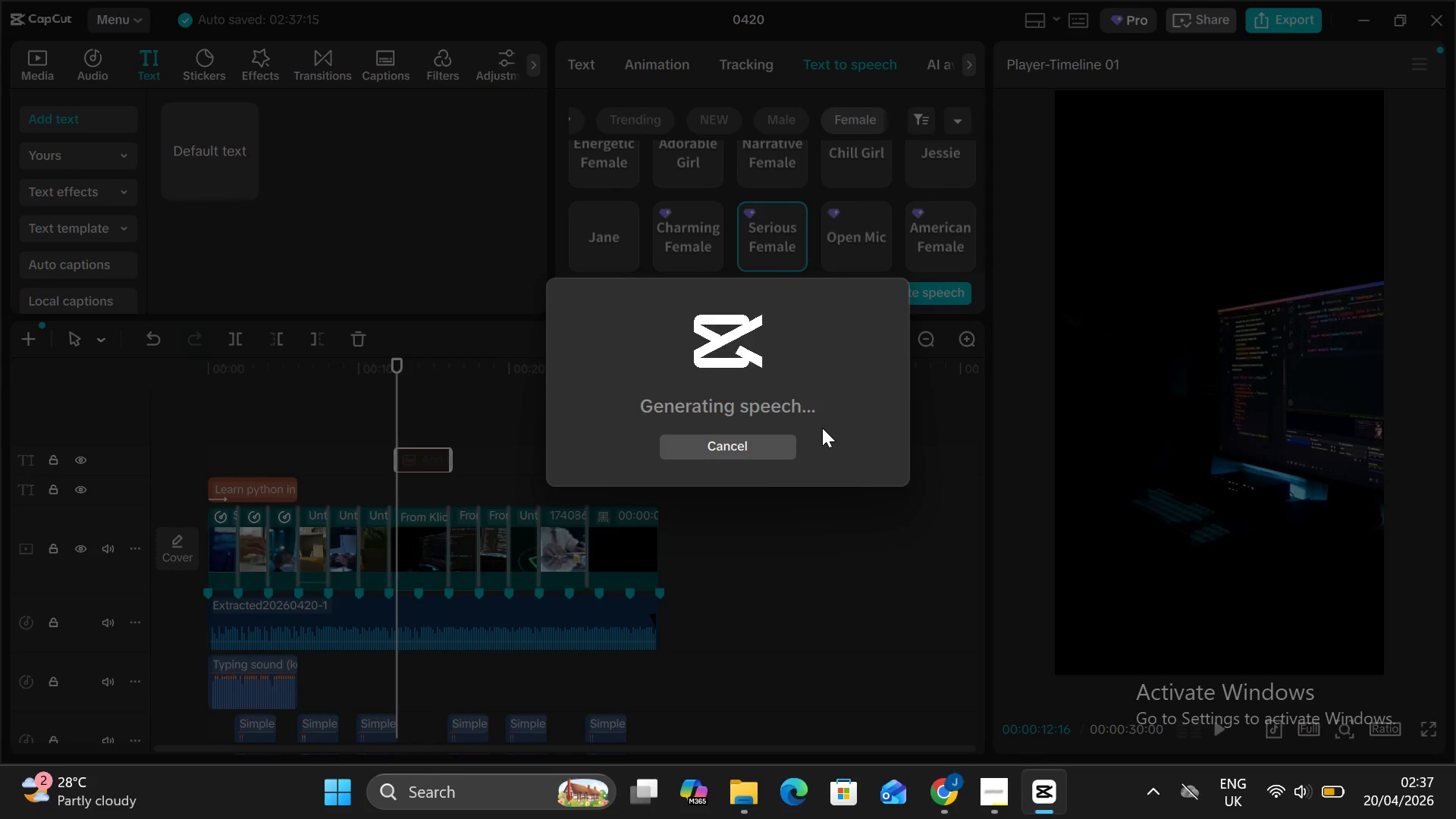 
left_click([361, 397])
 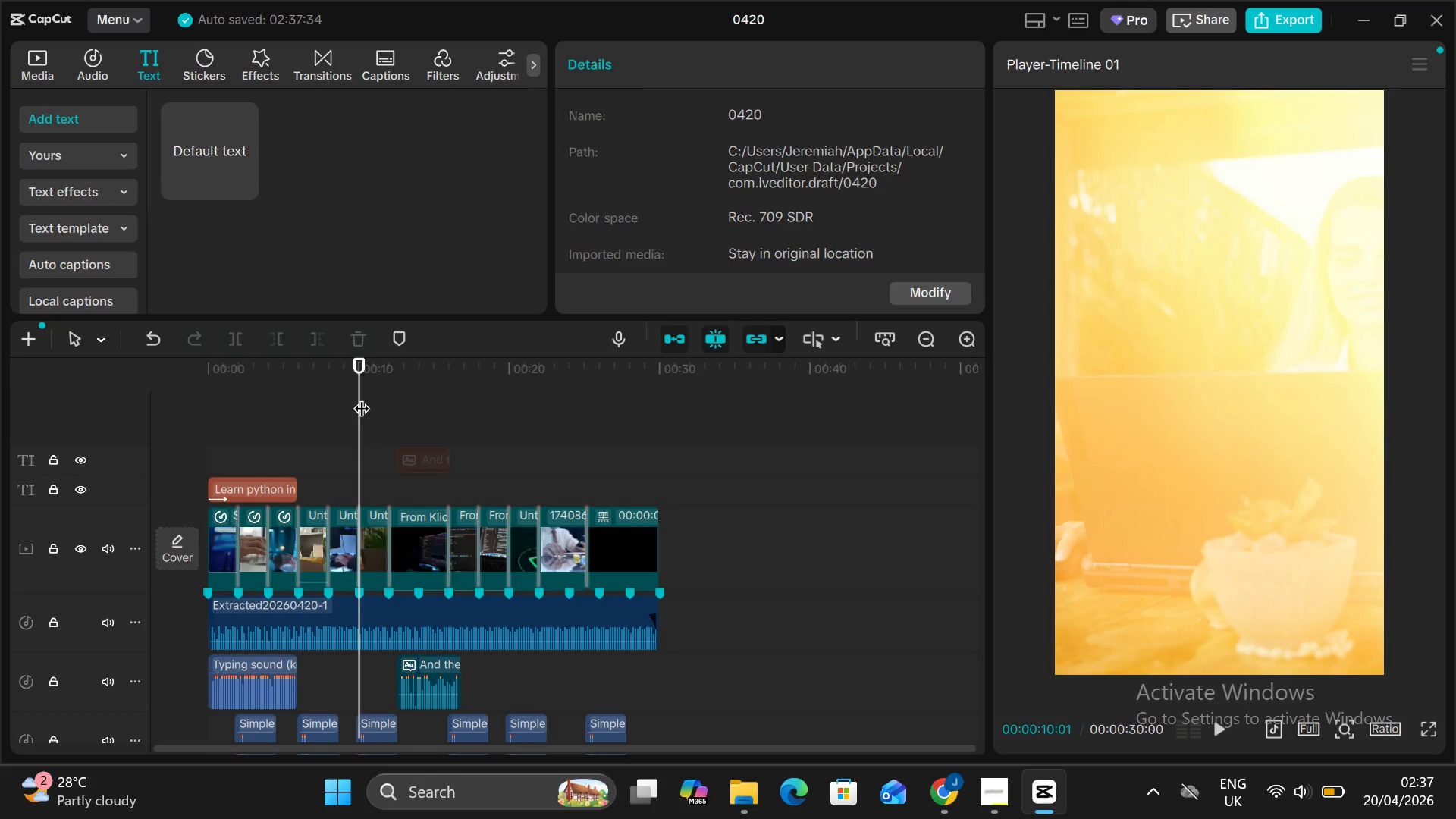 
key(Alt+AltLeft)
 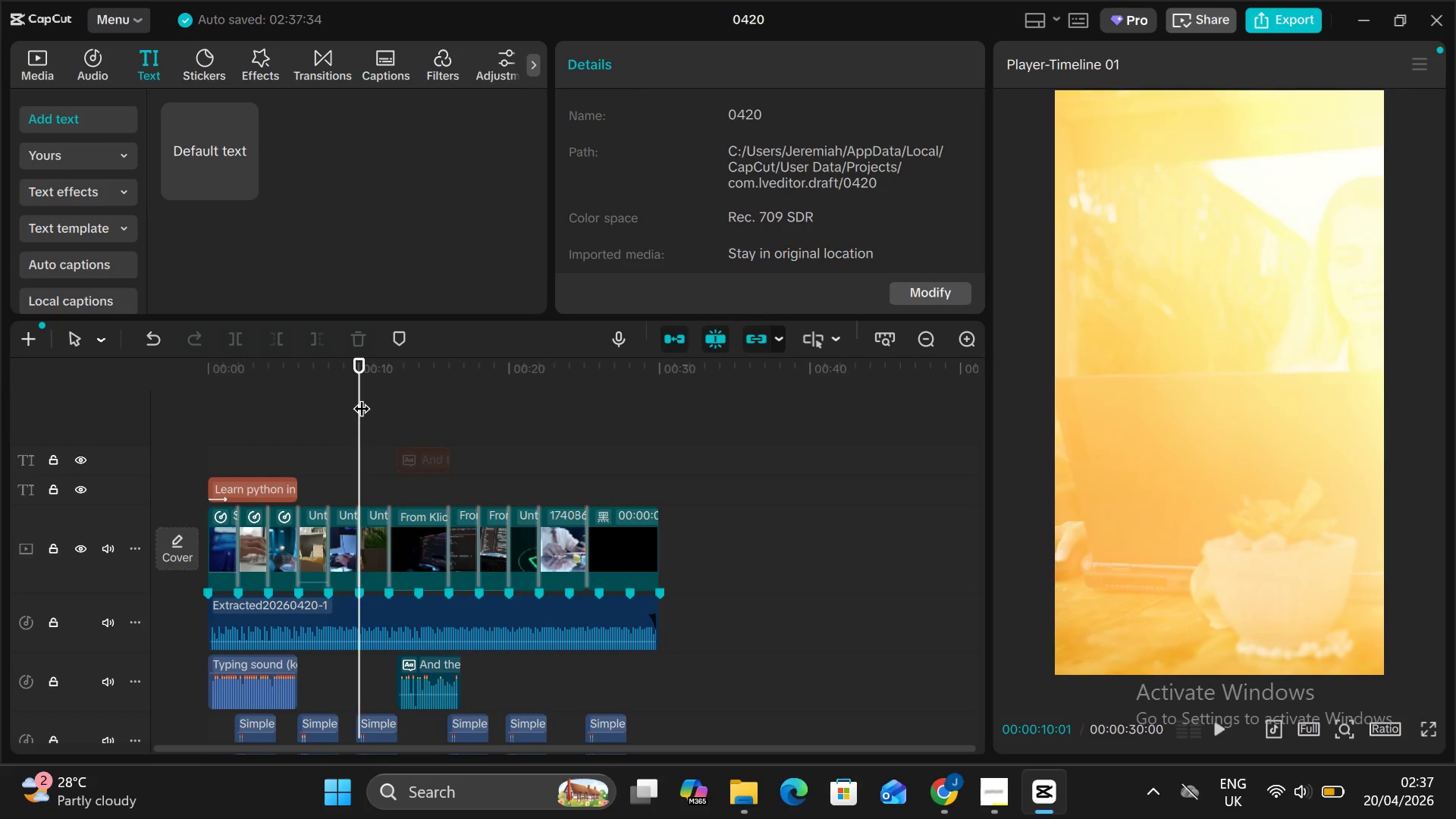 
key(Alt+V)
 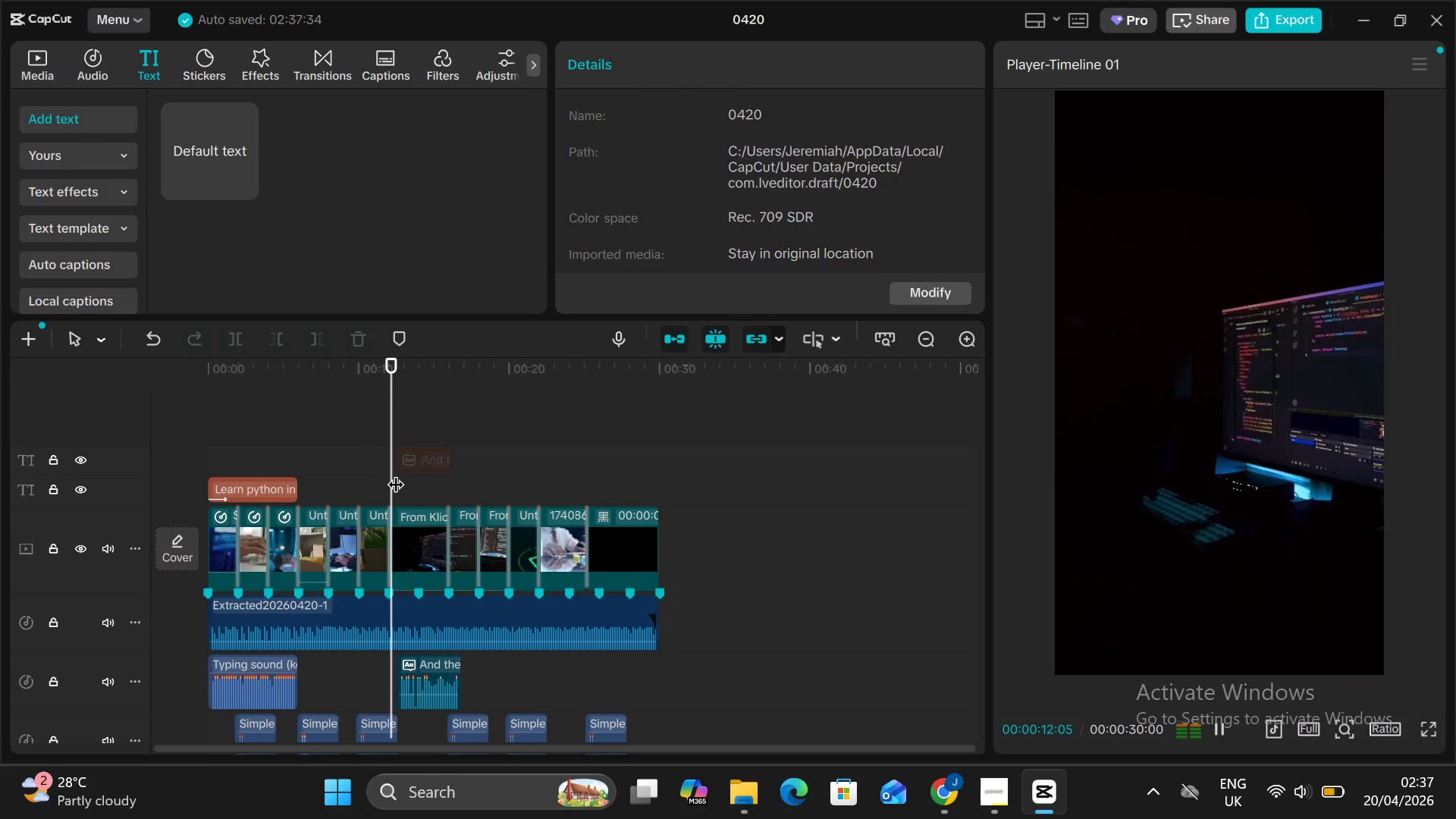 
key(Alt+AltLeft)
 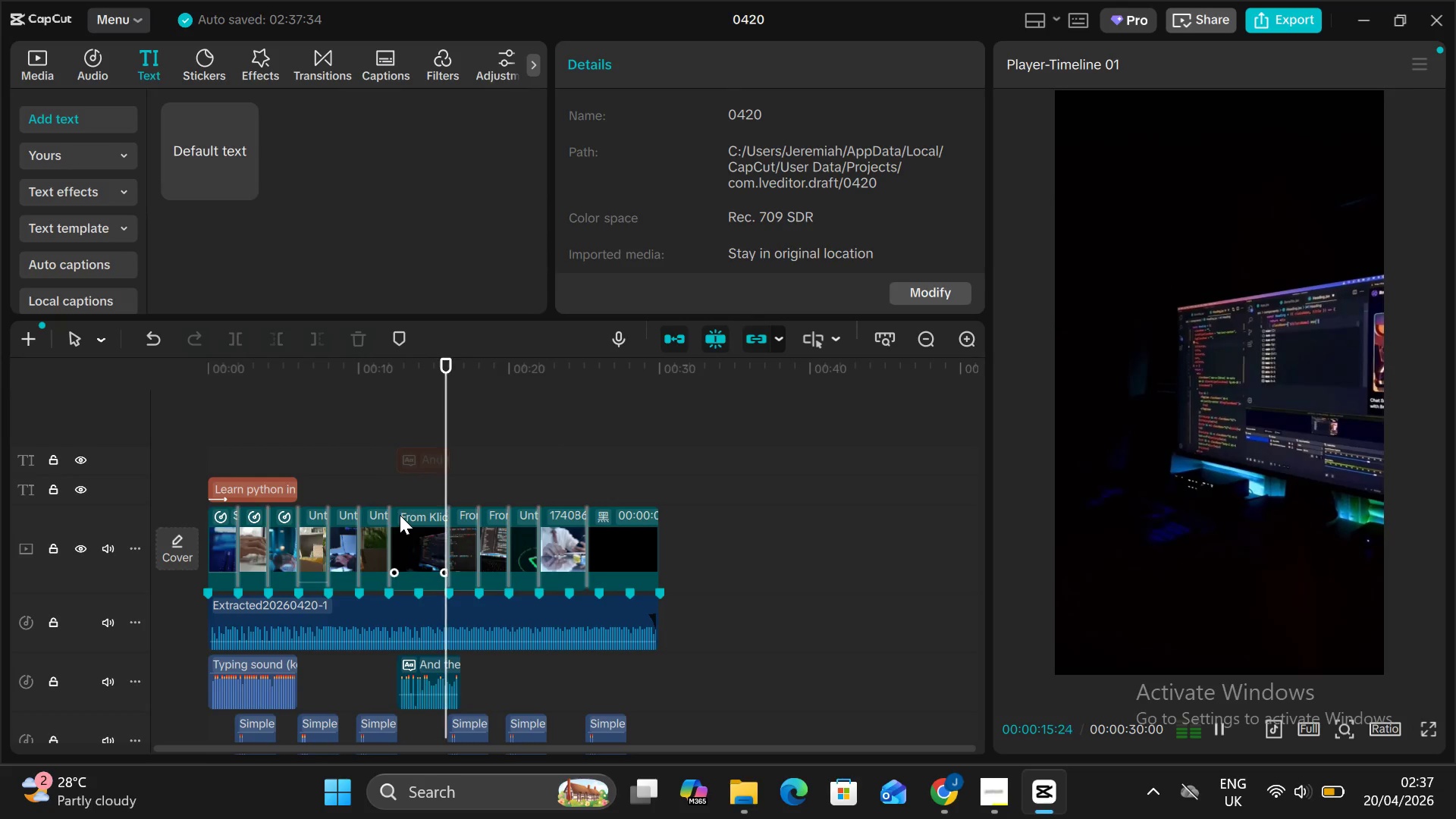 
key(Alt+V)
 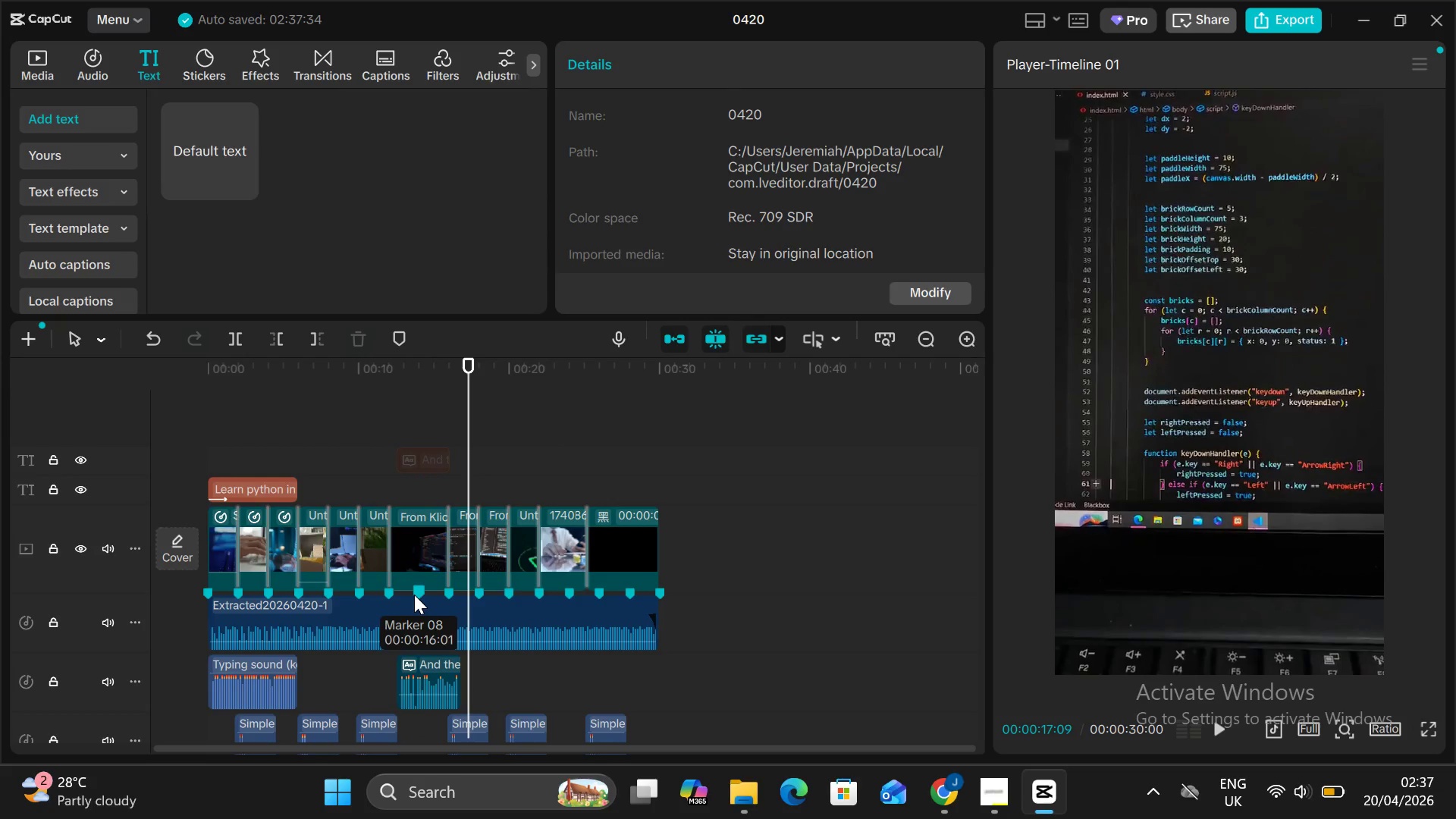 
scroll: coordinate [414, 595], scroll_direction: down, amount: 3.0
 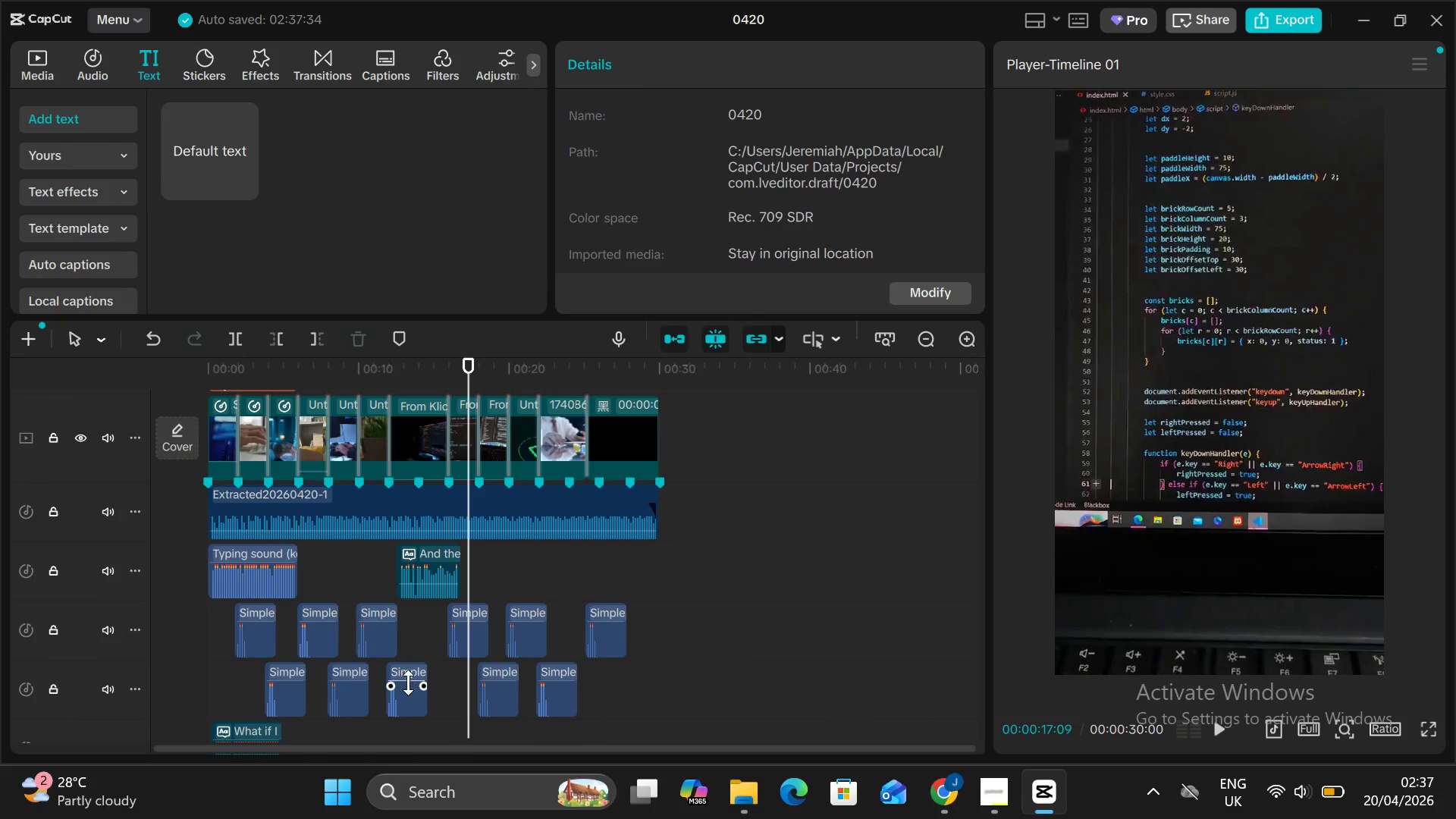 
left_click([406, 682])
 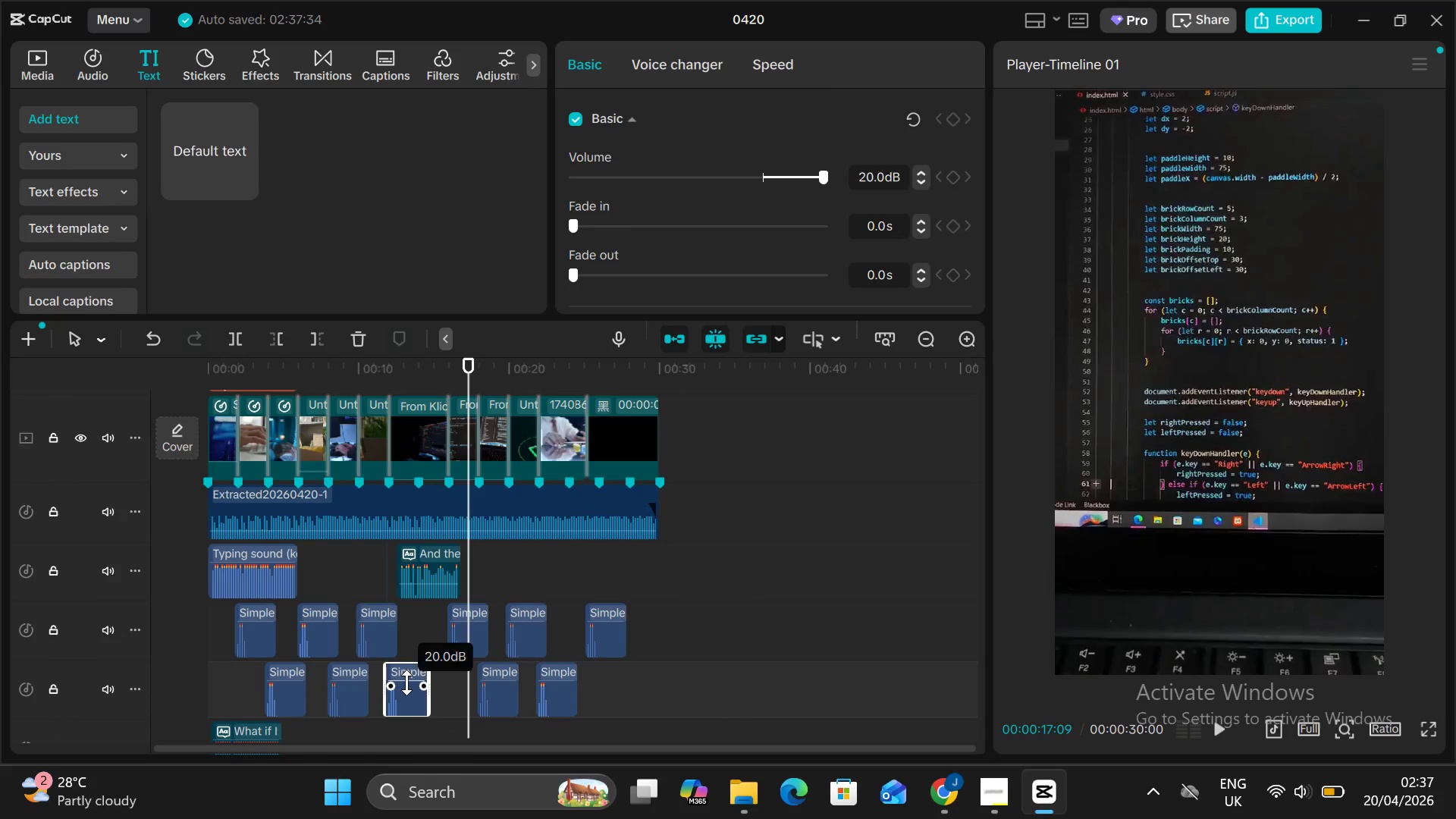 
left_click_drag(start_coordinate=[406, 682], to_coordinate=[409, 689])
 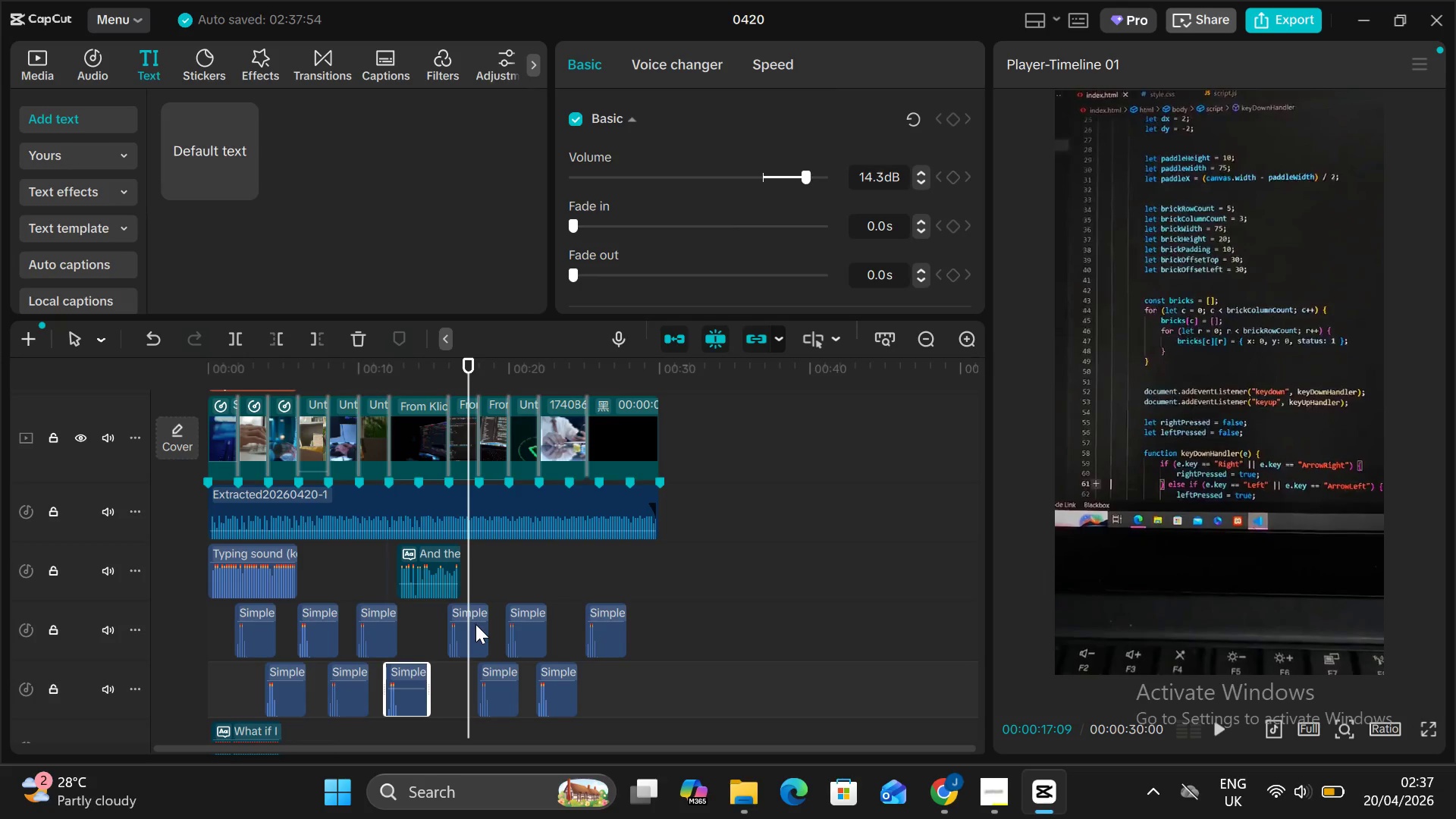 
wait(5.95)
 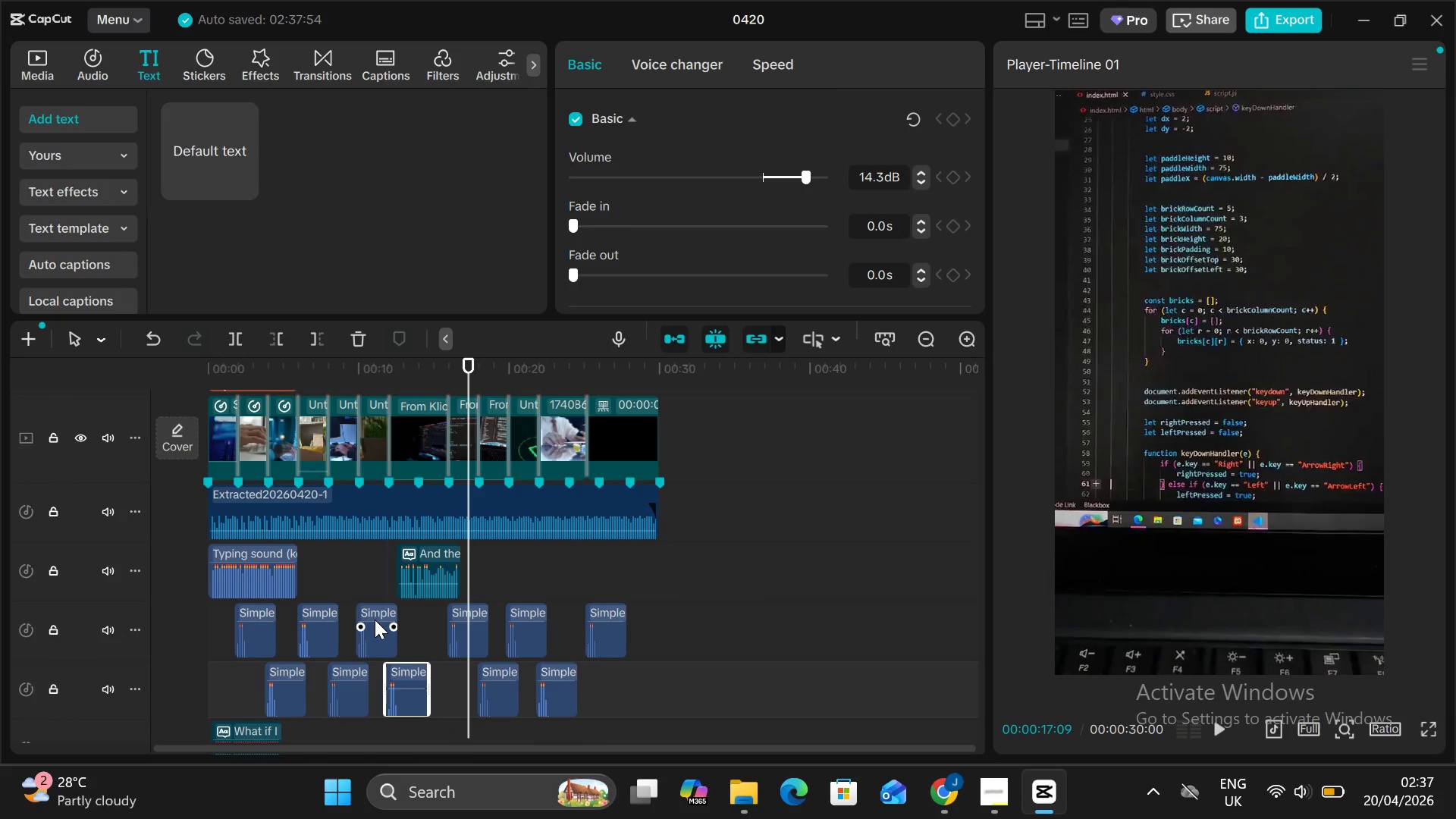 
left_click([472, 619])
 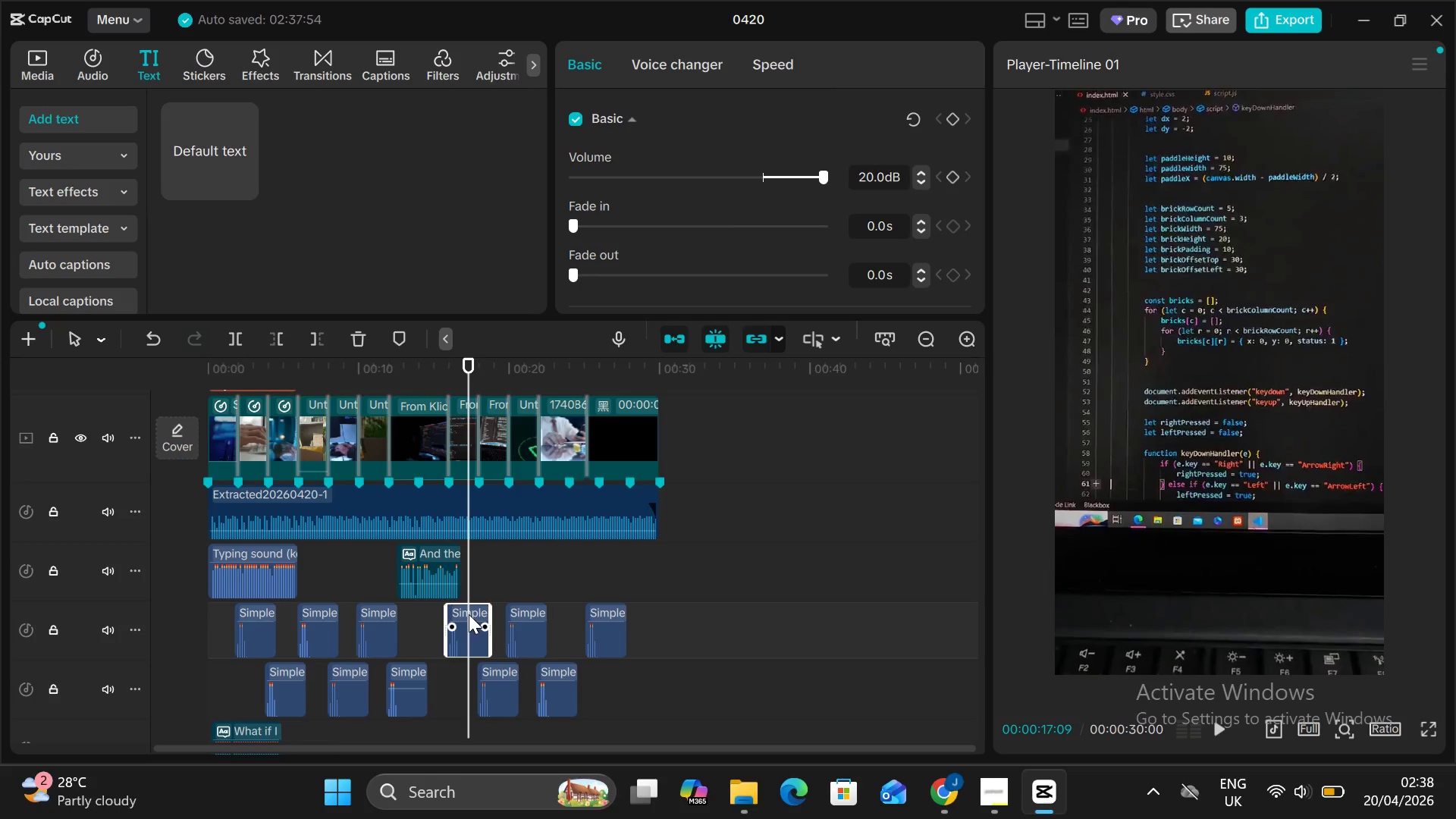 
double_click([469, 614])
 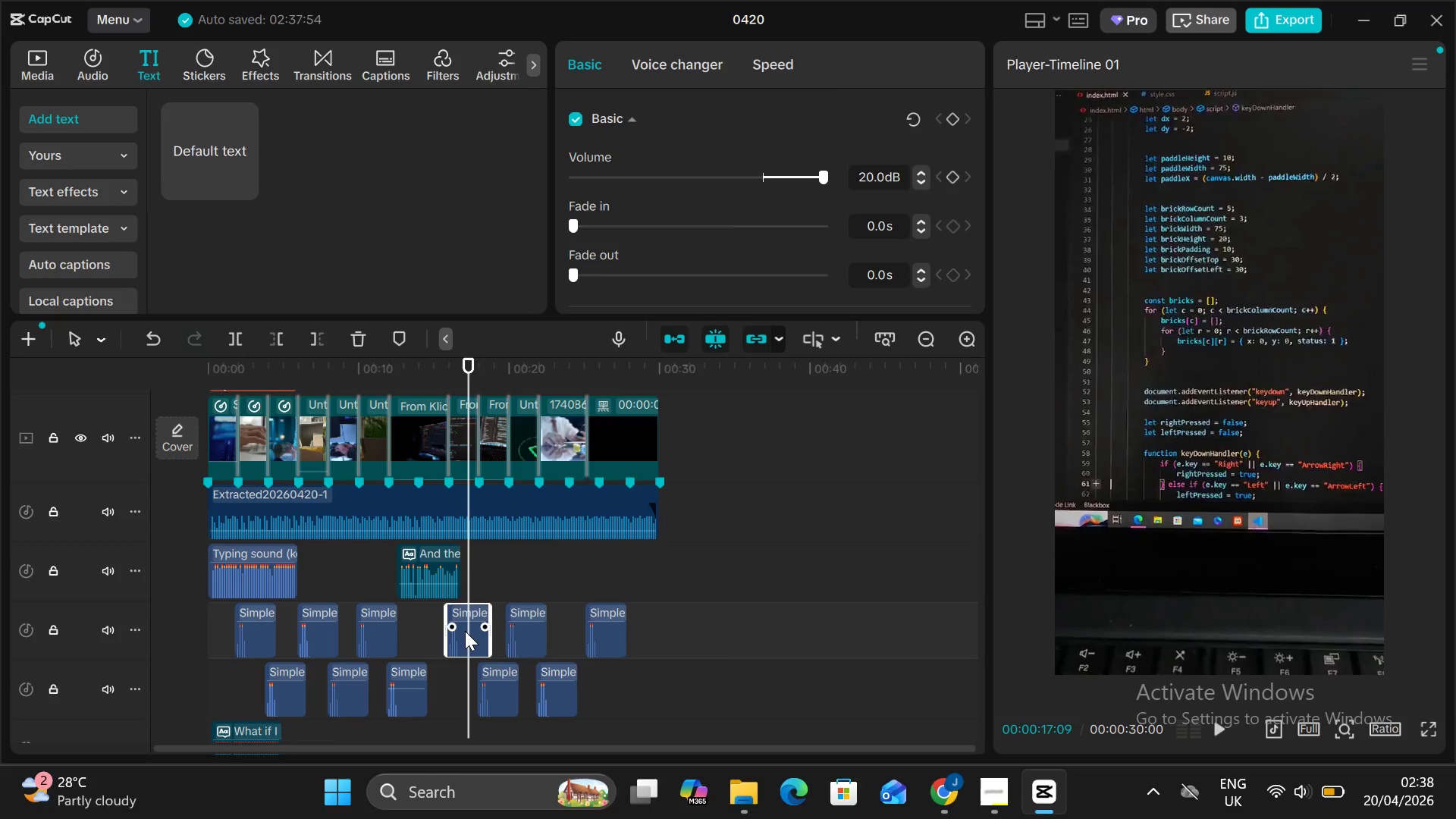 
key(Control+ControlLeft)
 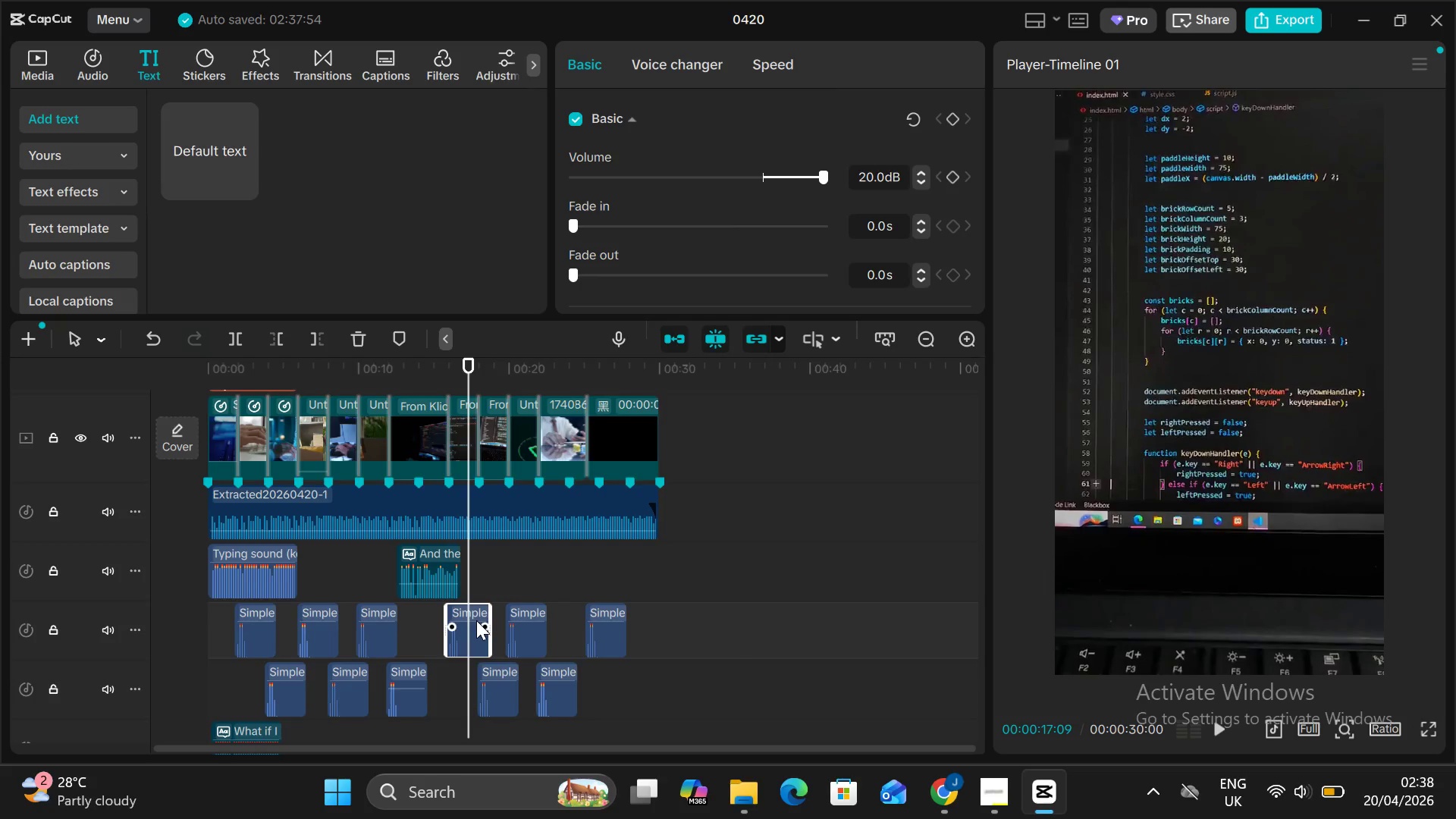 
scroll: coordinate [476, 620], scroll_direction: up, amount: 3.0
 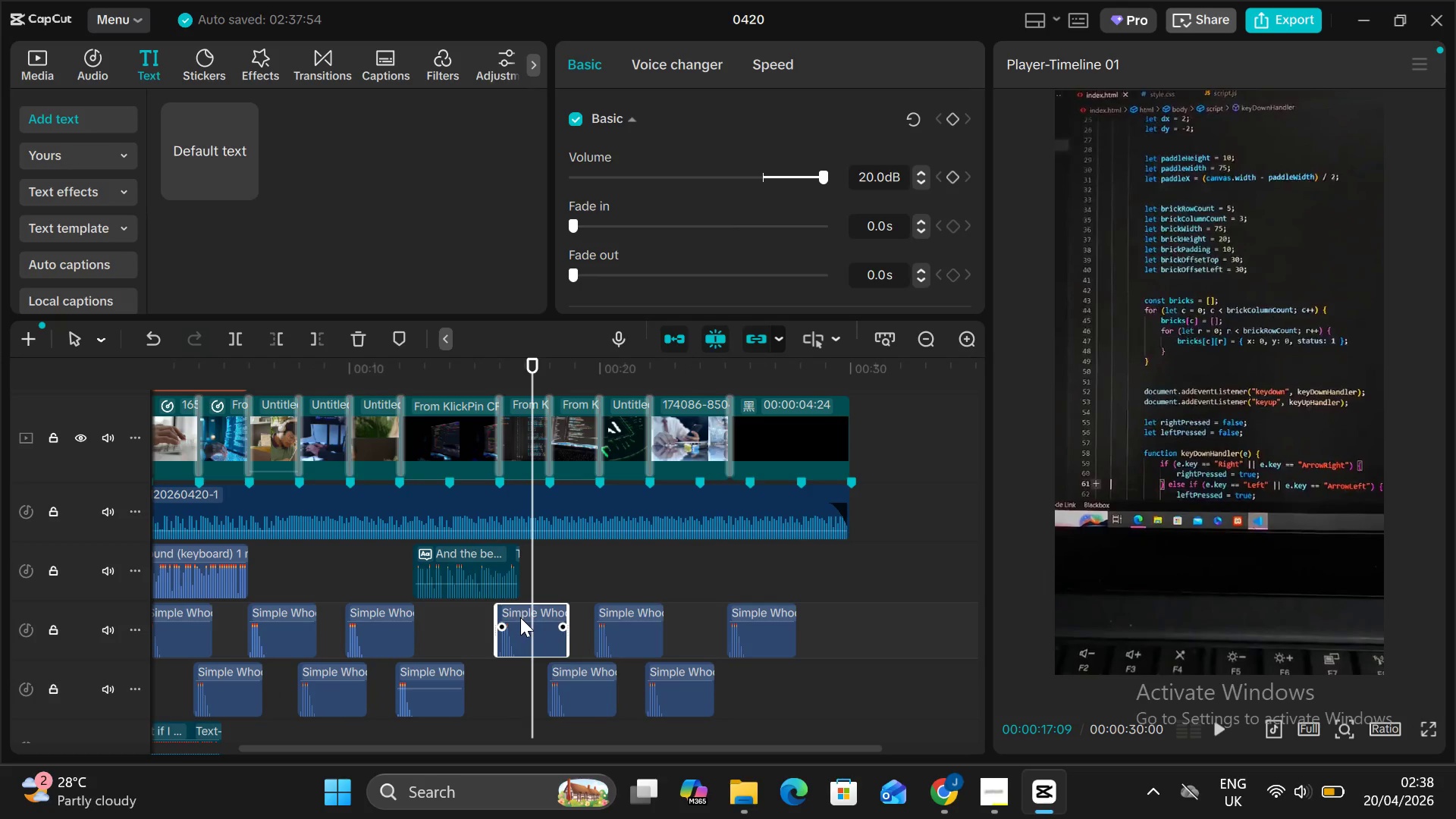 
left_click([520, 617])
 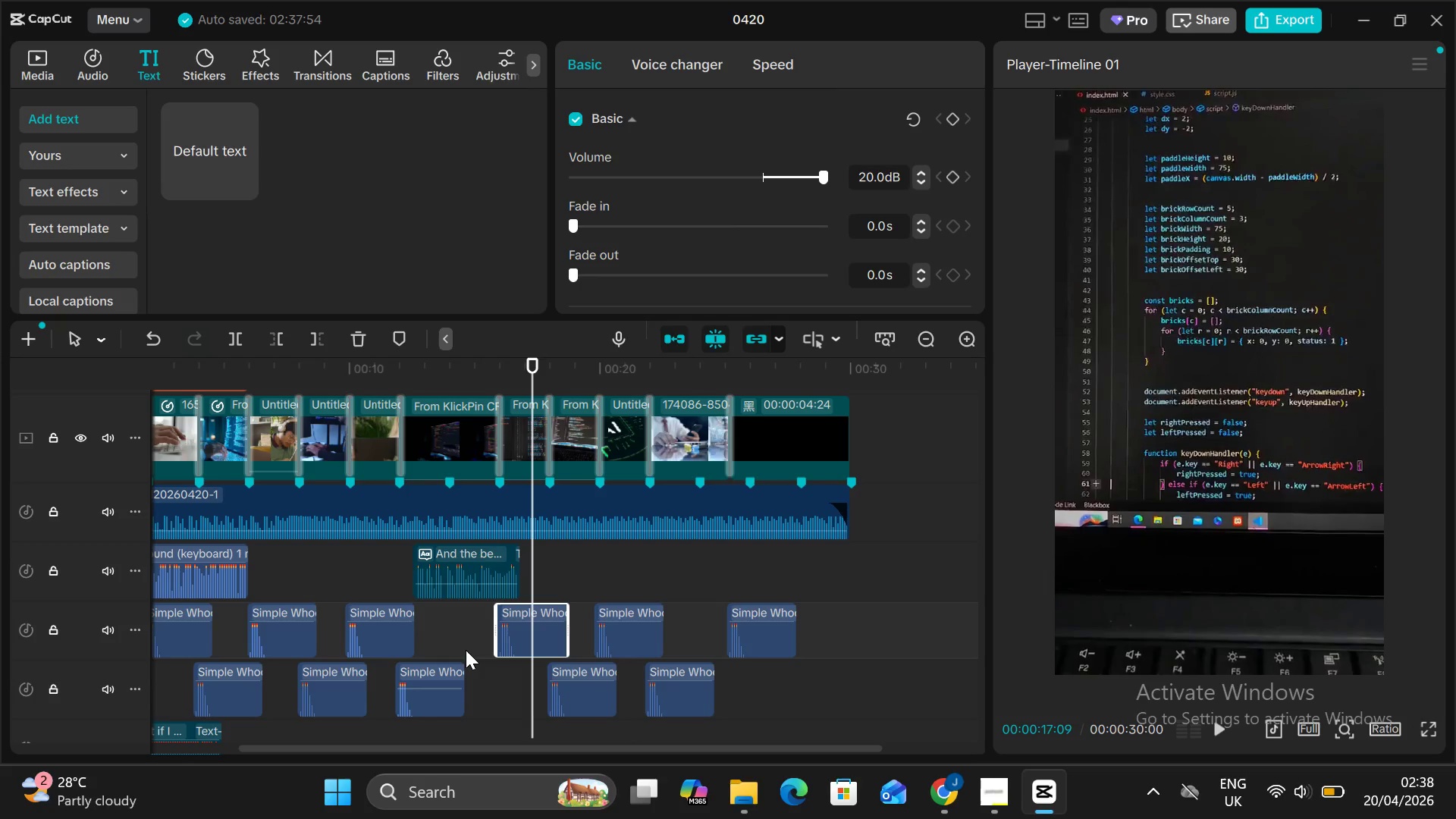 
left_click([466, 650])
 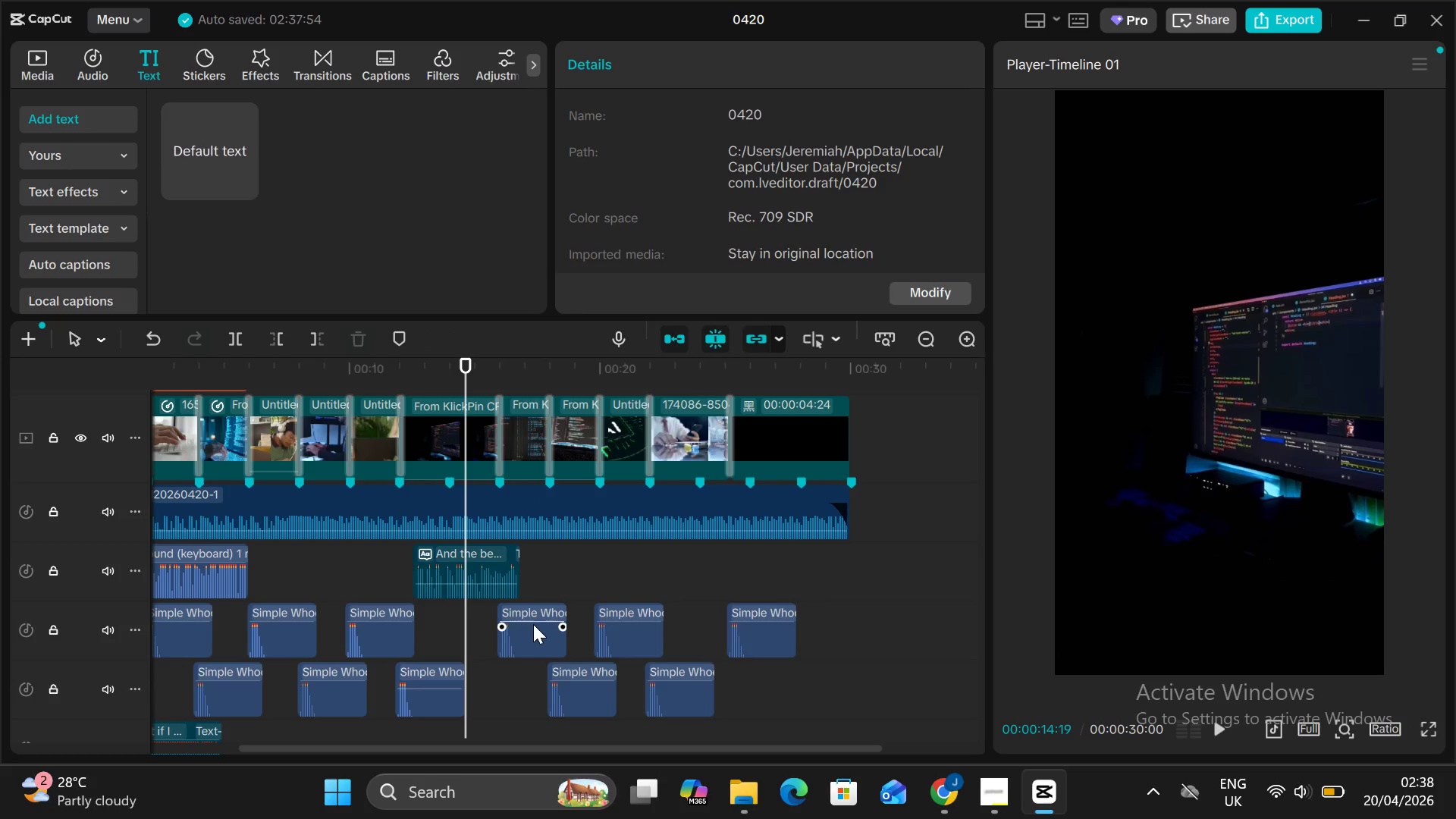 
left_click_drag(start_coordinate=[531, 622], to_coordinate=[531, 630])
 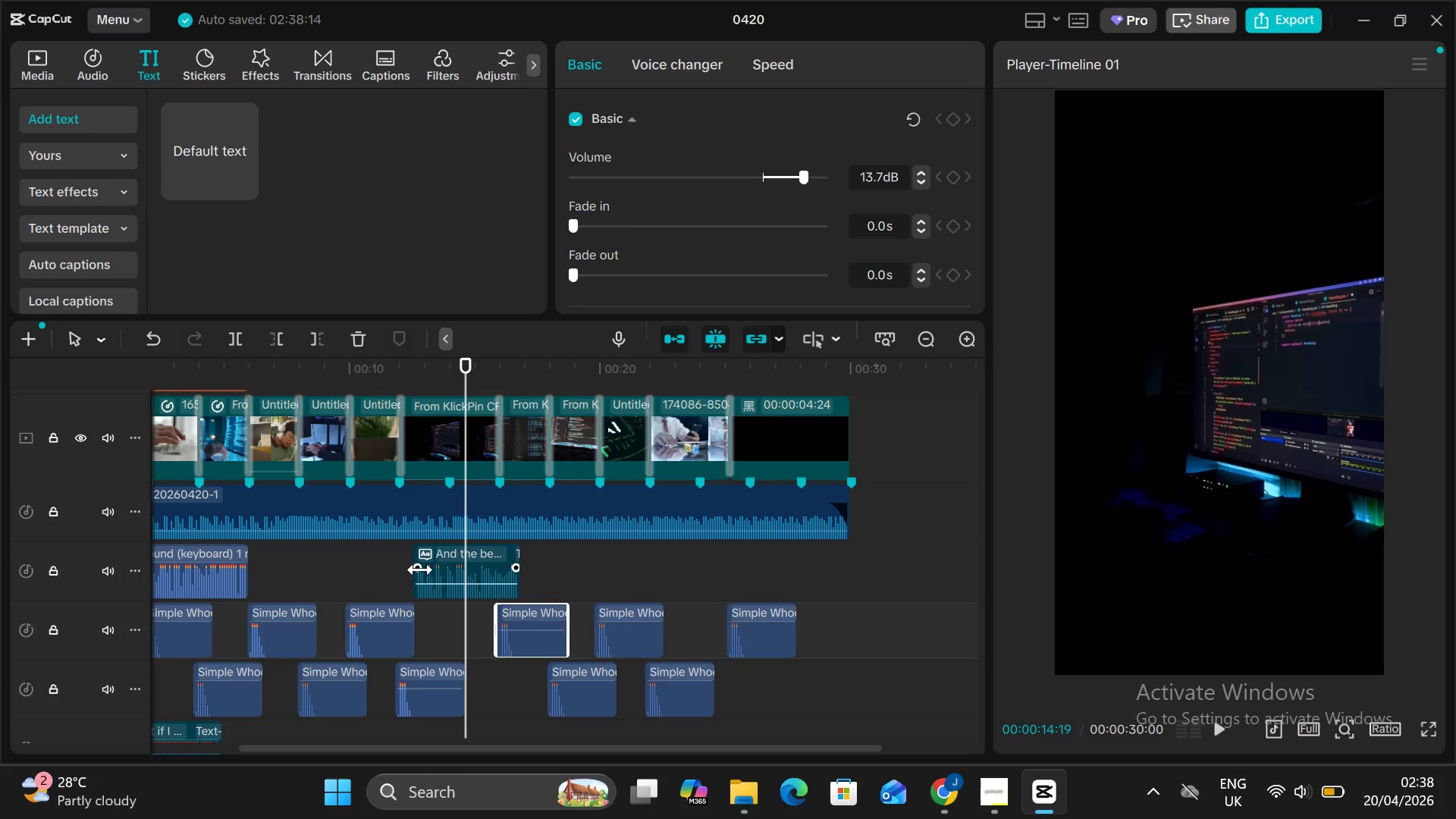 
left_click([413, 567])
 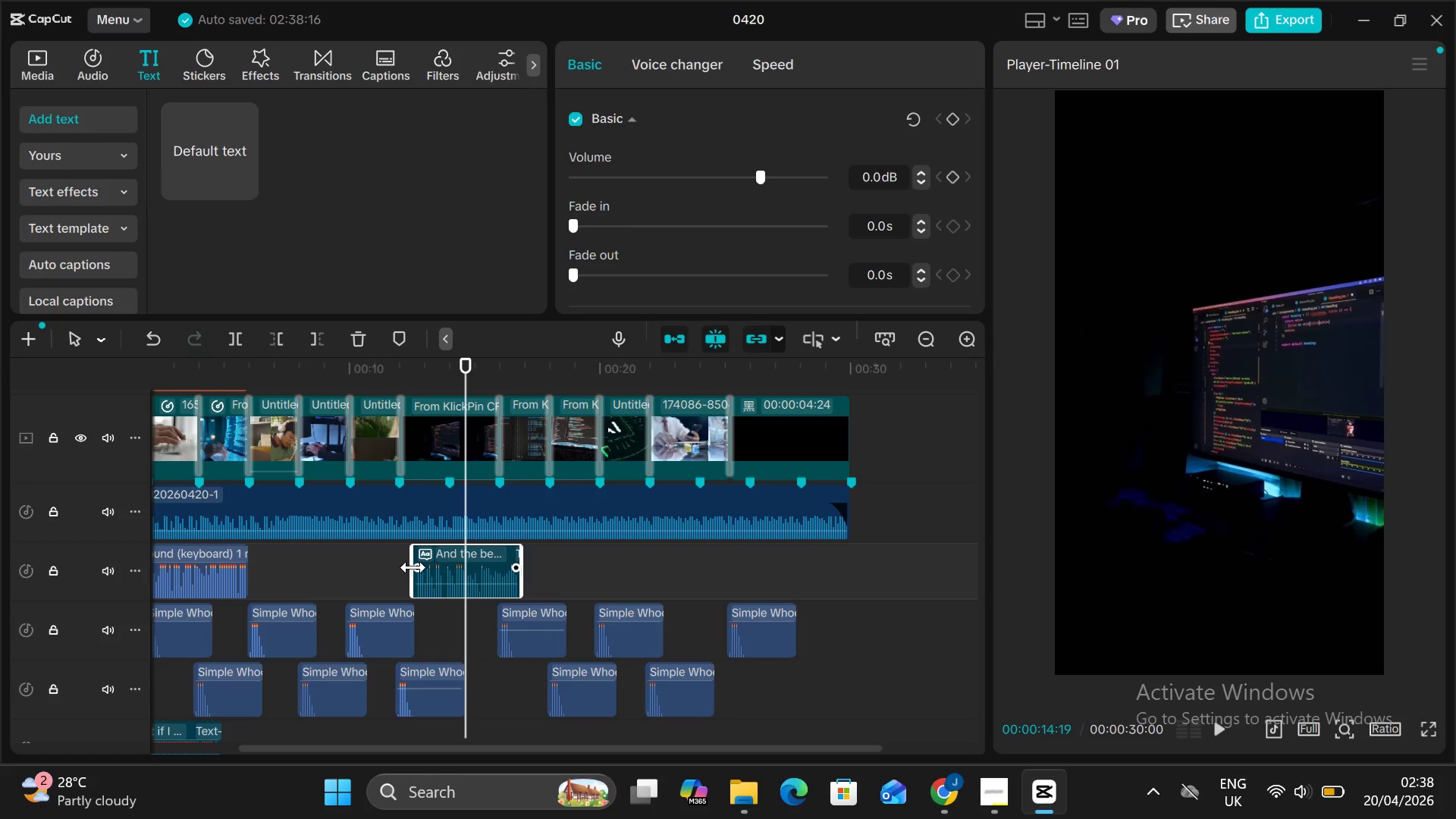 
left_click([404, 568])
 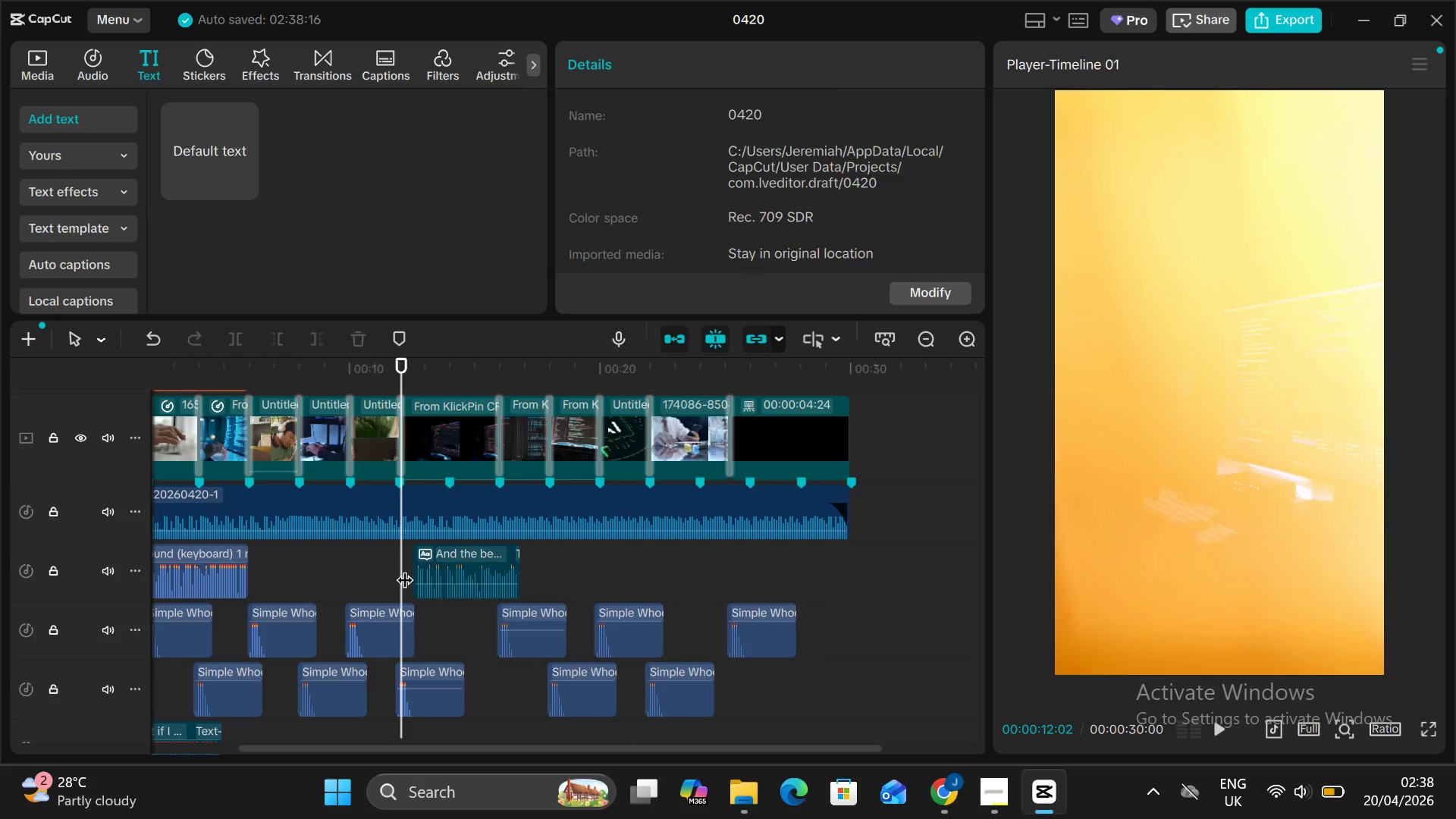 
key(Alt+AltLeft)
 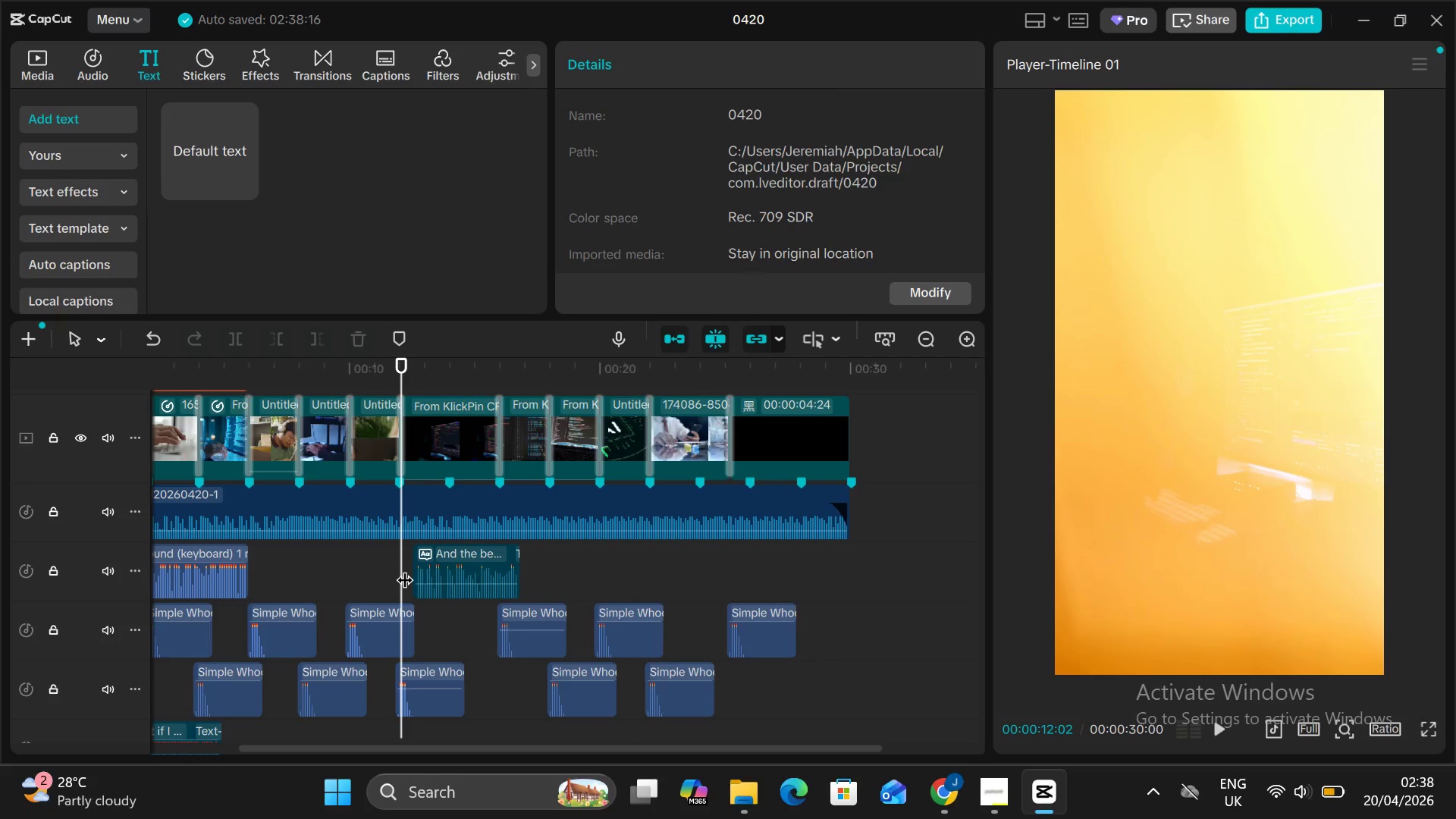 
key(Alt+V)
 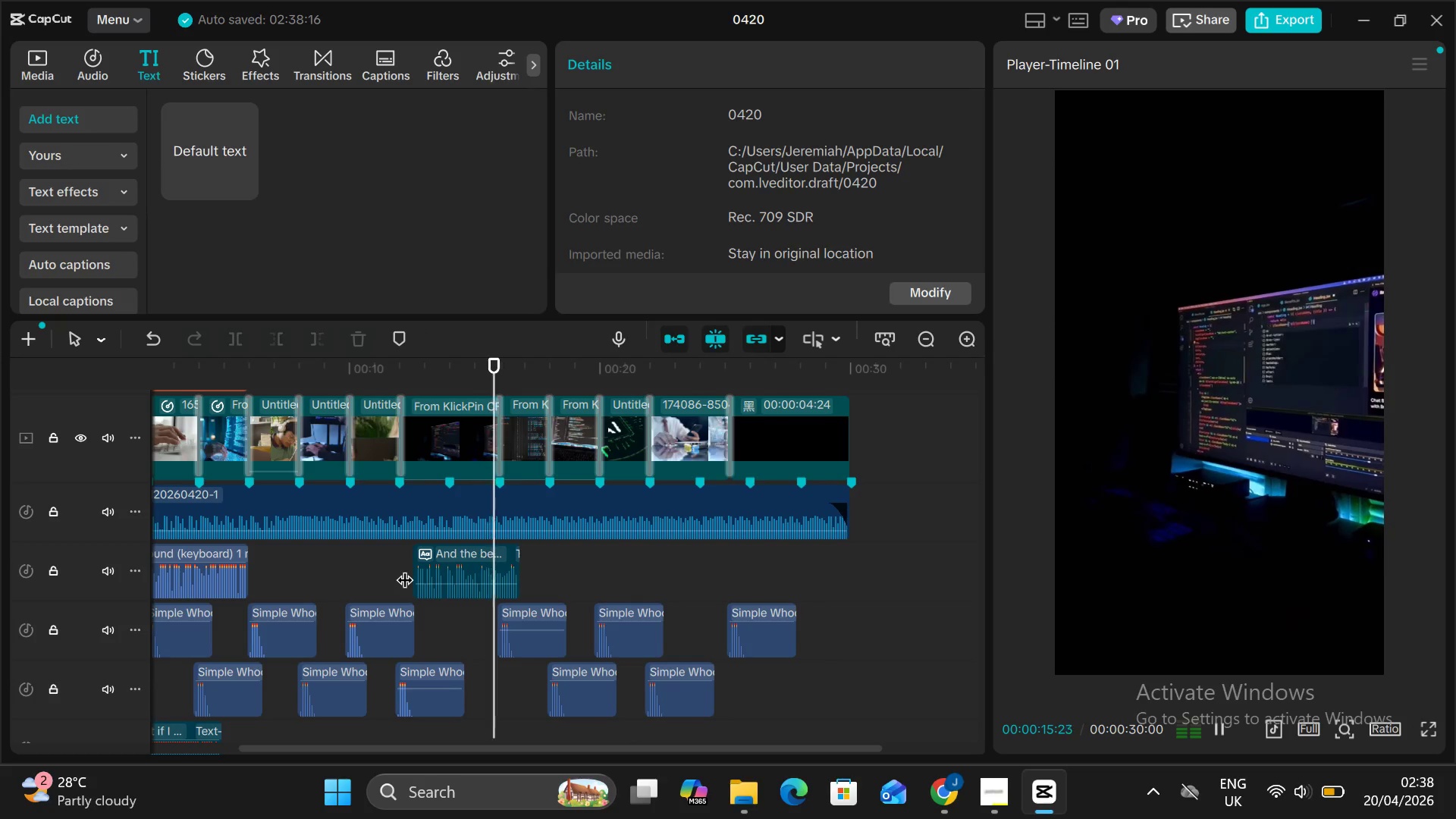 
wait(5.02)
 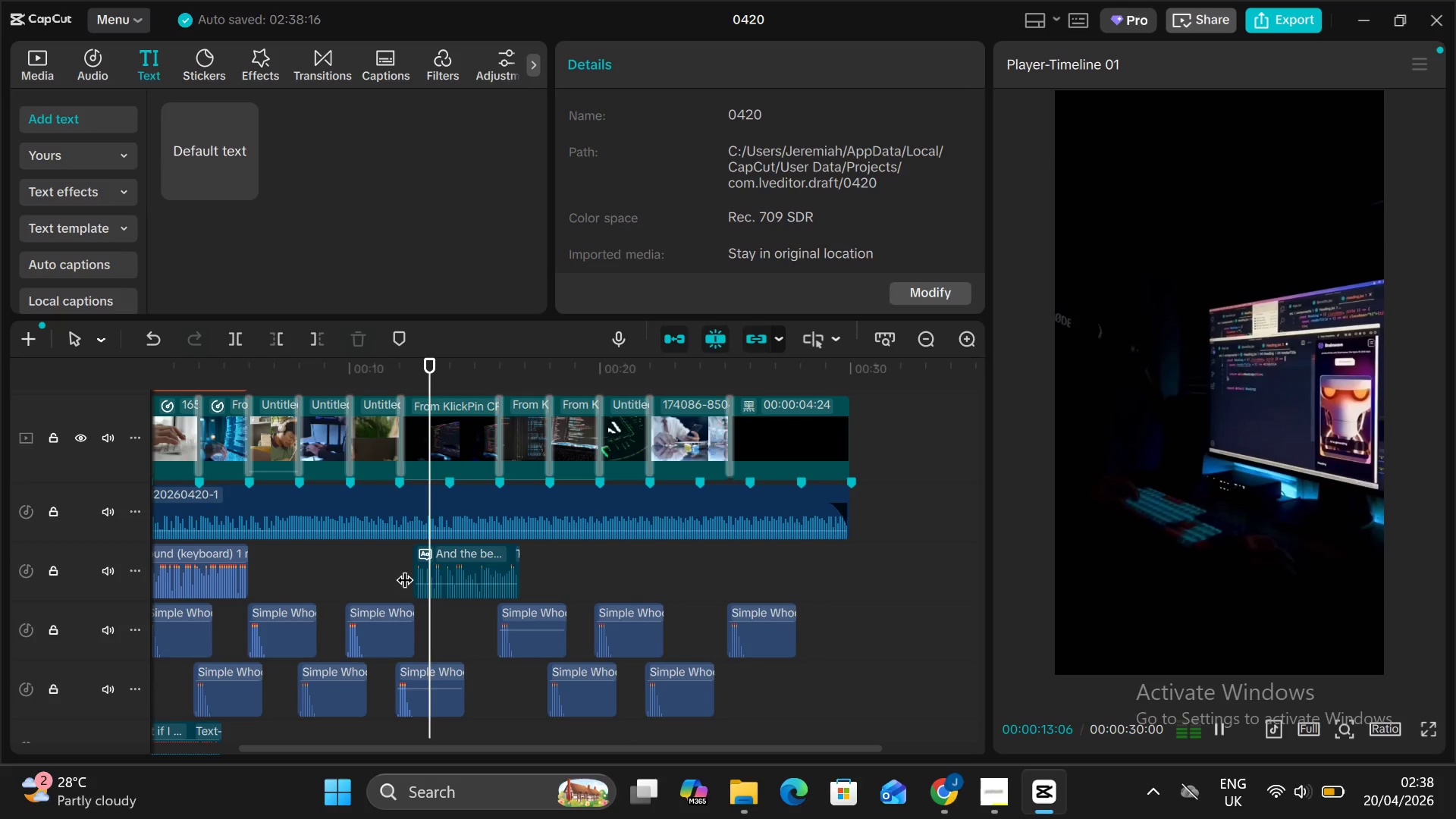 
key(Alt+AltLeft)
 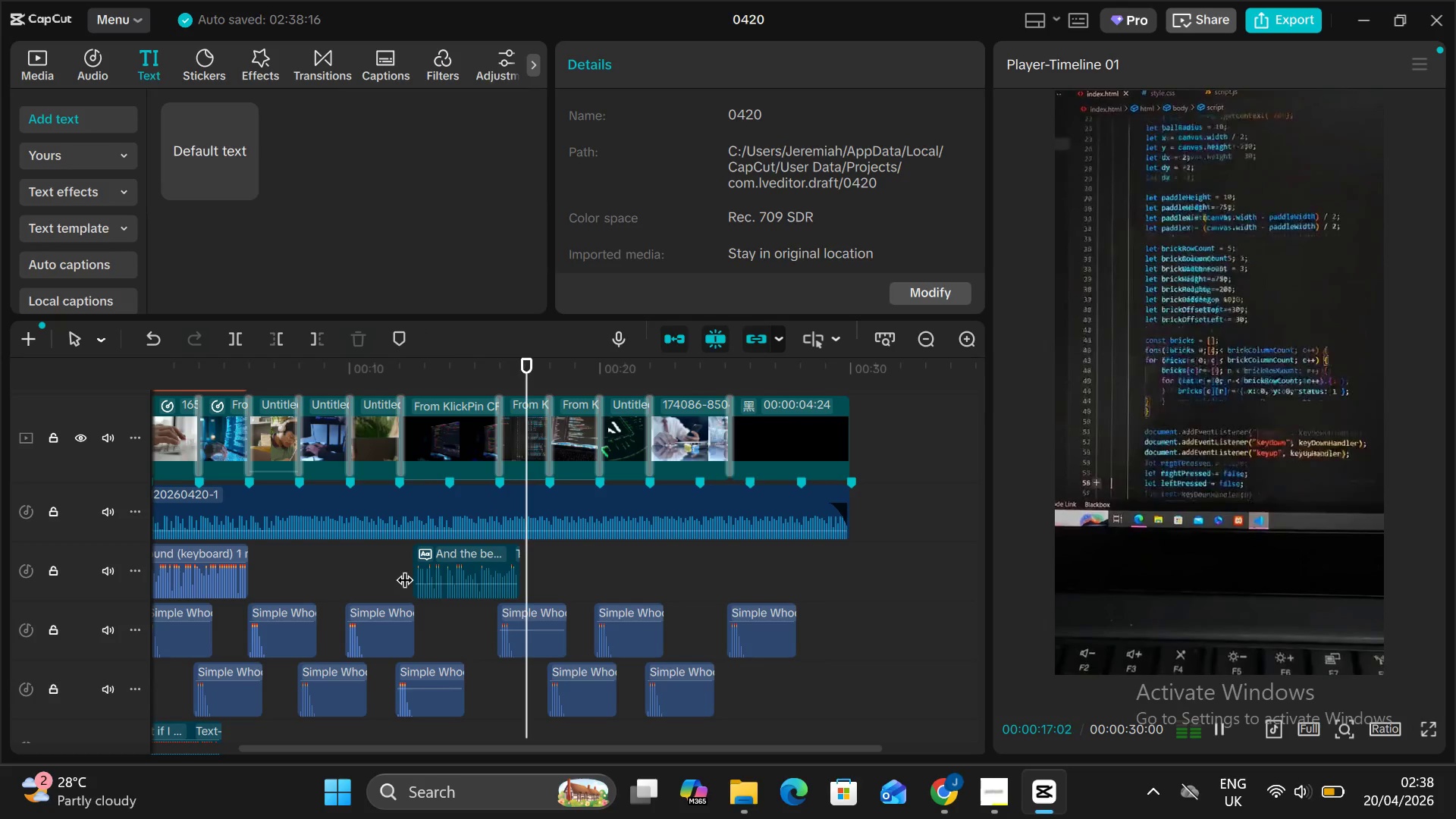 
key(Alt+V)
 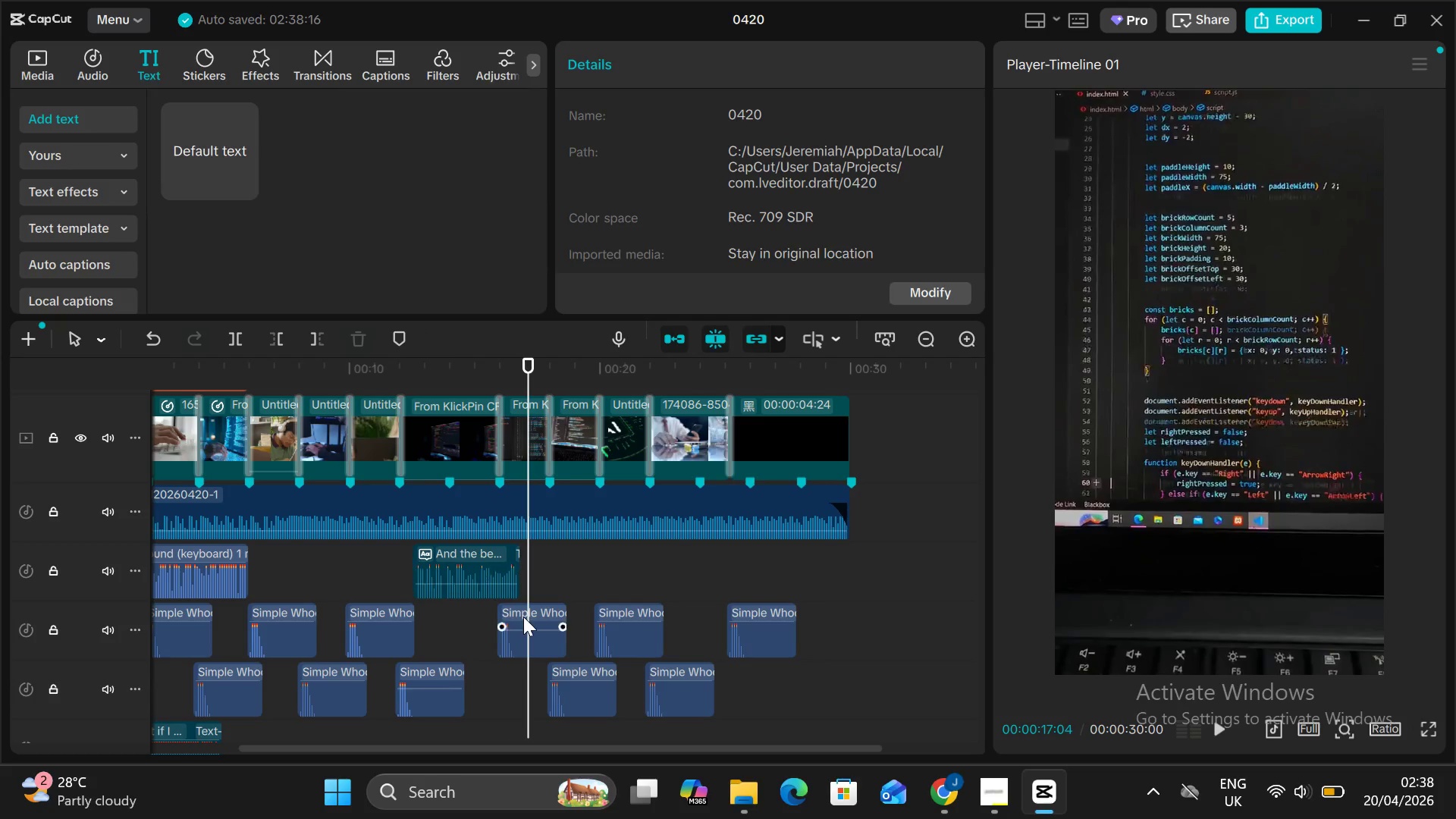 
left_click([532, 623])
 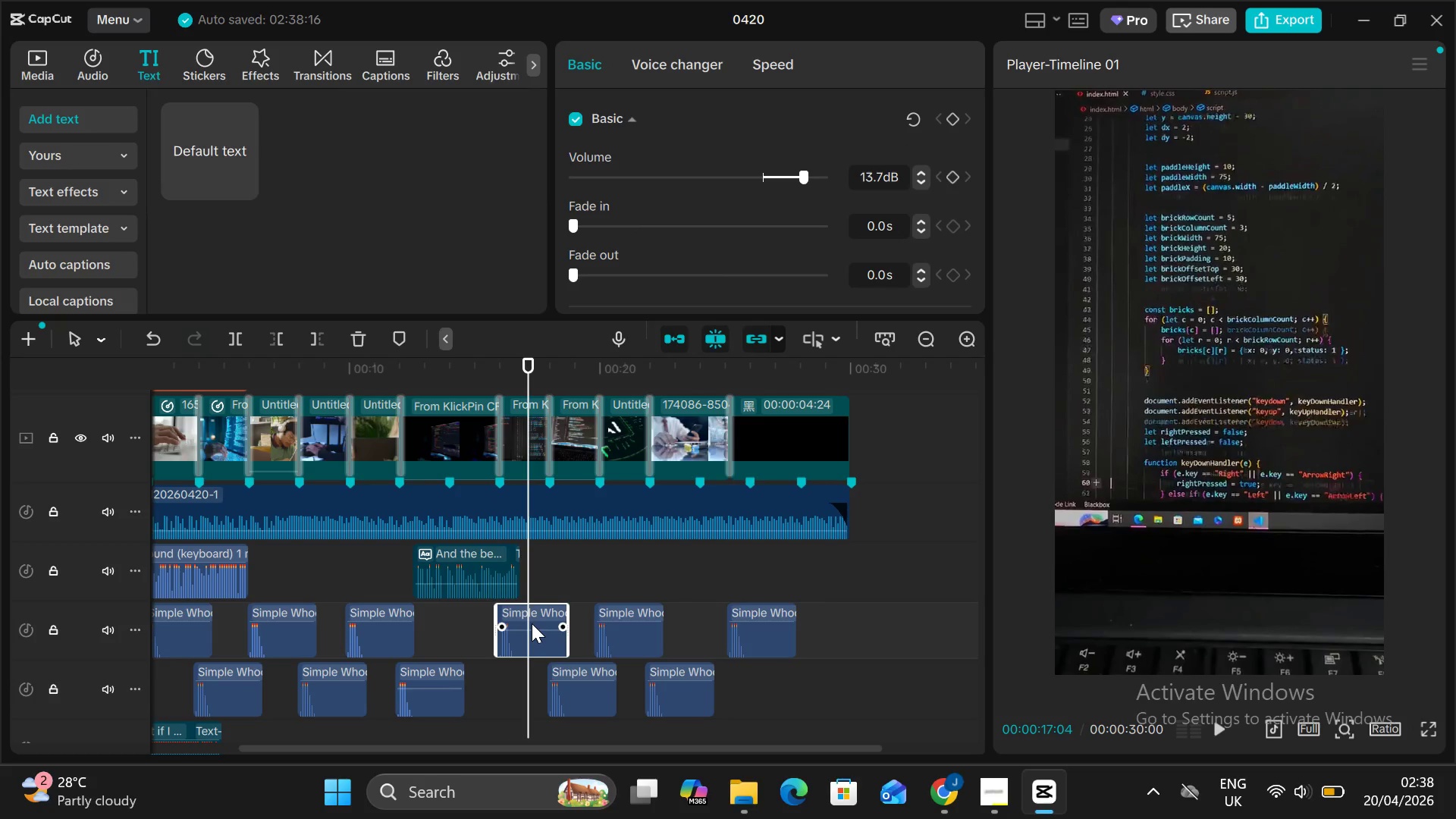 
key(V)
 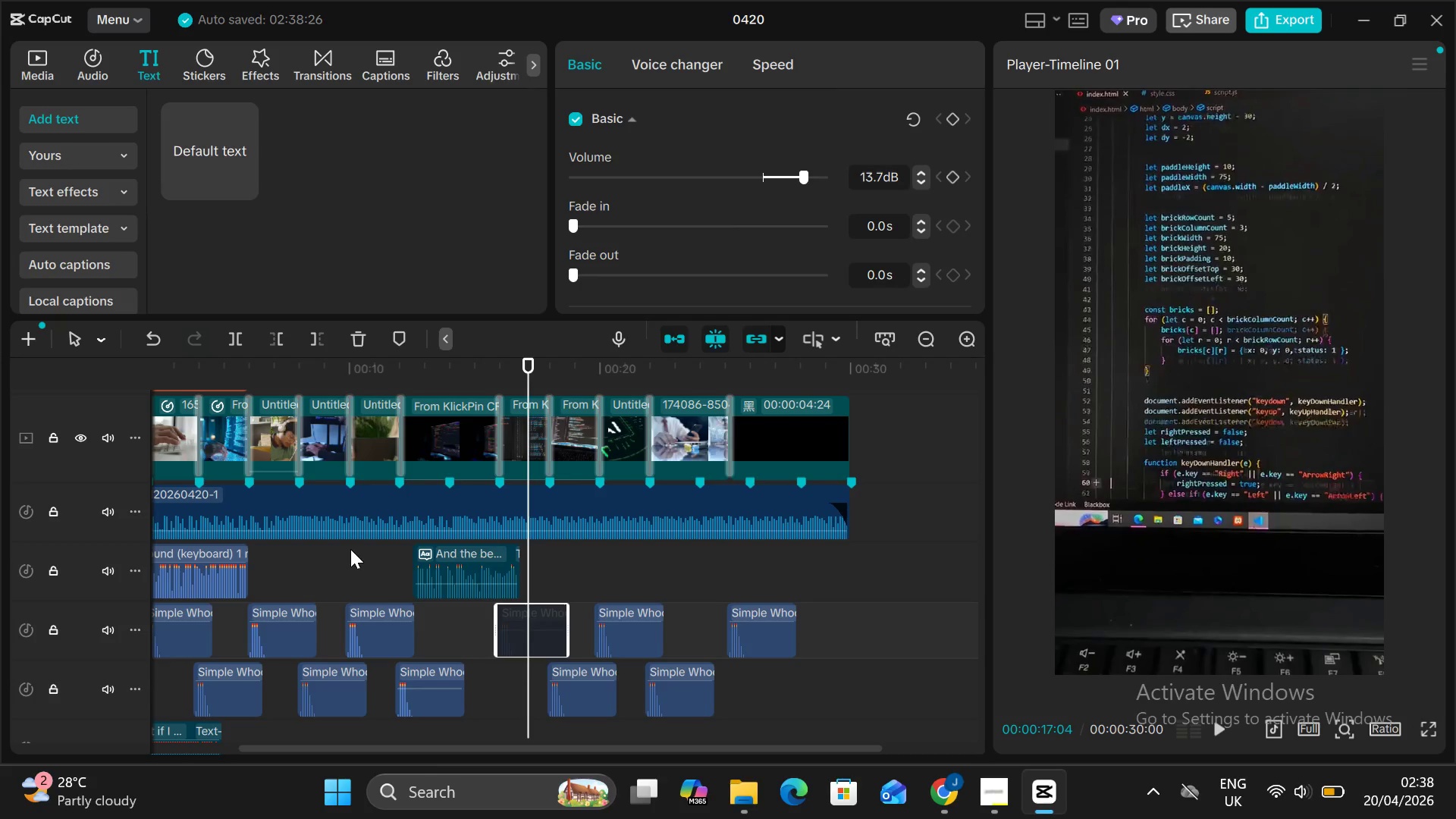 
left_click([387, 560])
 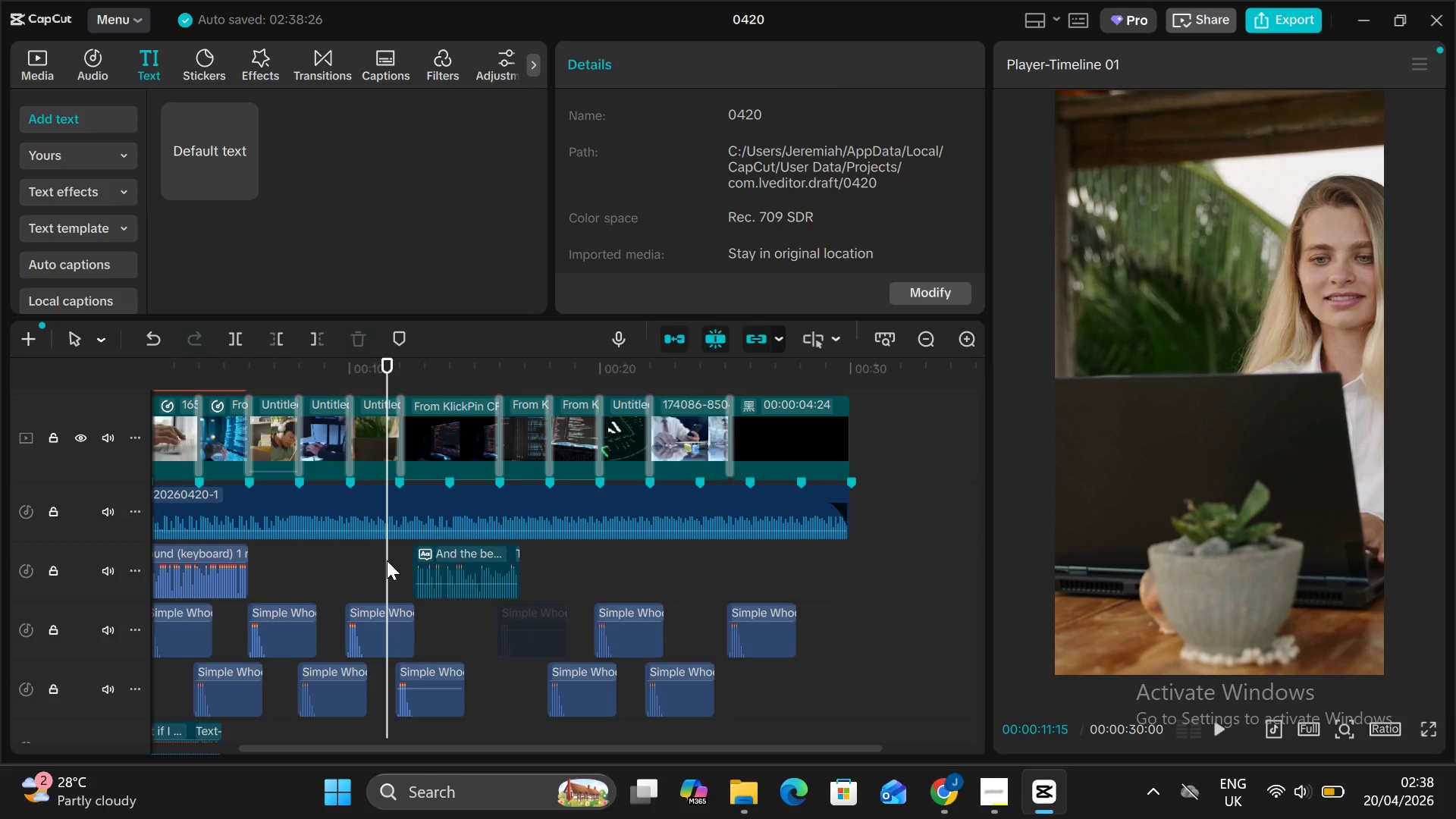 
key(Alt+V)
 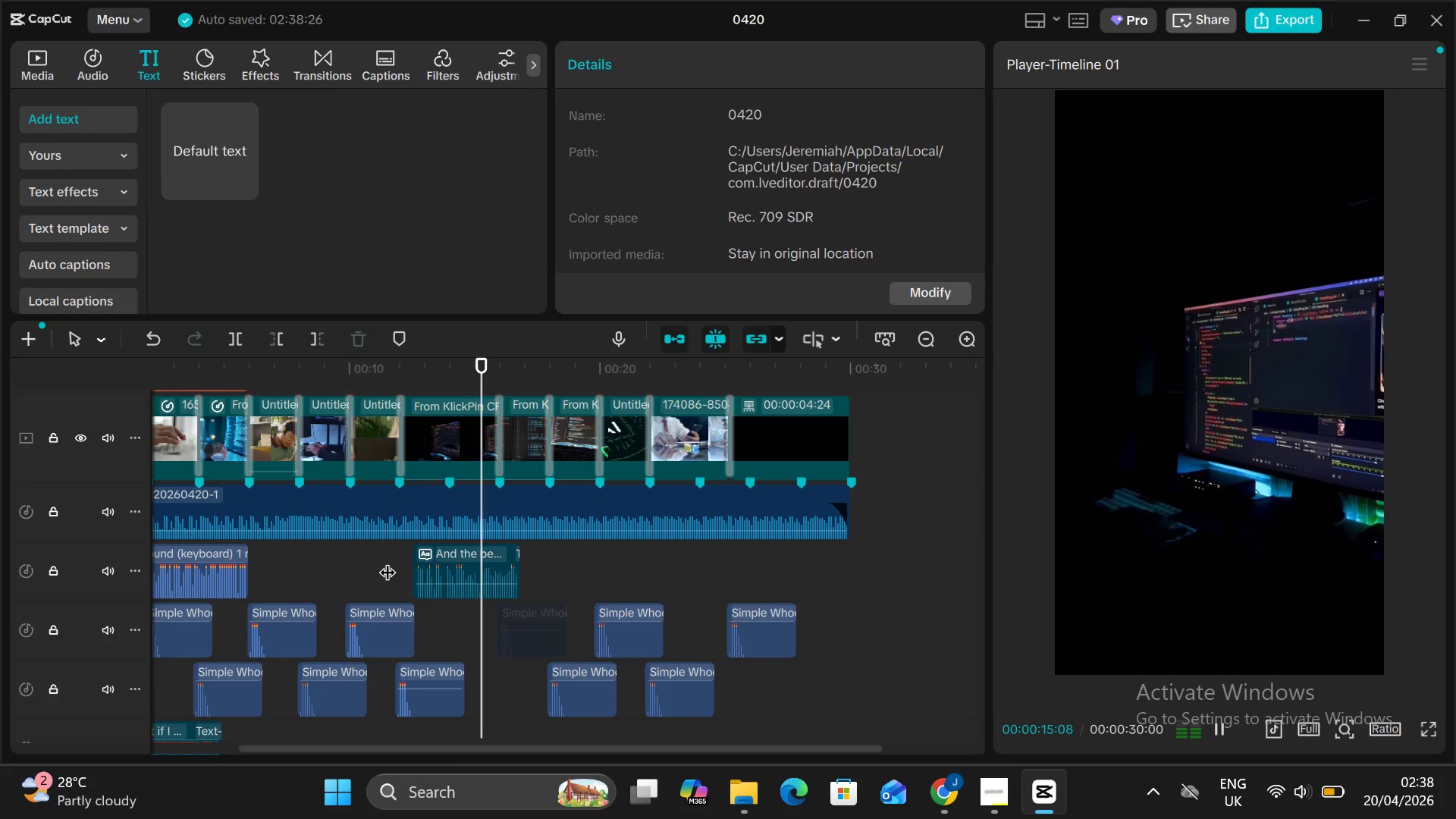 
wait(5.14)
 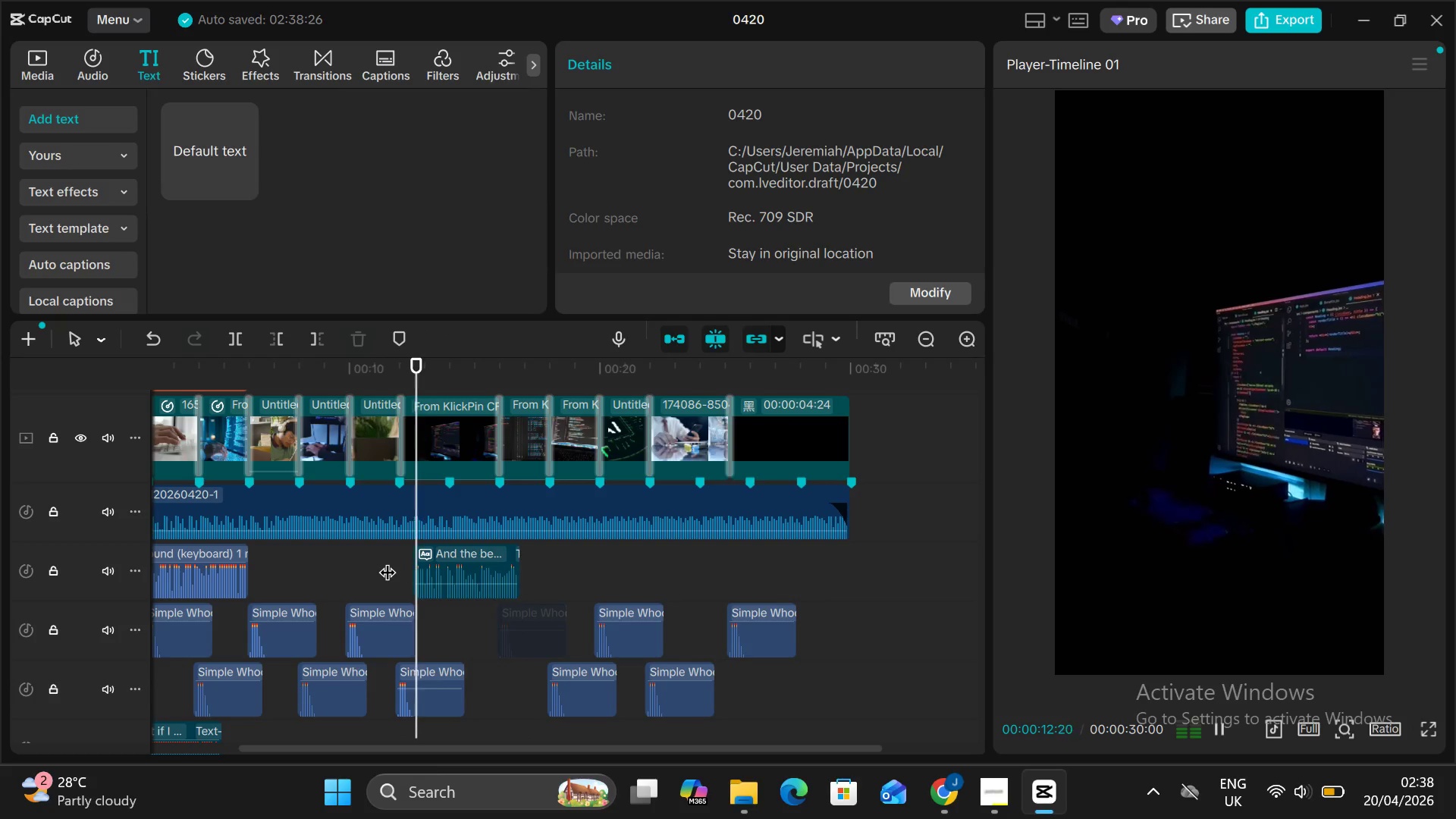 
key(Alt+AltLeft)
 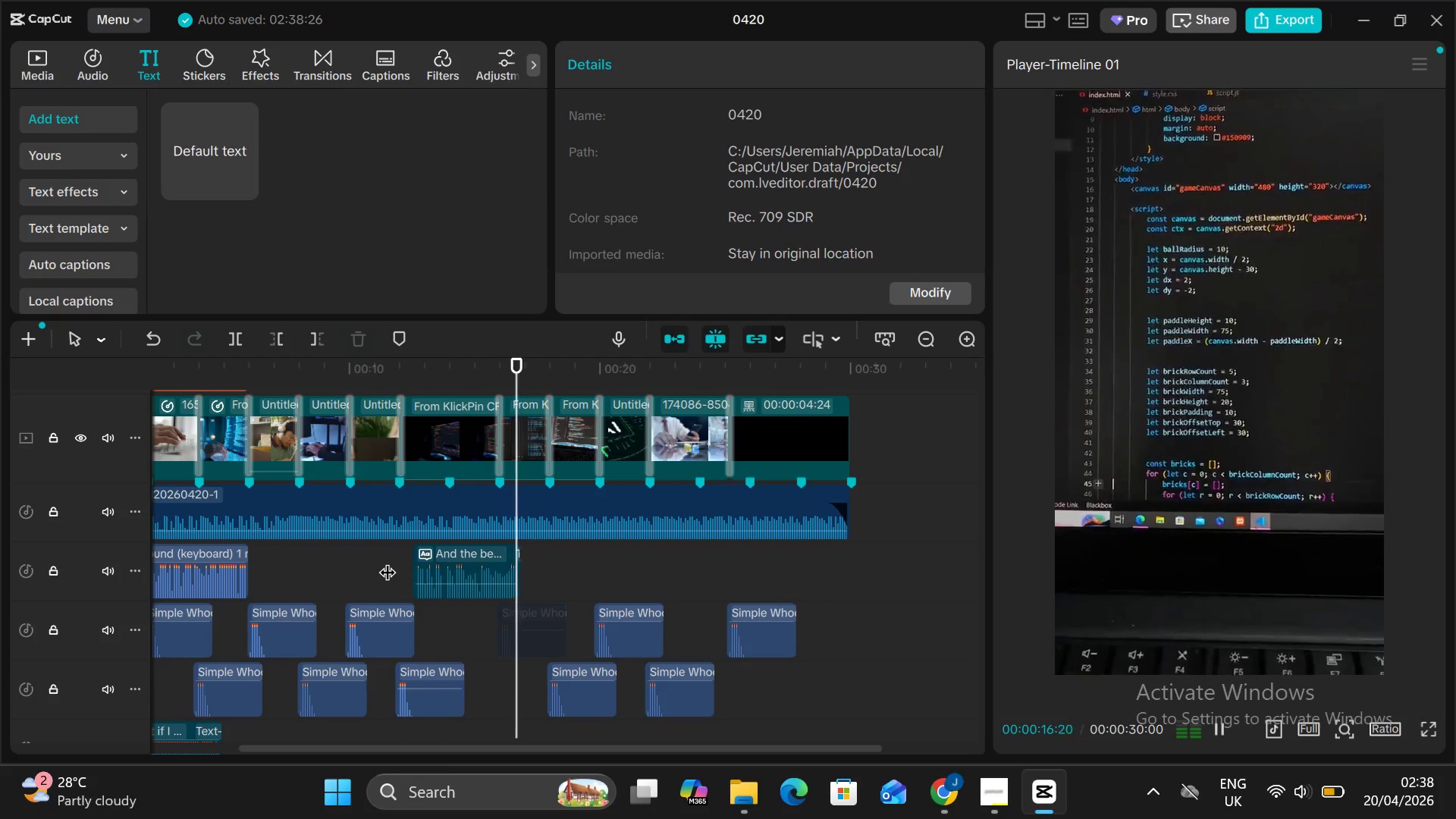 
key(Alt+V)
 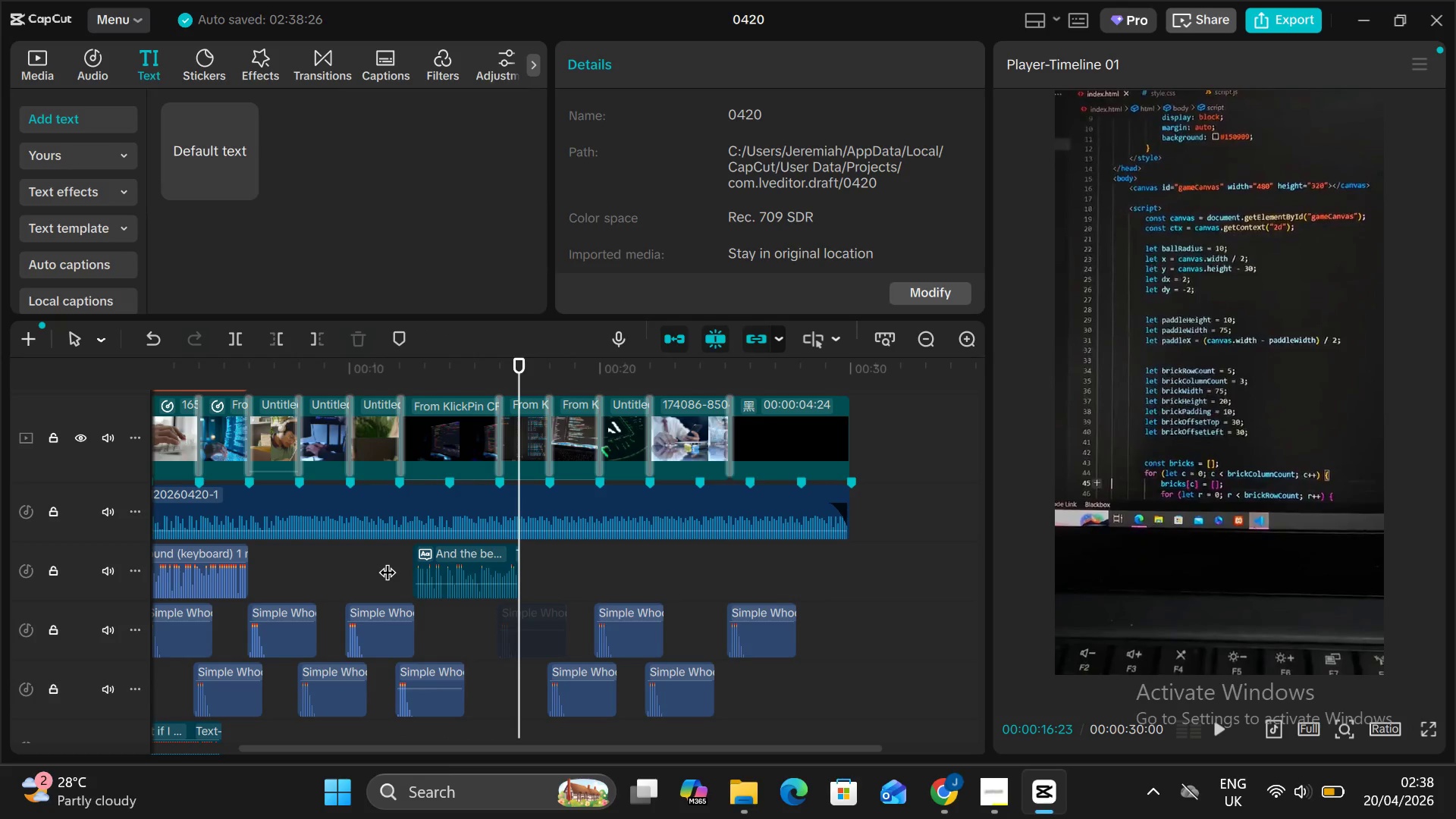 
key(Alt+AltLeft)
 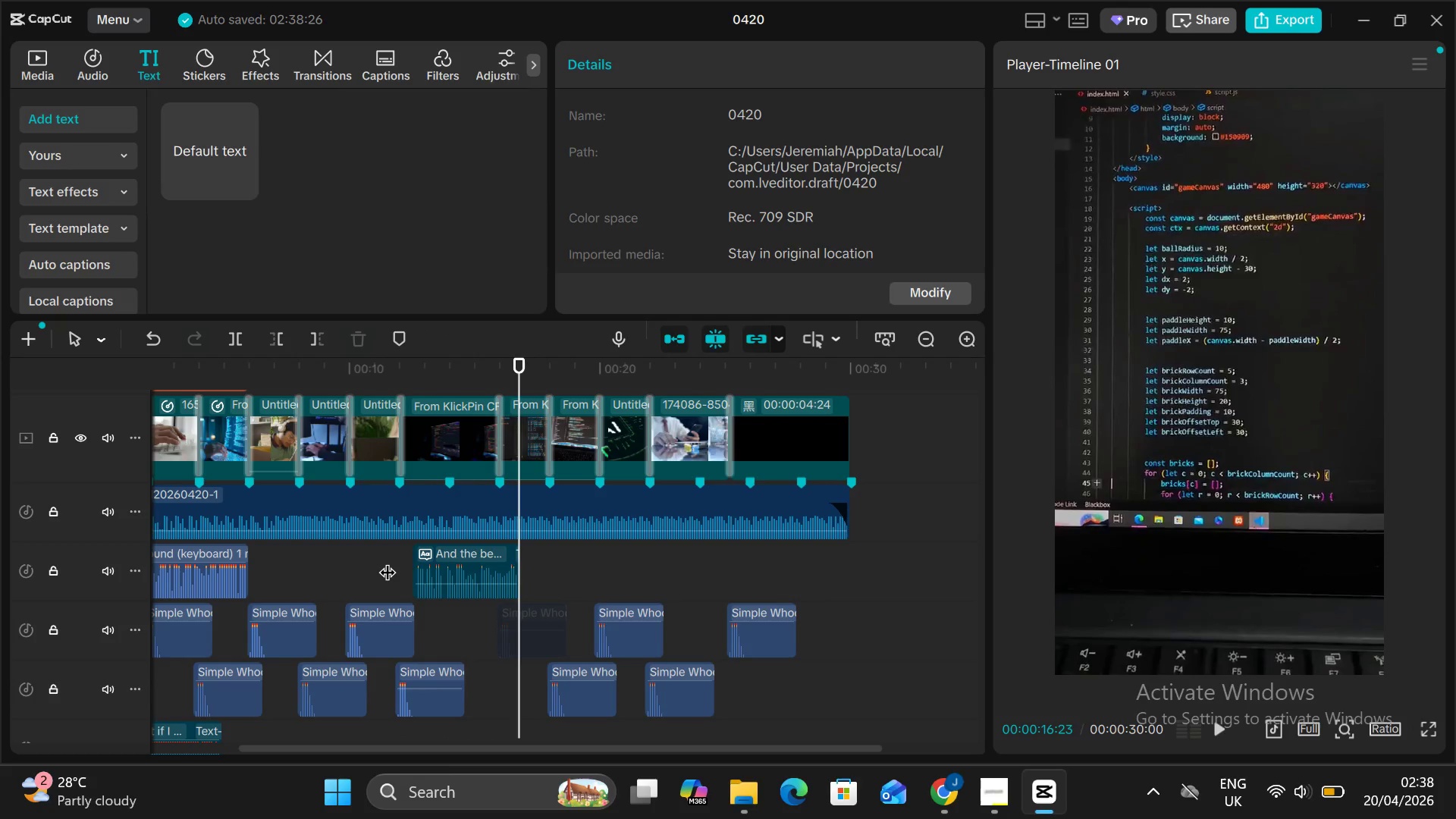 
key(Alt+V)
 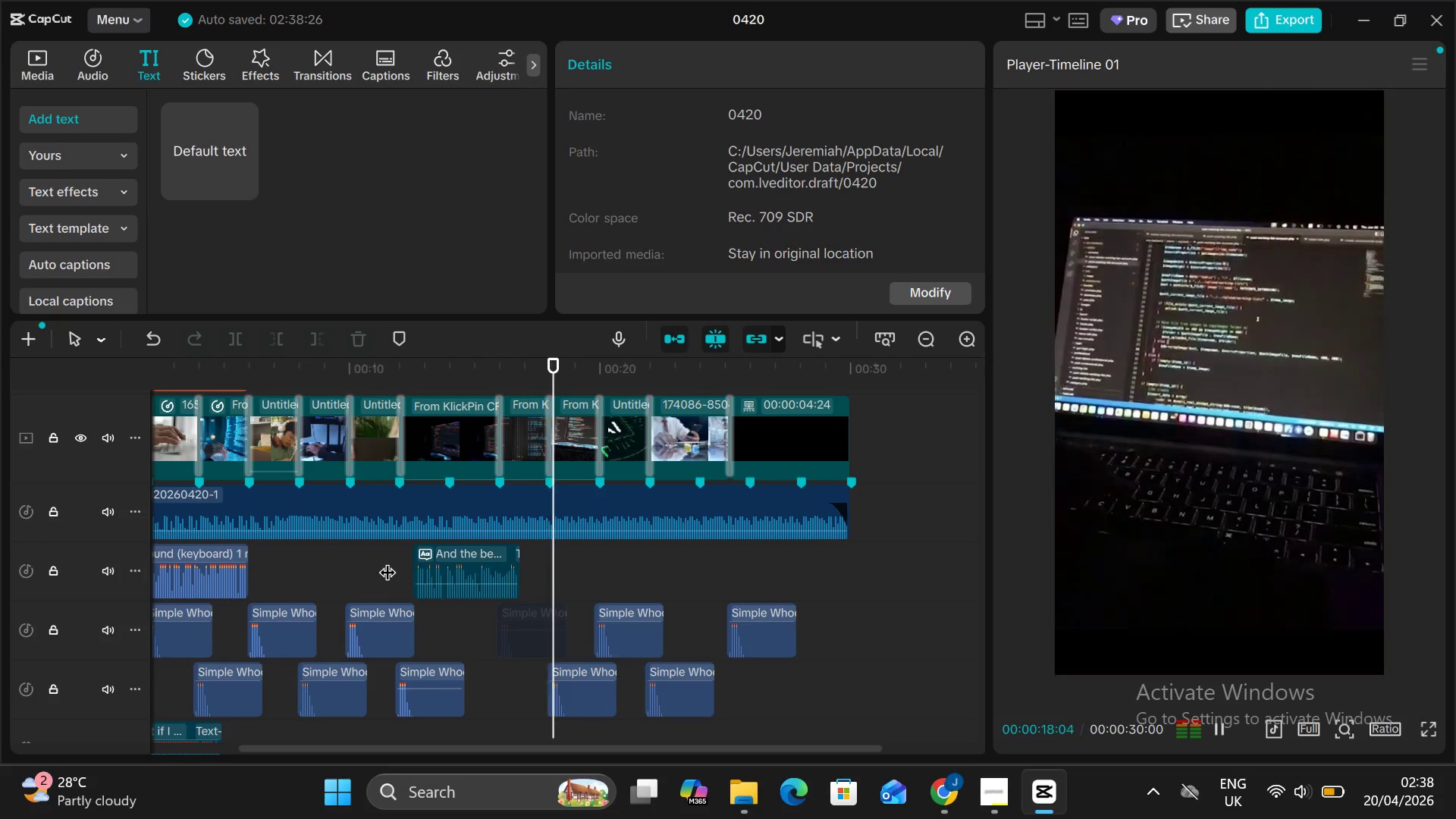 
key(Alt+AltLeft)
 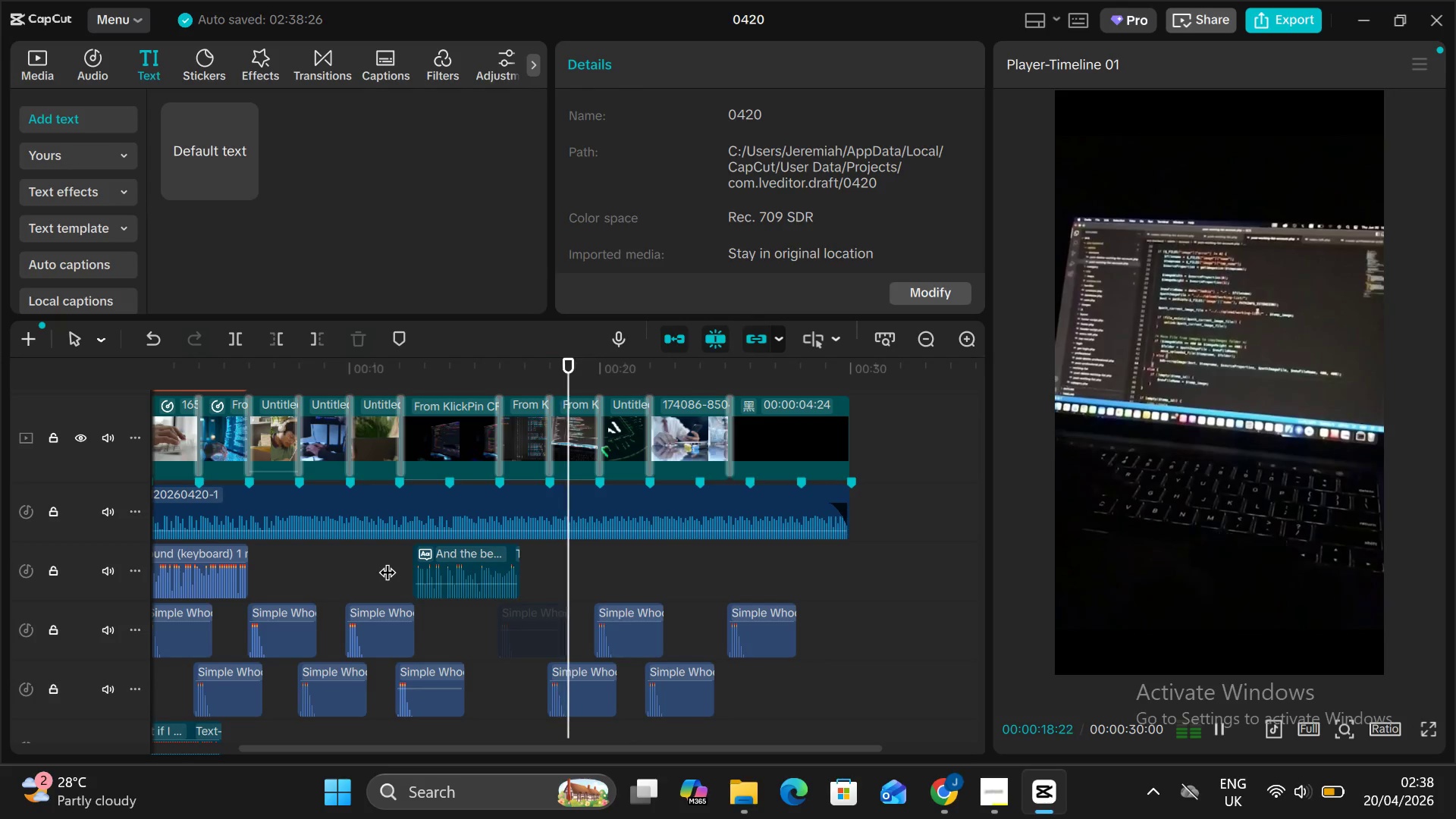 
key(Alt+V)
 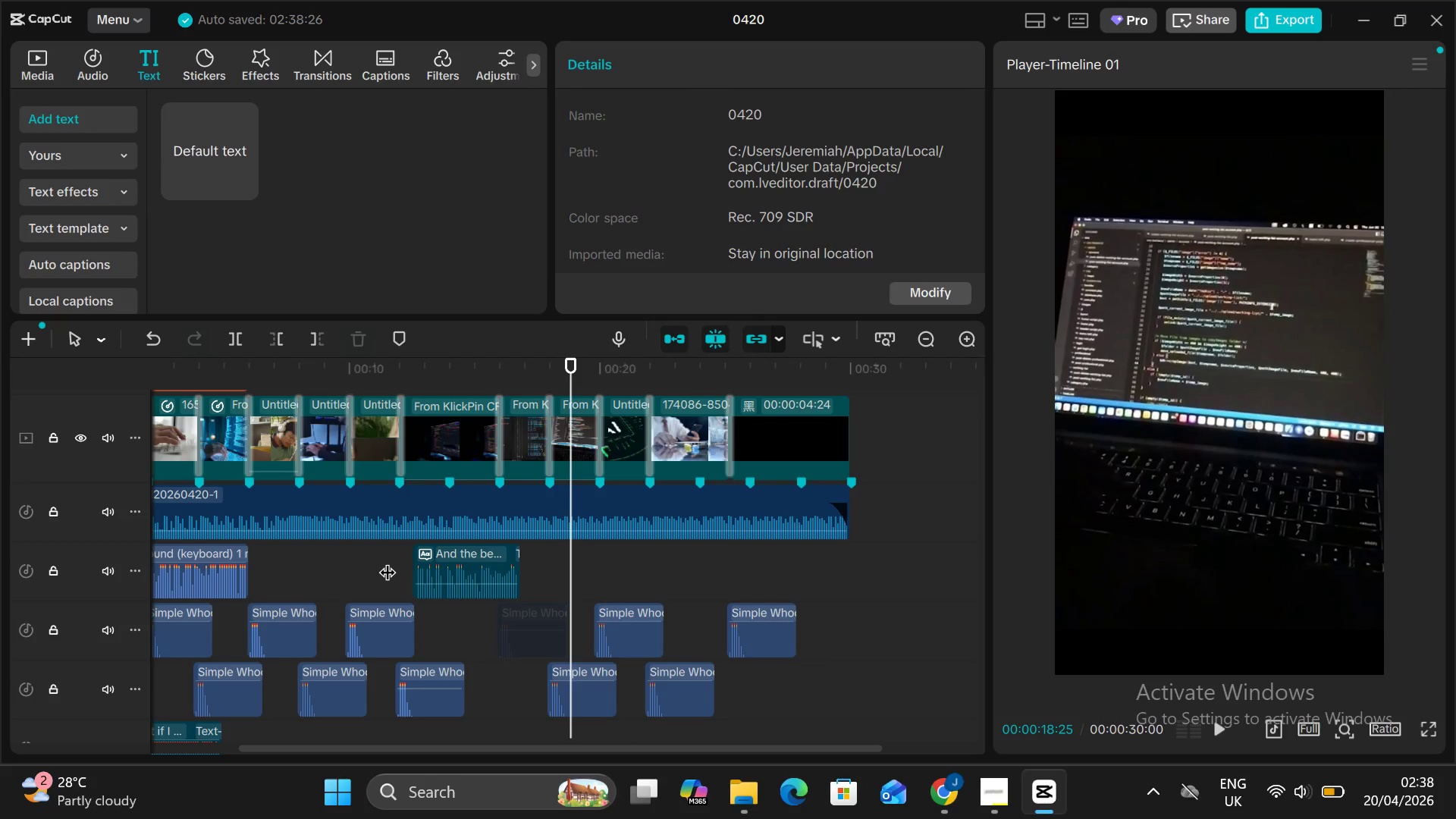 
key(Alt+V)
 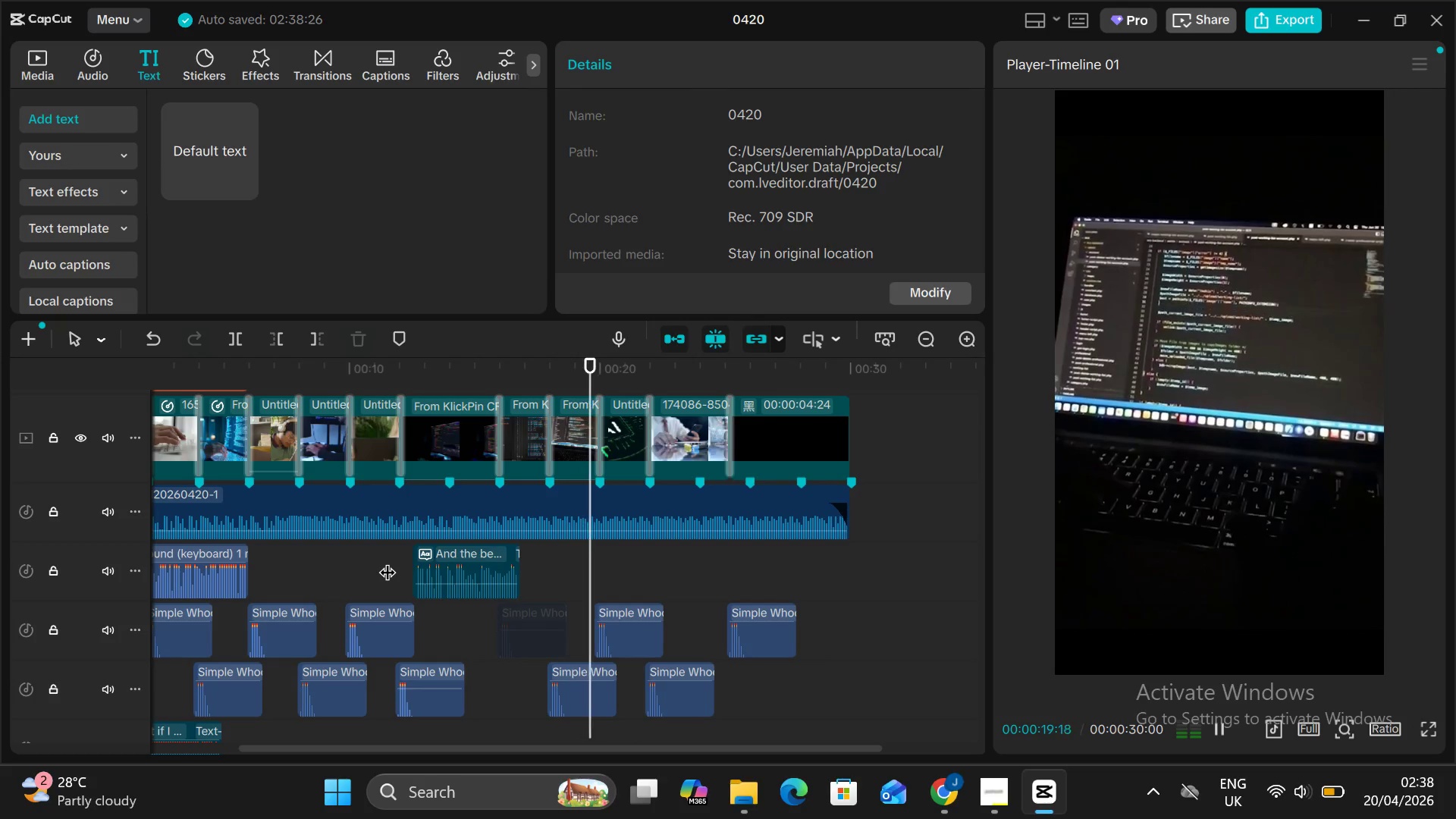 
key(Alt+AltLeft)
 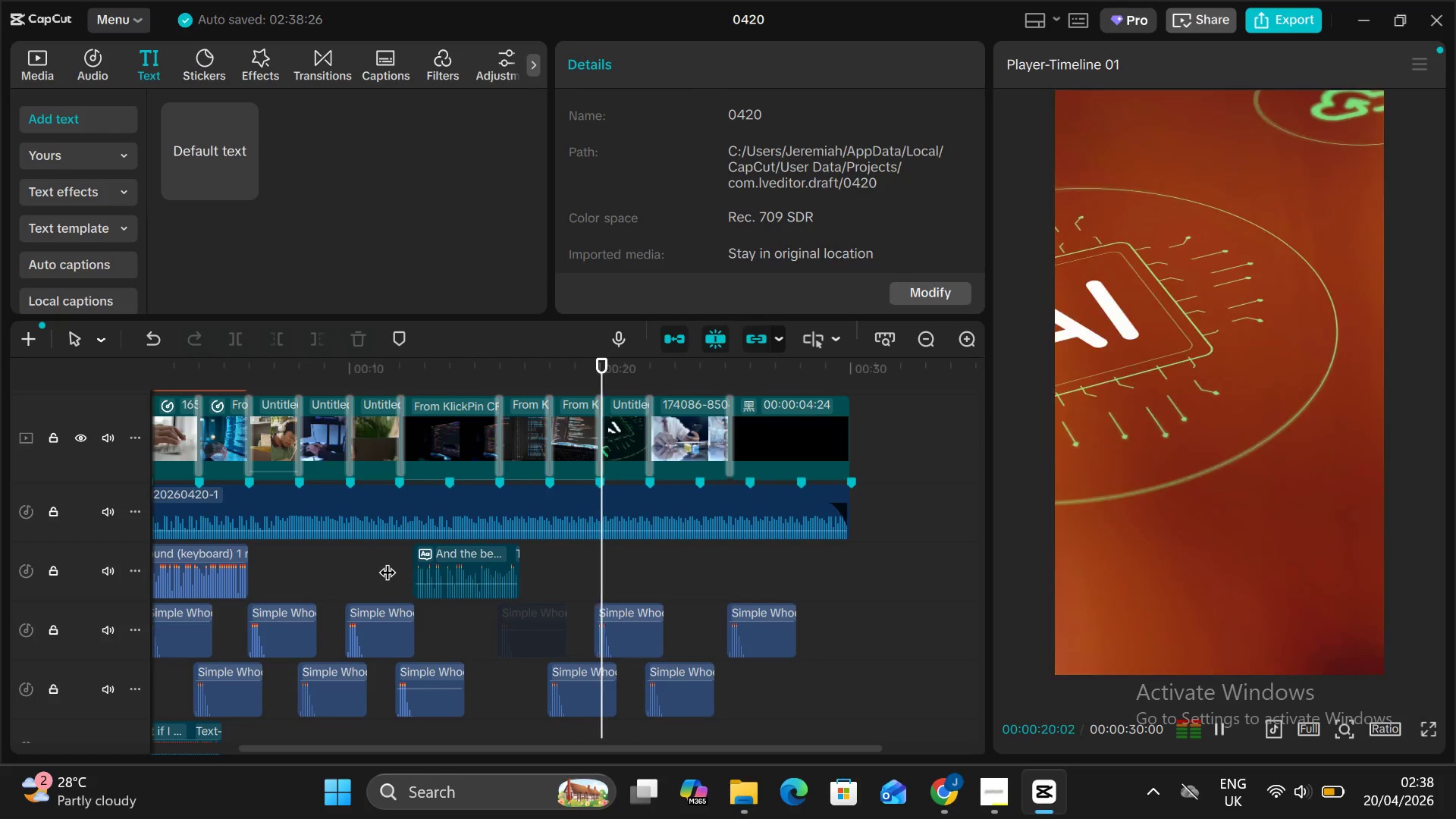 
key(Alt+V)
 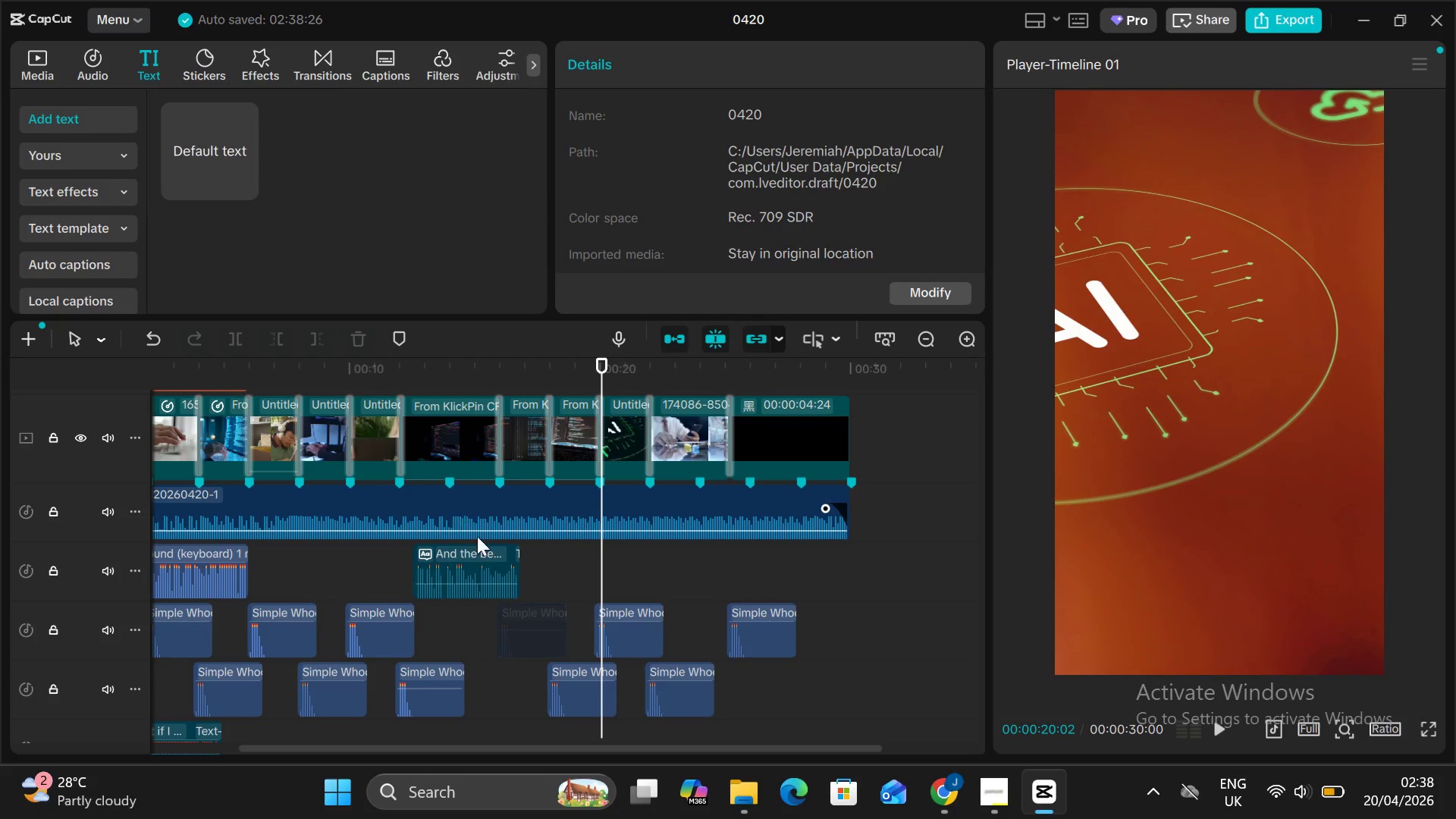 
scroll: coordinate [563, 507], scroll_direction: up, amount: 3.0
 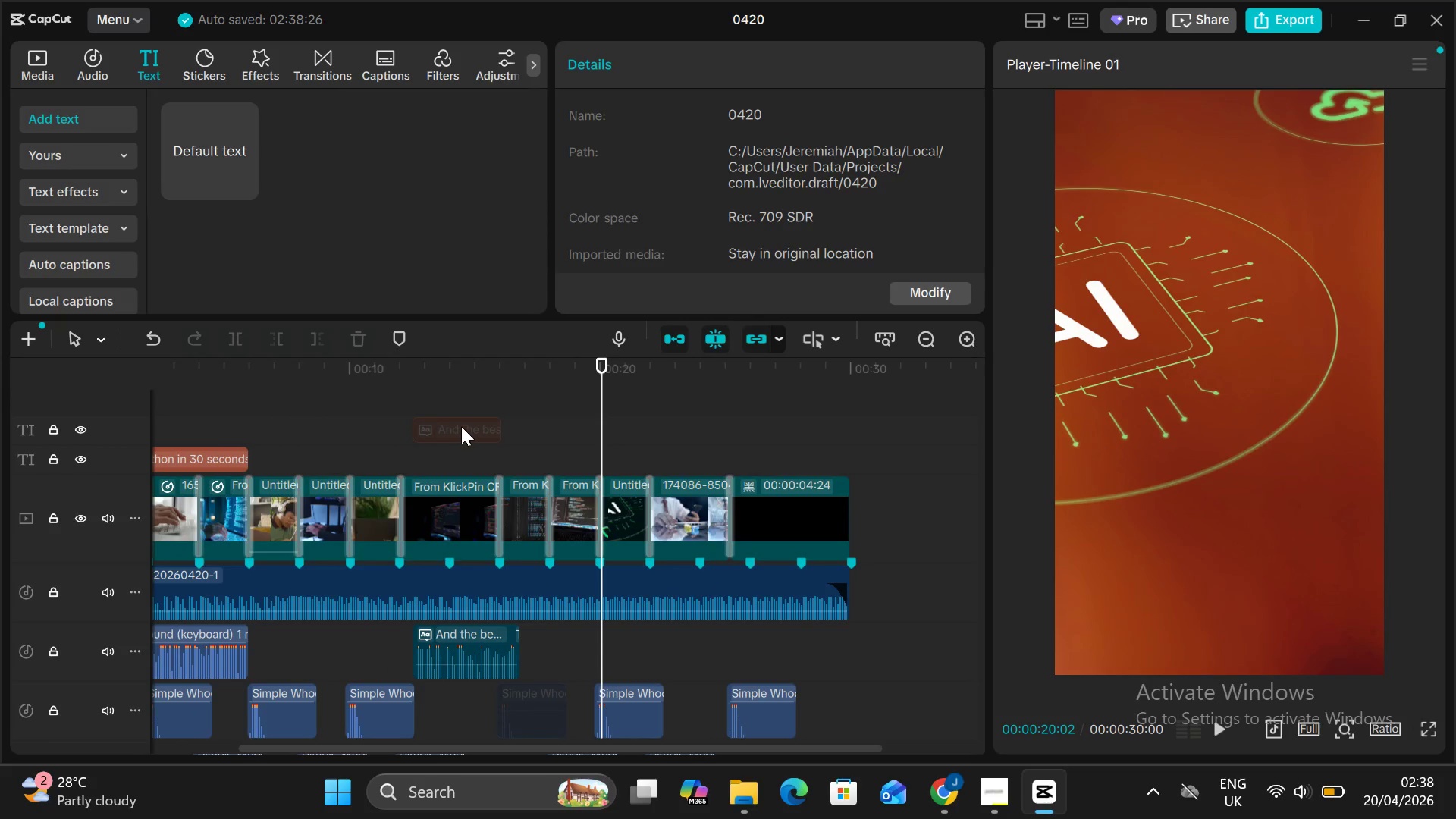 
left_click([464, 431])
 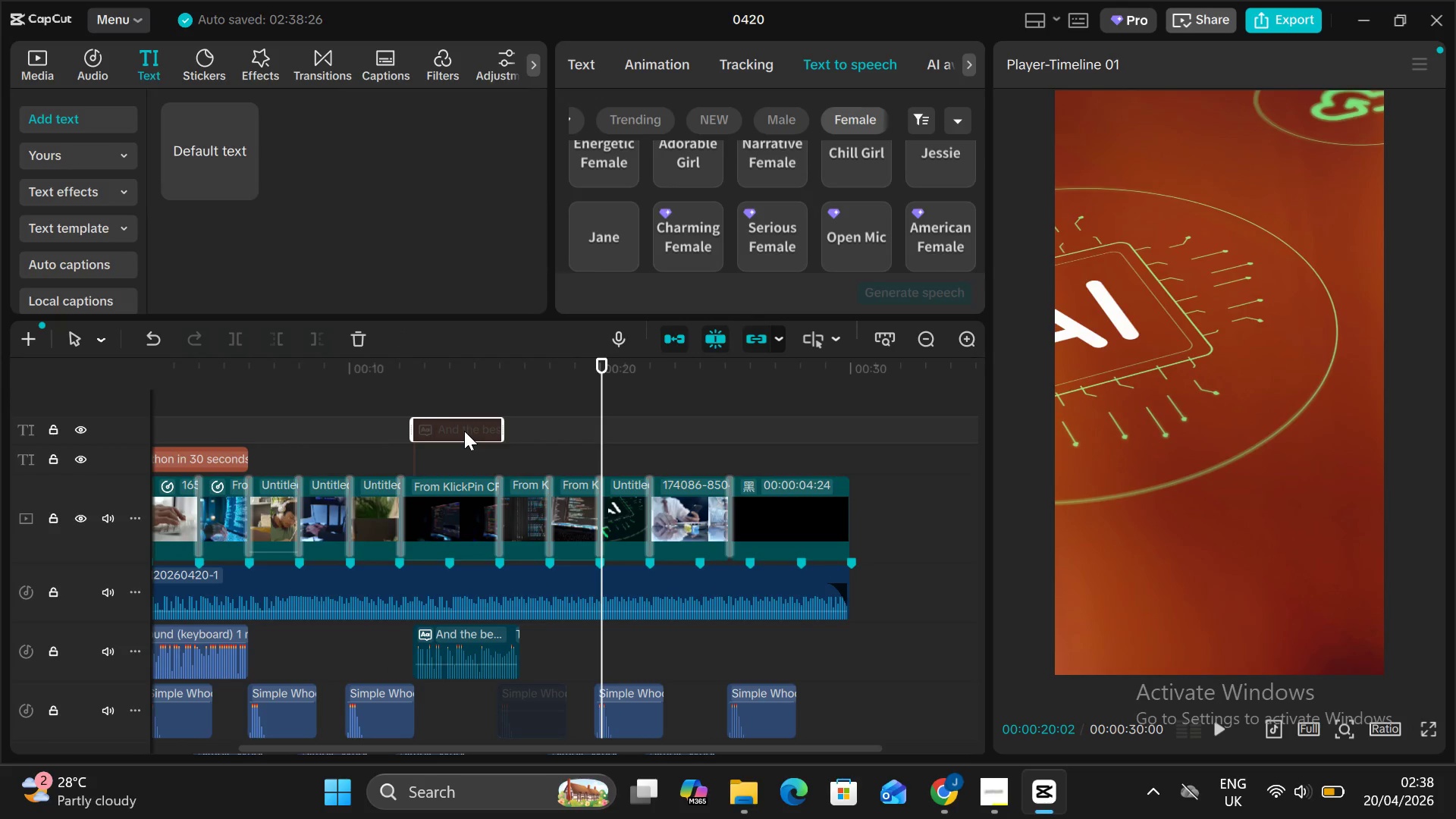 
left_click_drag(start_coordinate=[464, 431], to_coordinate=[648, 450])
 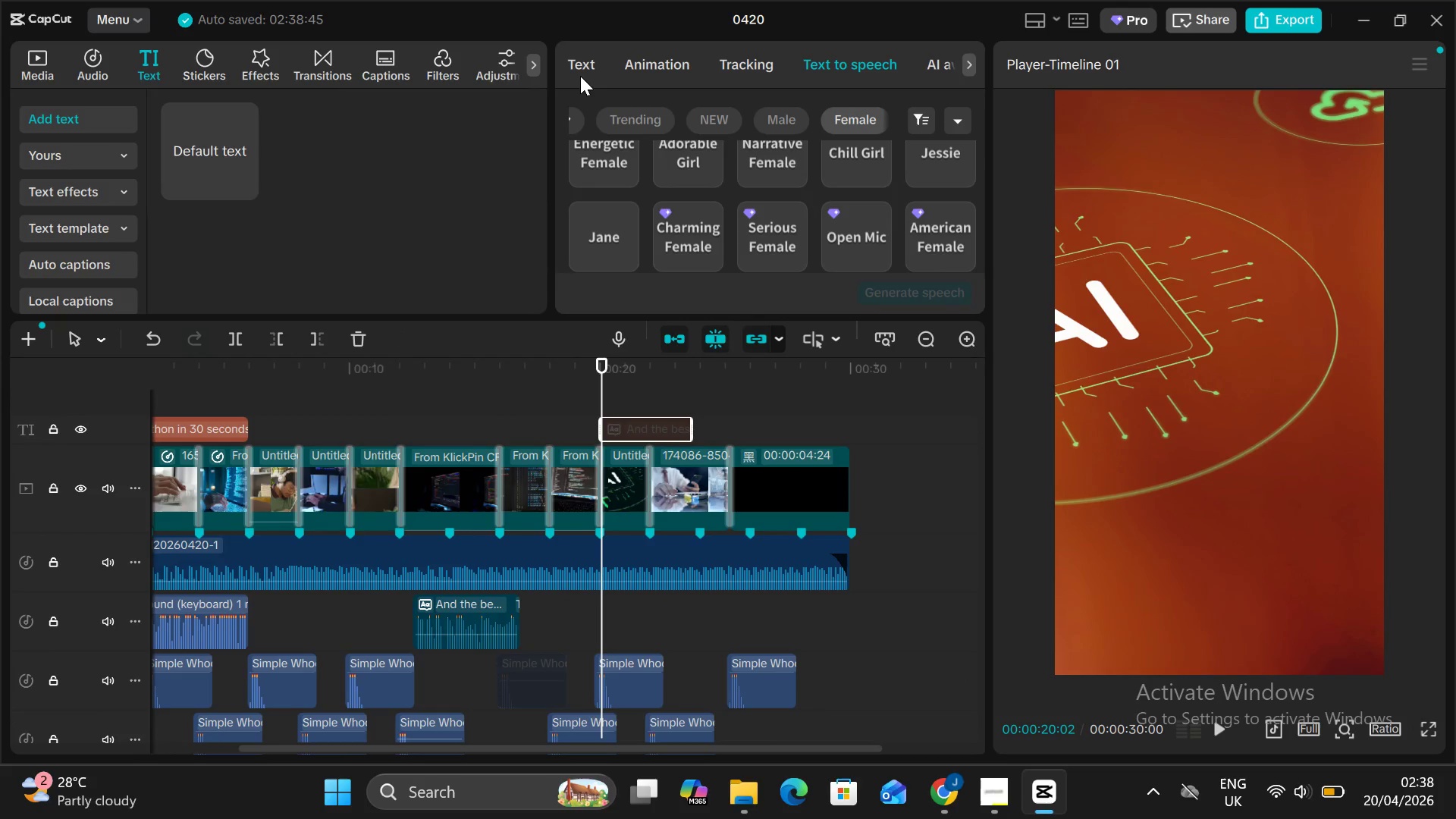 
left_click([578, 66])
 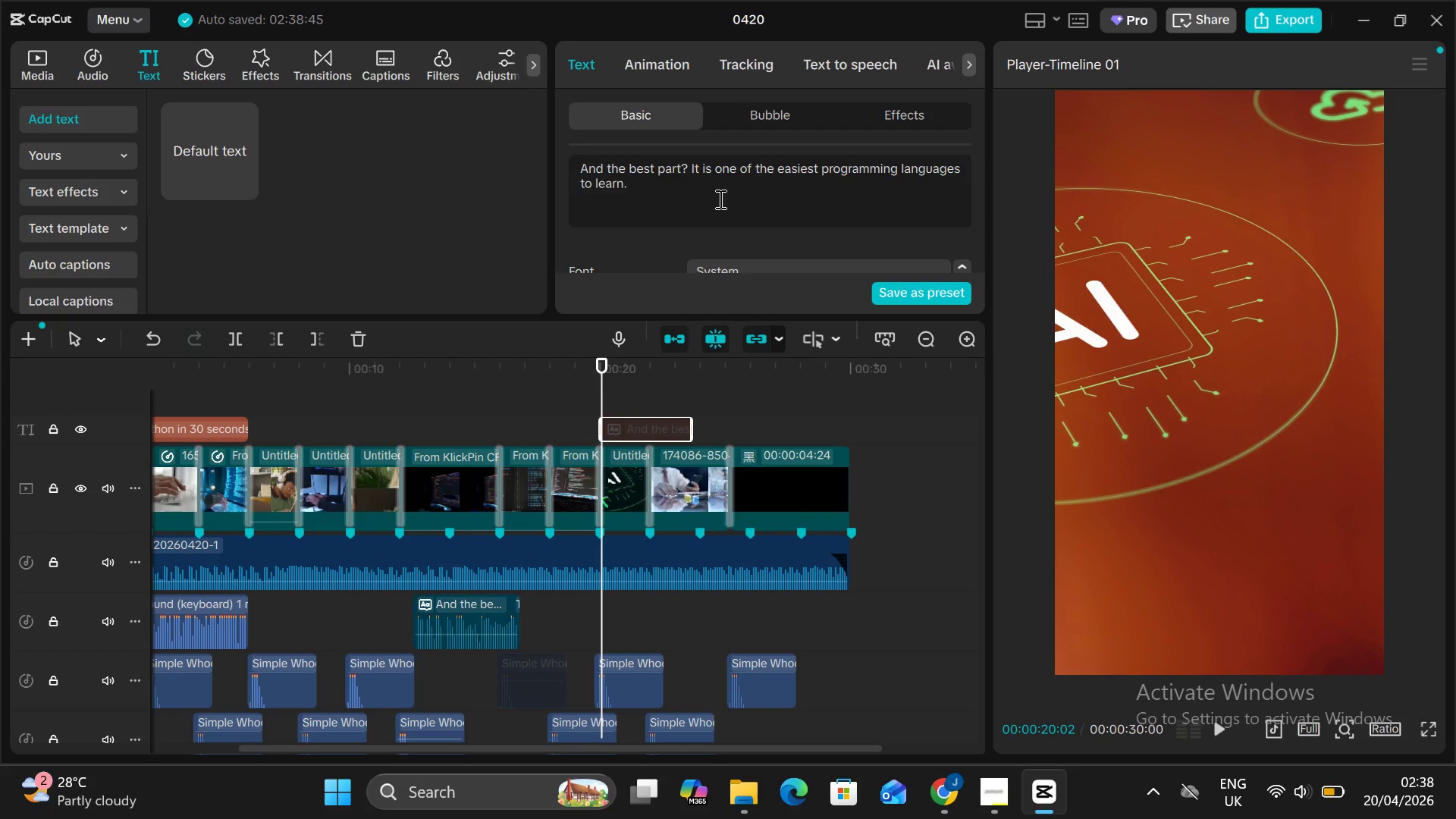 
left_click_drag(start_coordinate=[694, 207], to_coordinate=[594, 165])
 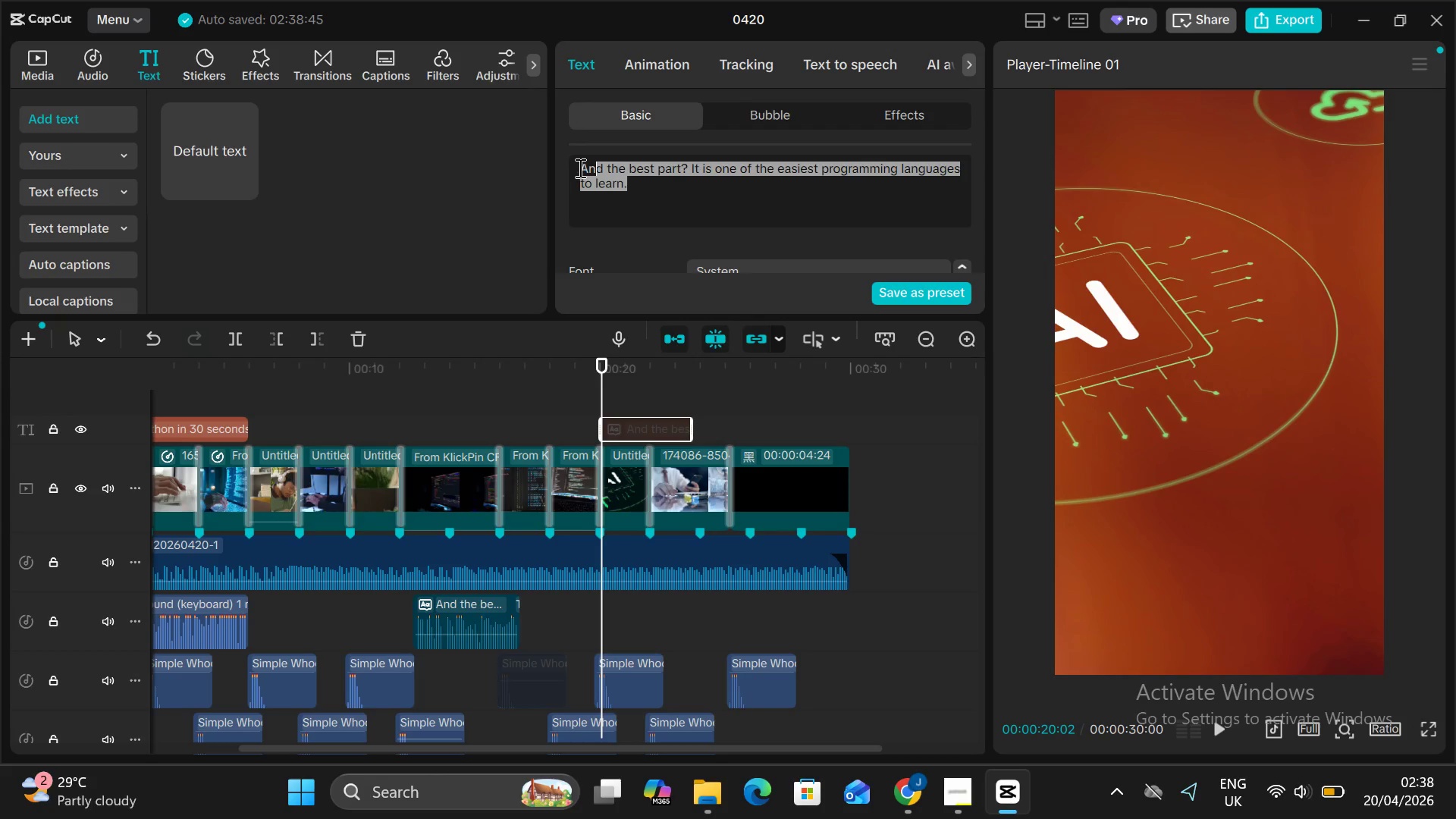 
left_click_drag(start_coordinate=[579, 168], to_coordinate=[696, 213])
 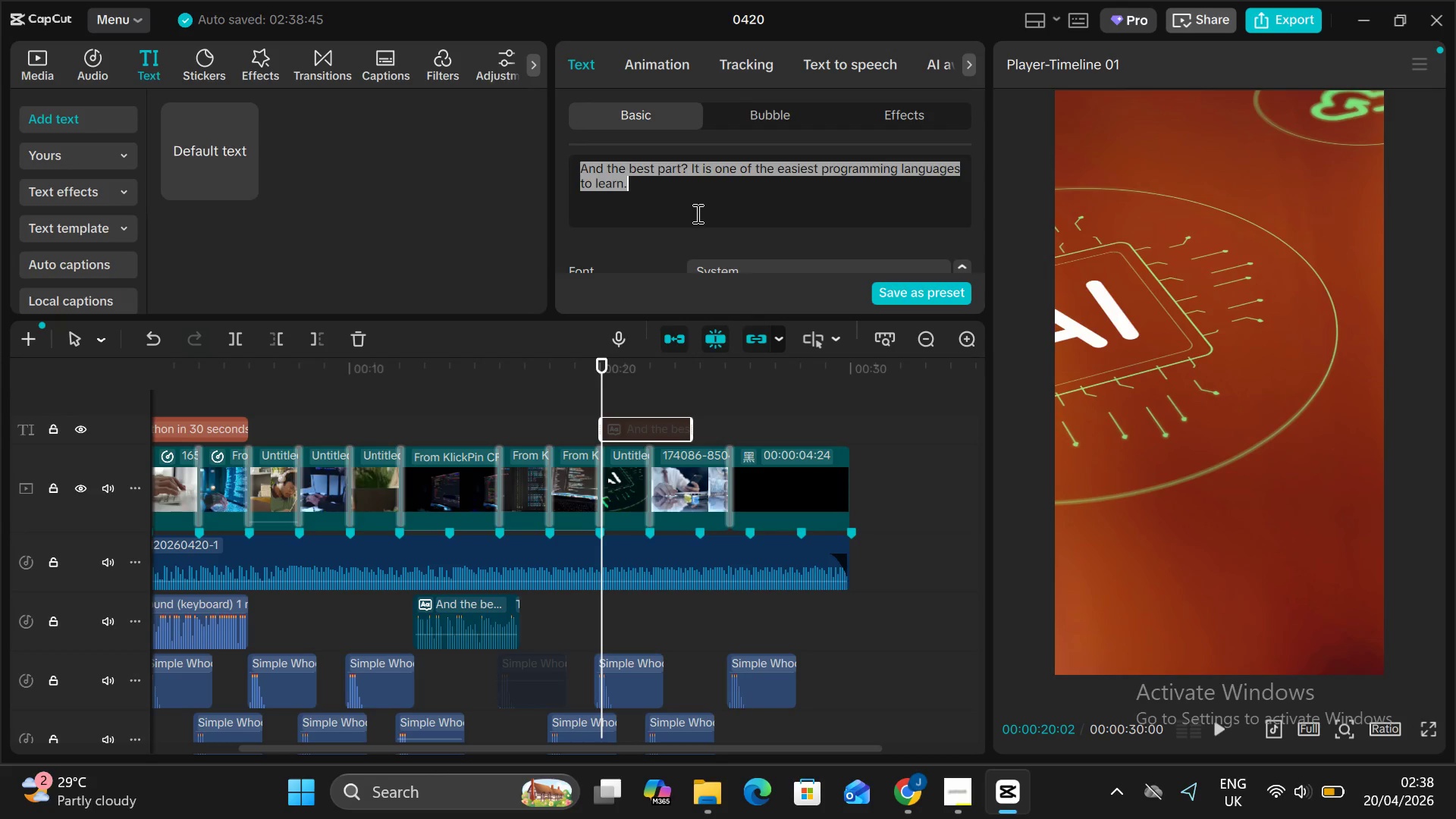 
key(Backspace)
type(From automation to artifif)
key(Backspace)
type(cial intelligence. Python powers the future.)
 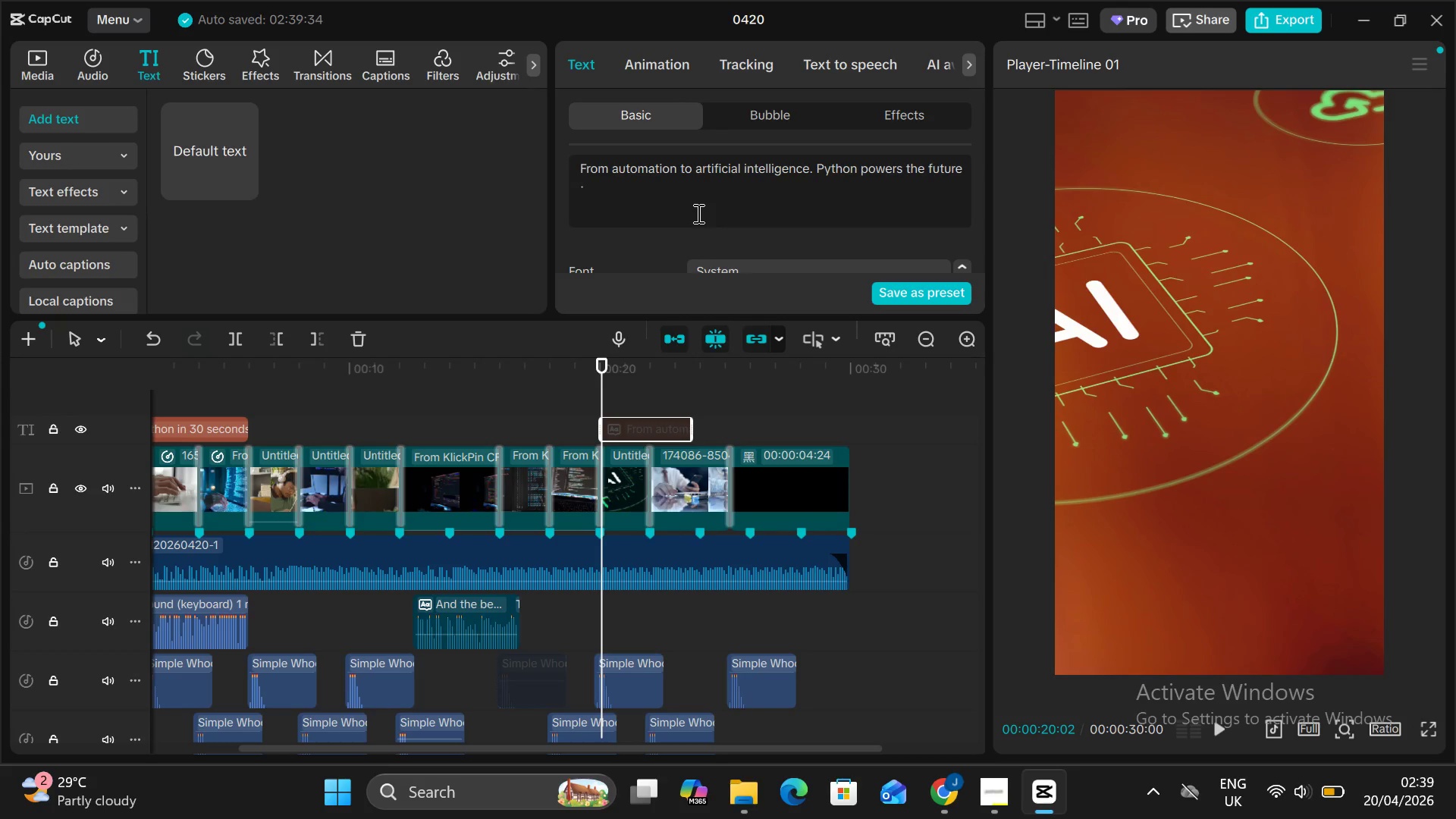 
left_click([824, 71])
 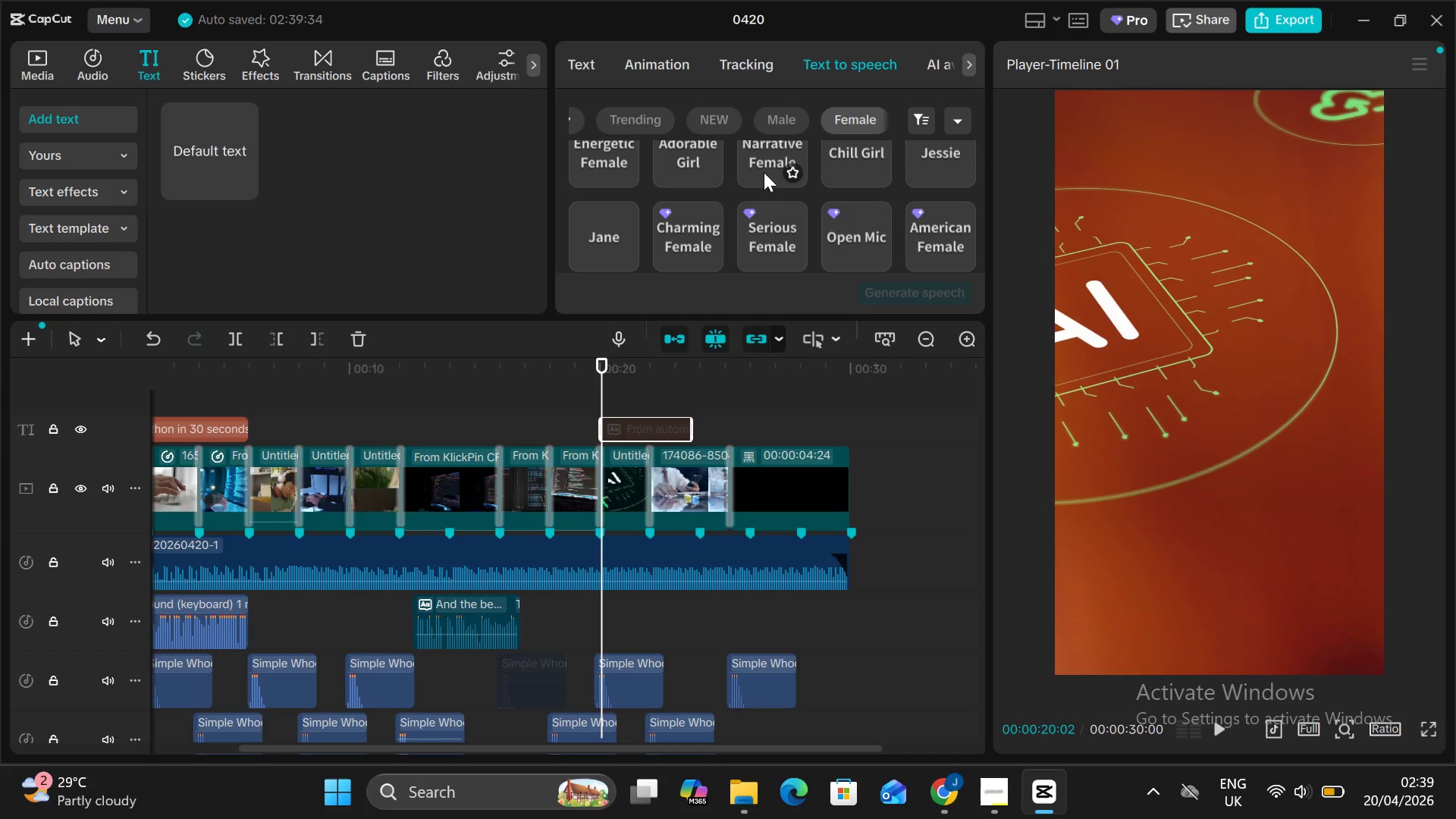 
left_click([783, 215])
 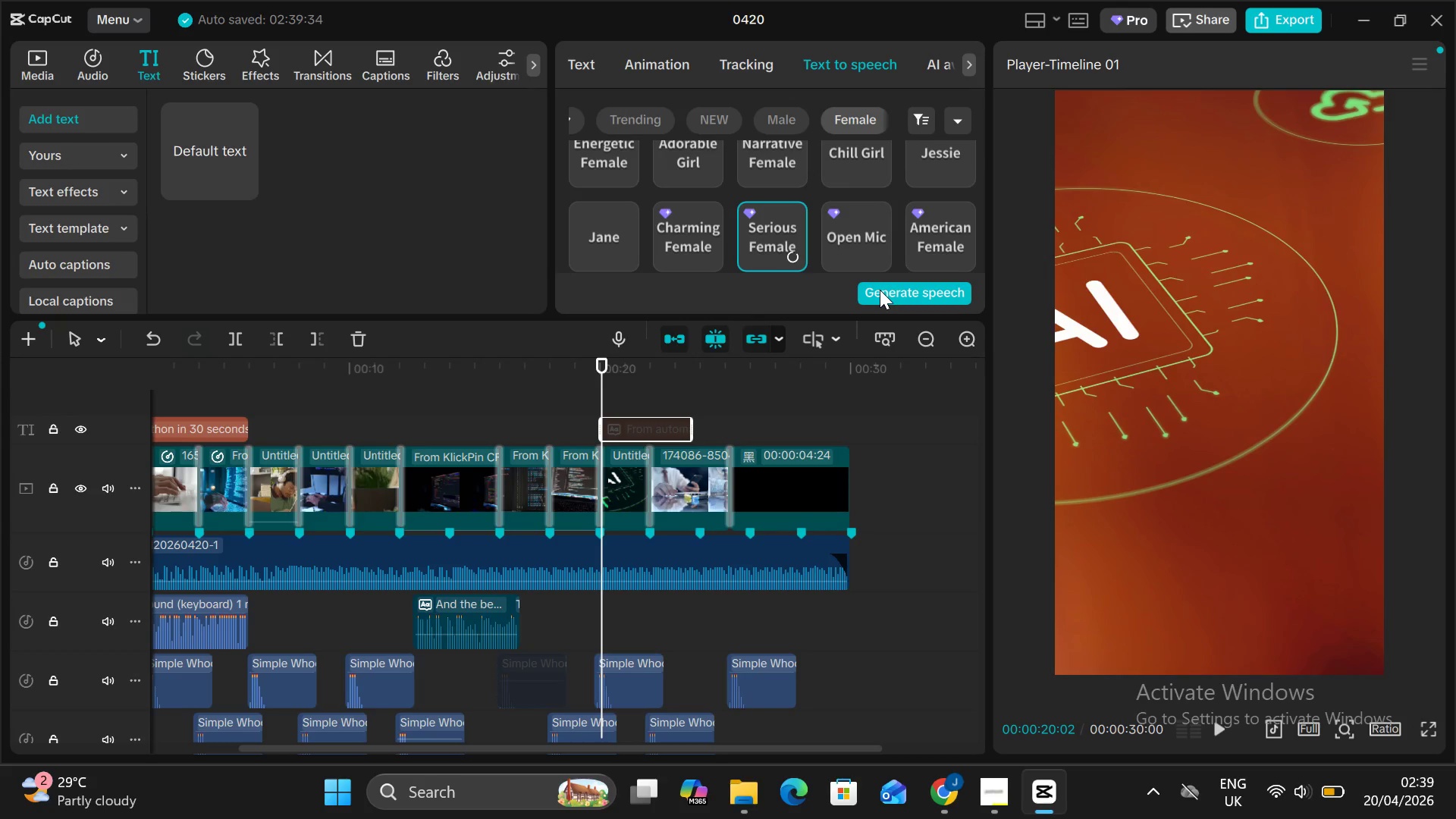 
left_click([880, 290])
 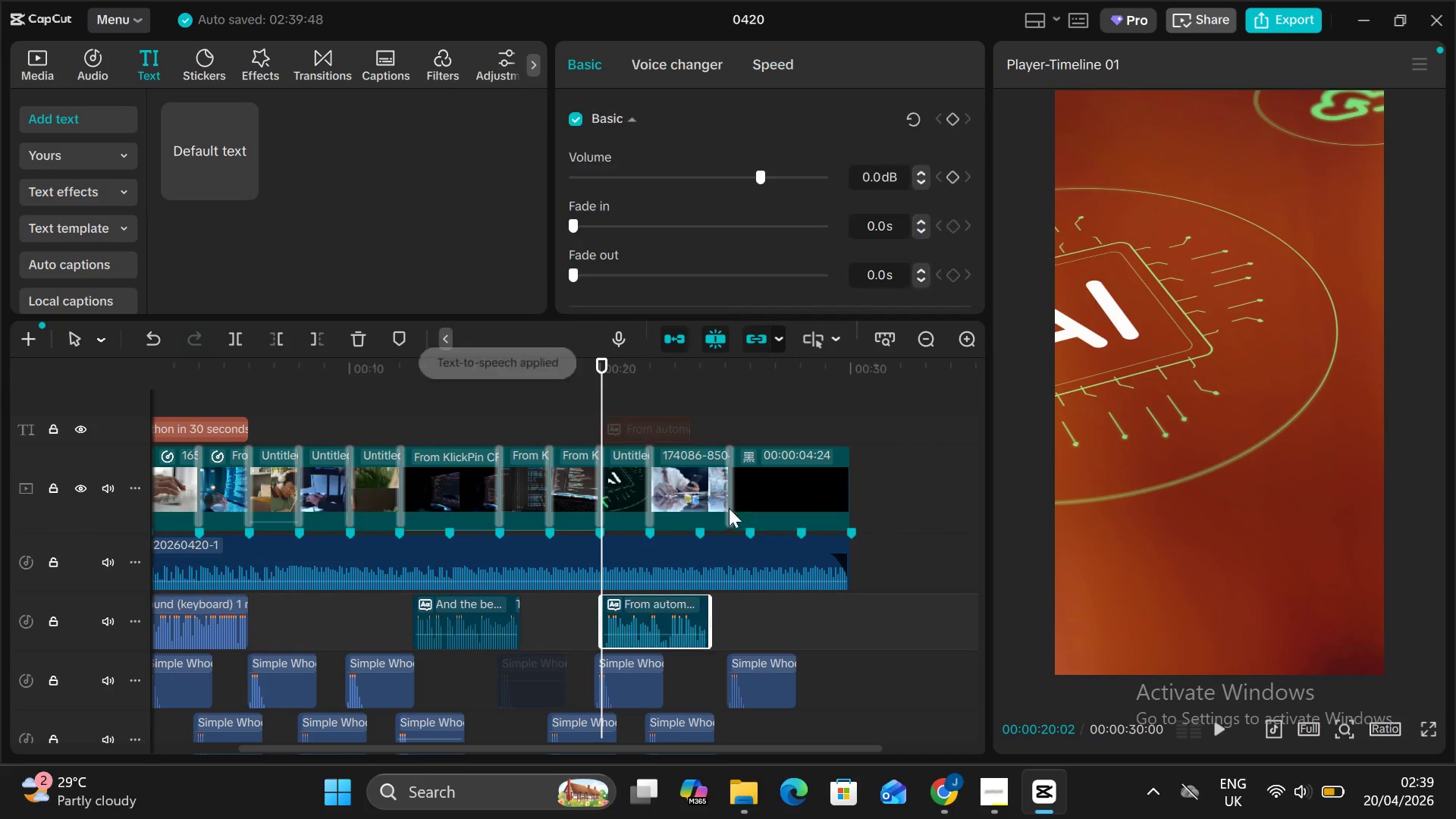 
wait(7.23)
 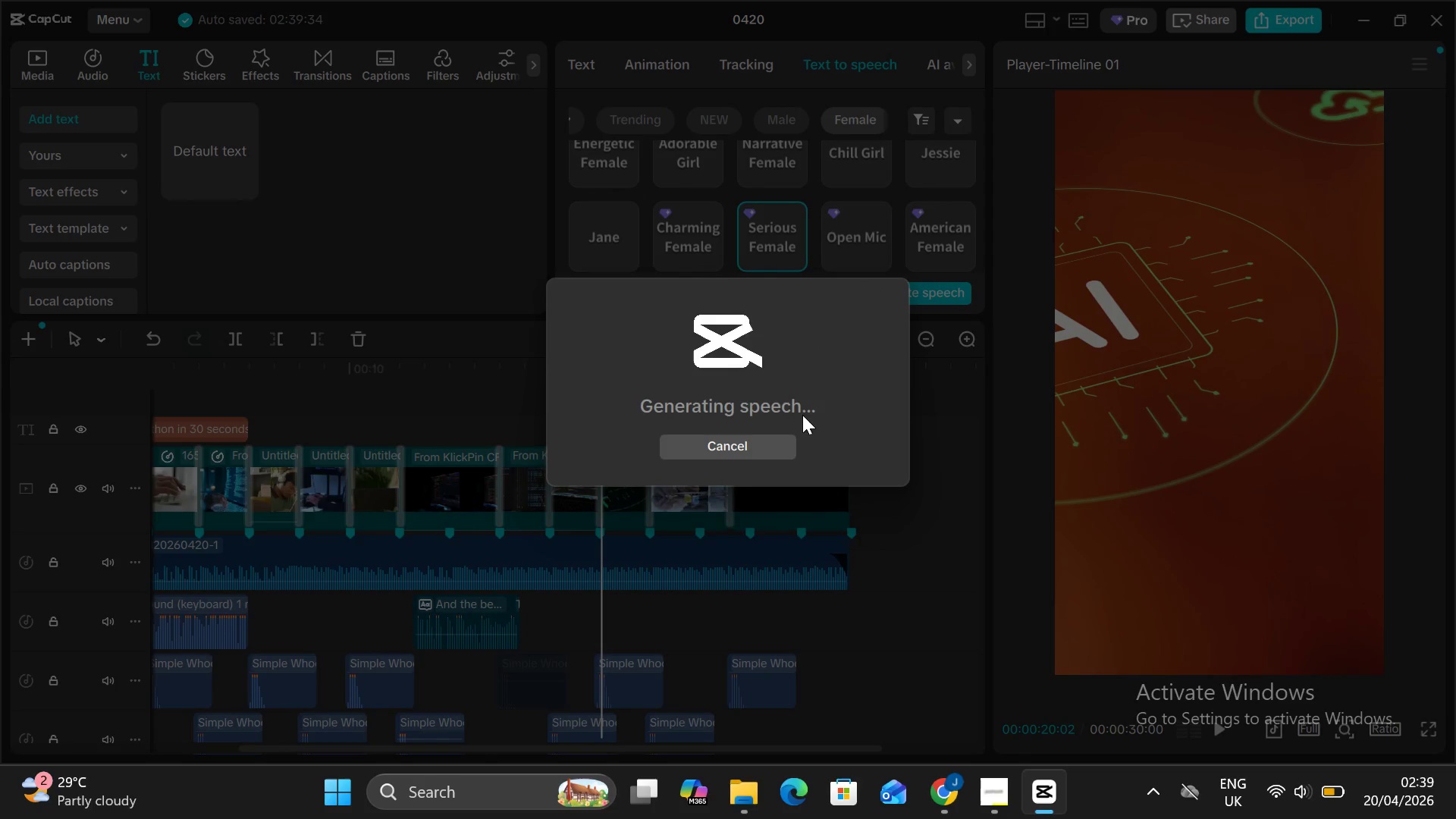 
key(Alt+V)
 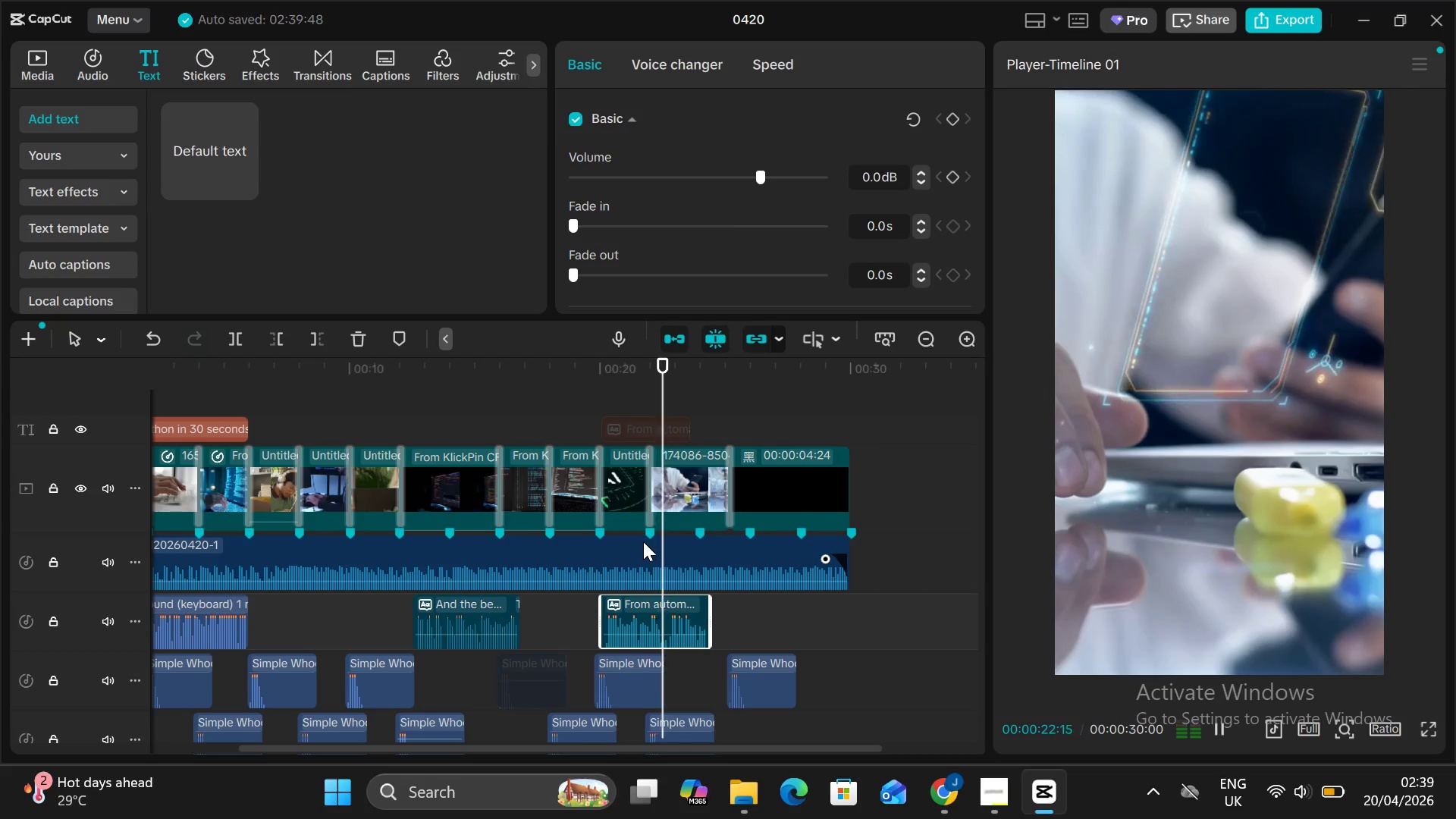 
key(Alt+AltLeft)
 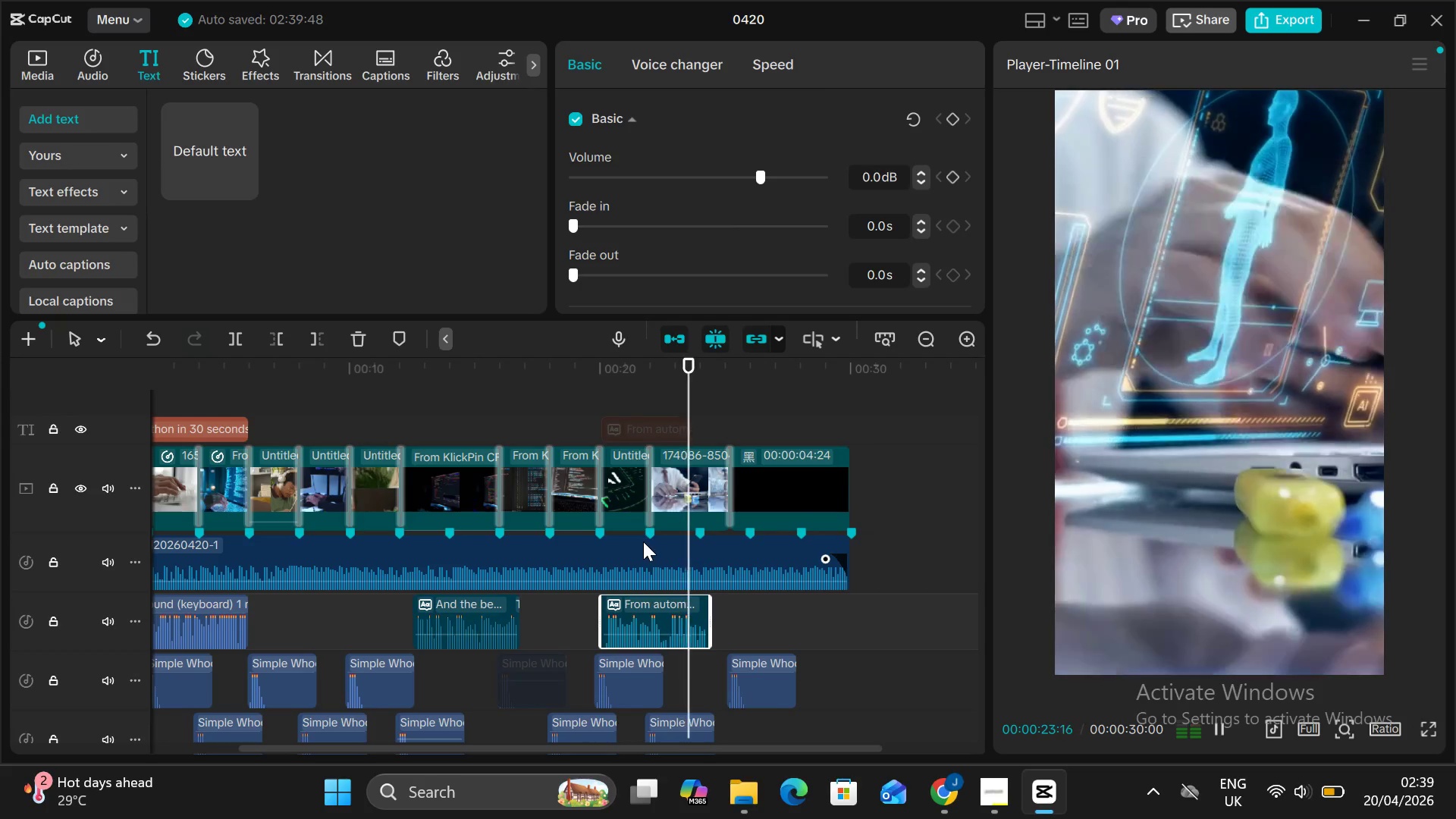 
key(Alt+V)
 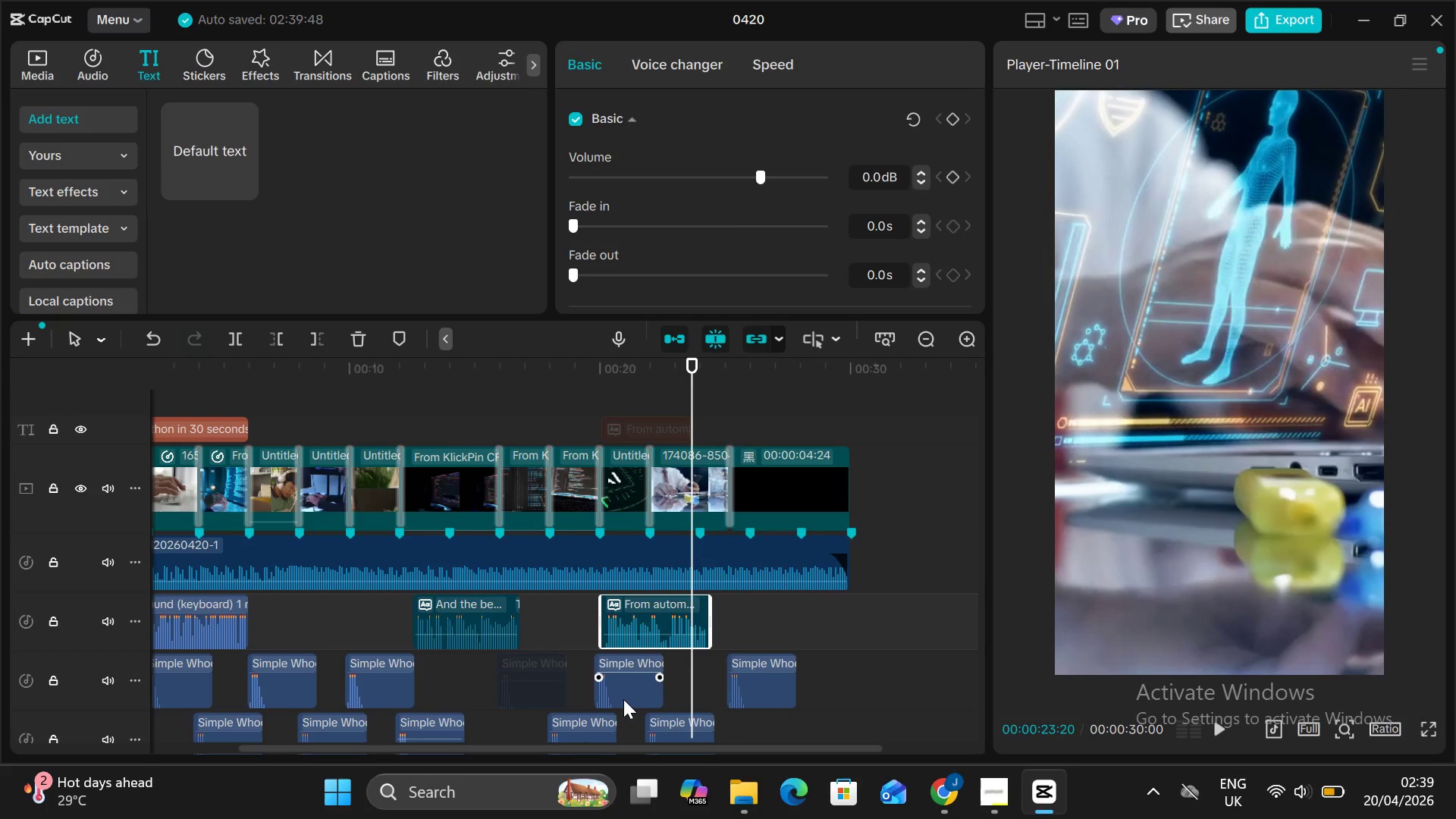 
left_click([623, 697])
 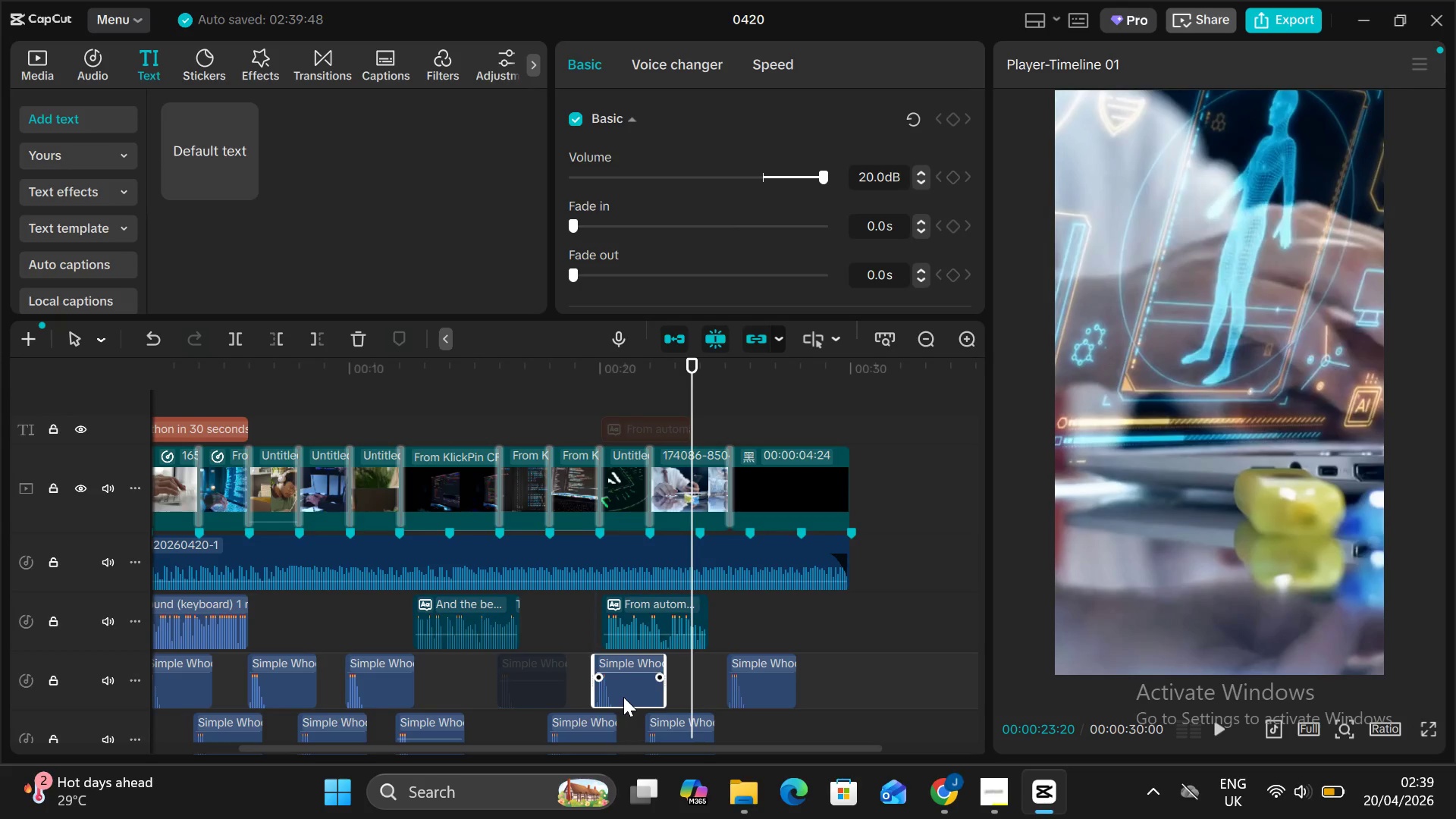 
key(V)
 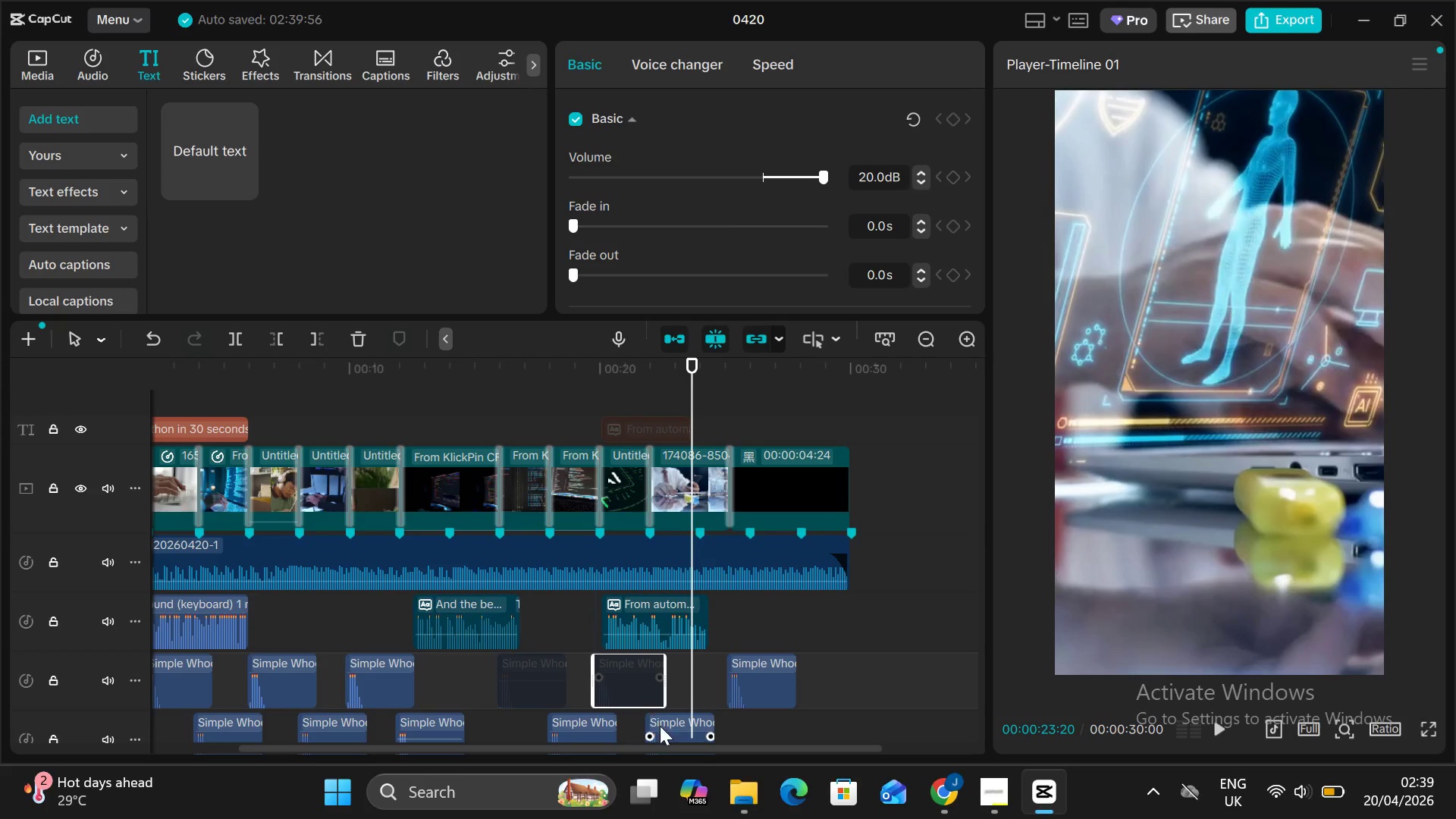 
left_click([681, 722])
 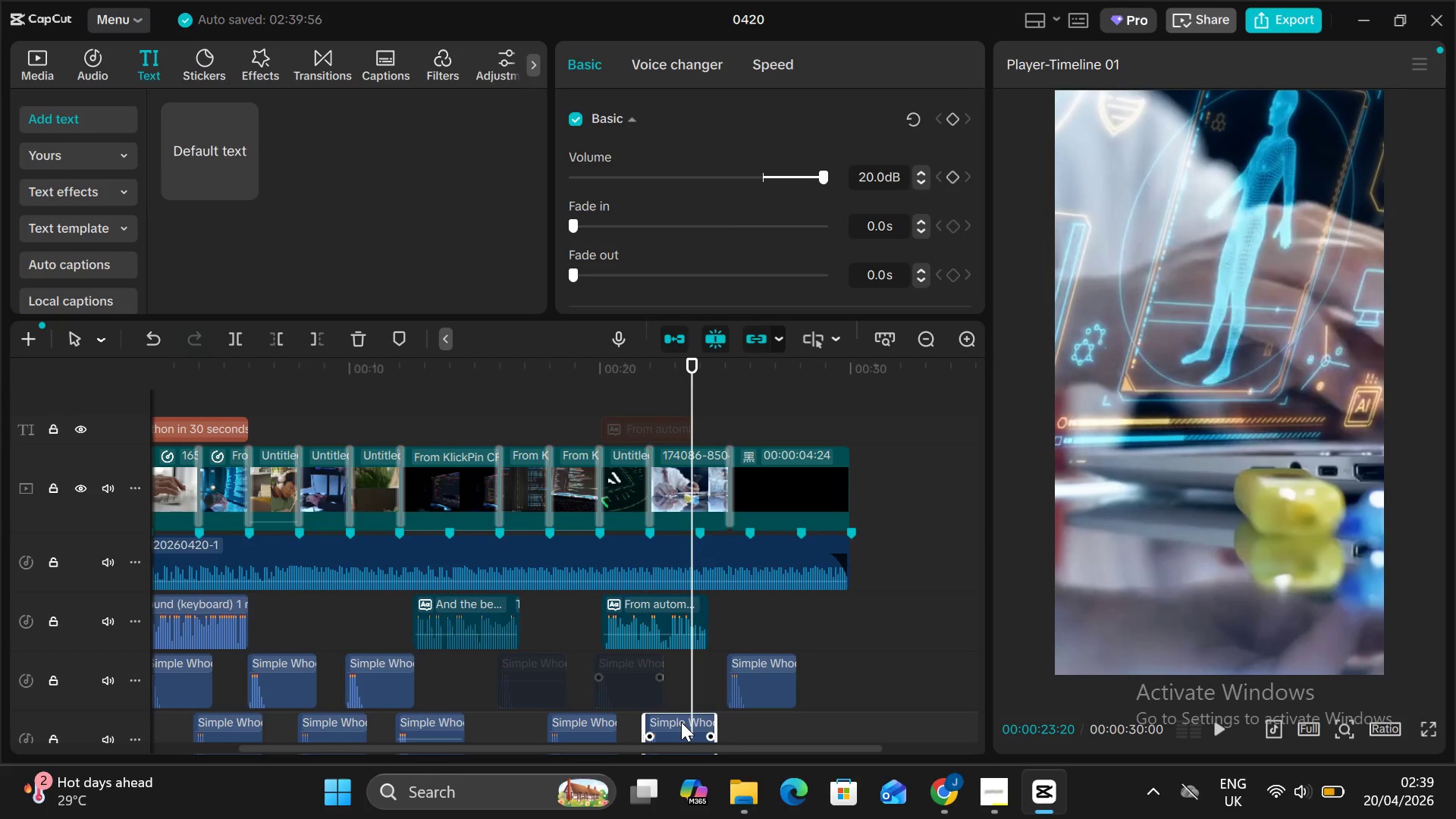 
key(V)
 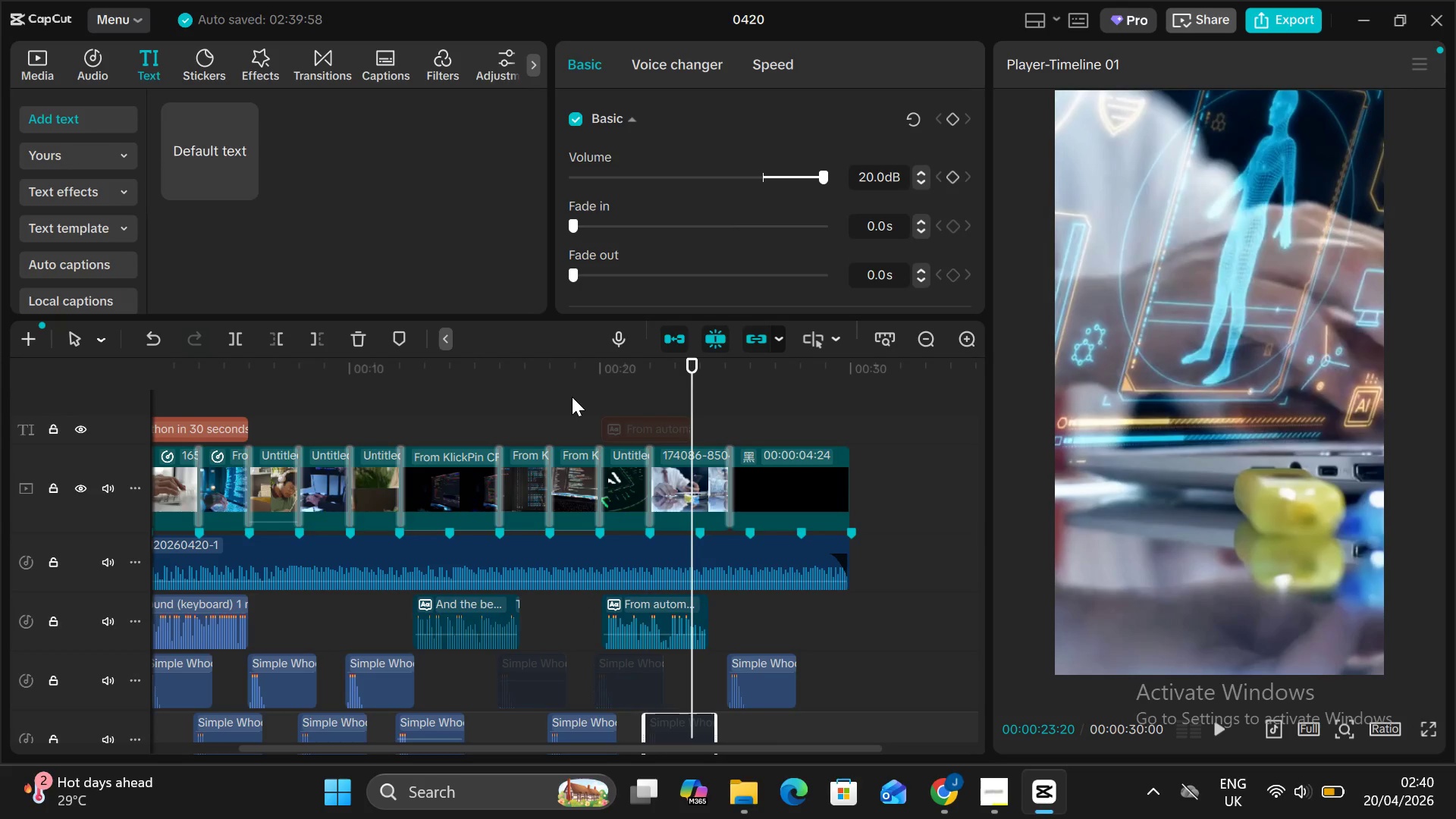 
left_click([572, 397])
 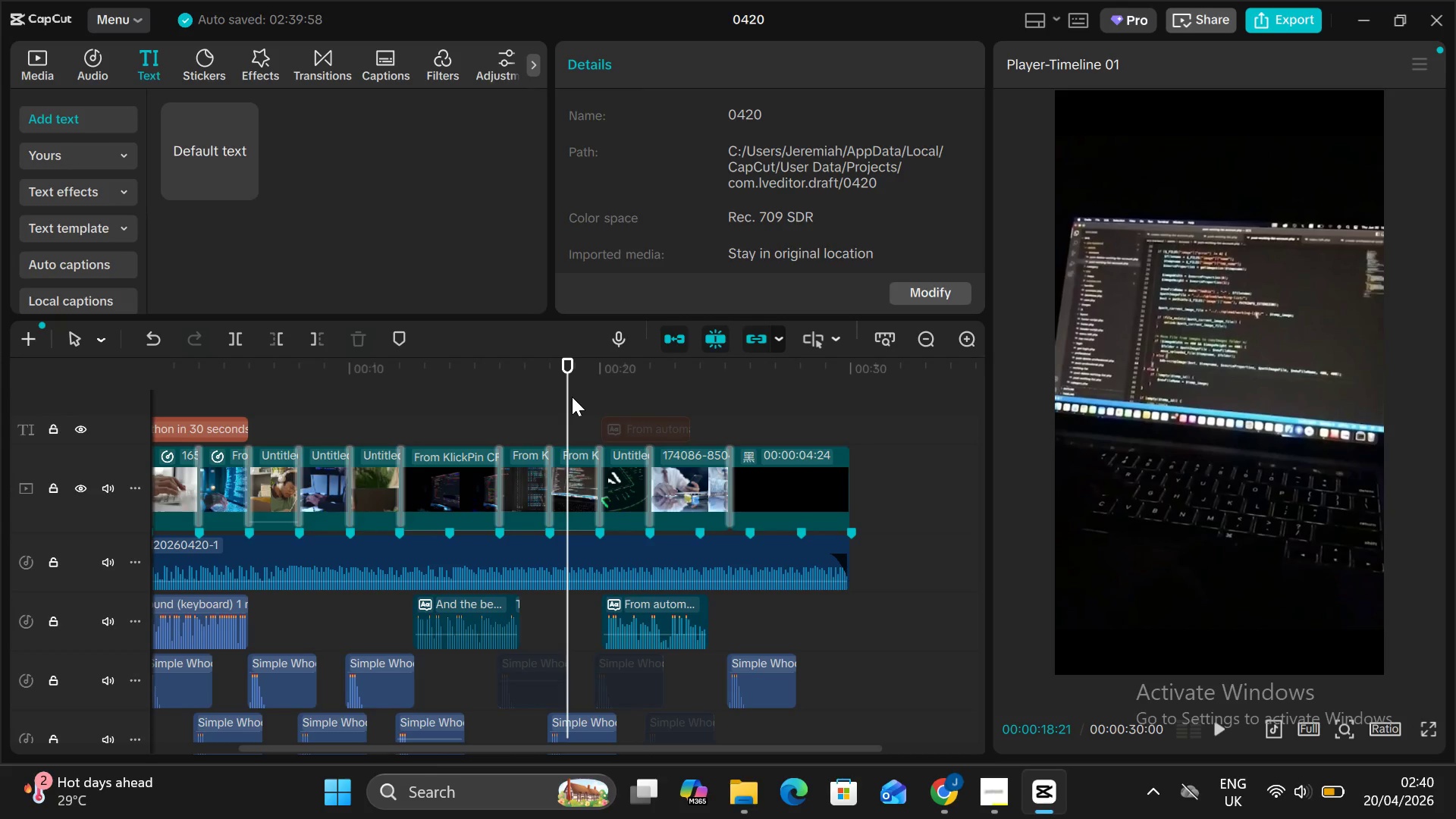 
key(Alt+AltLeft)
 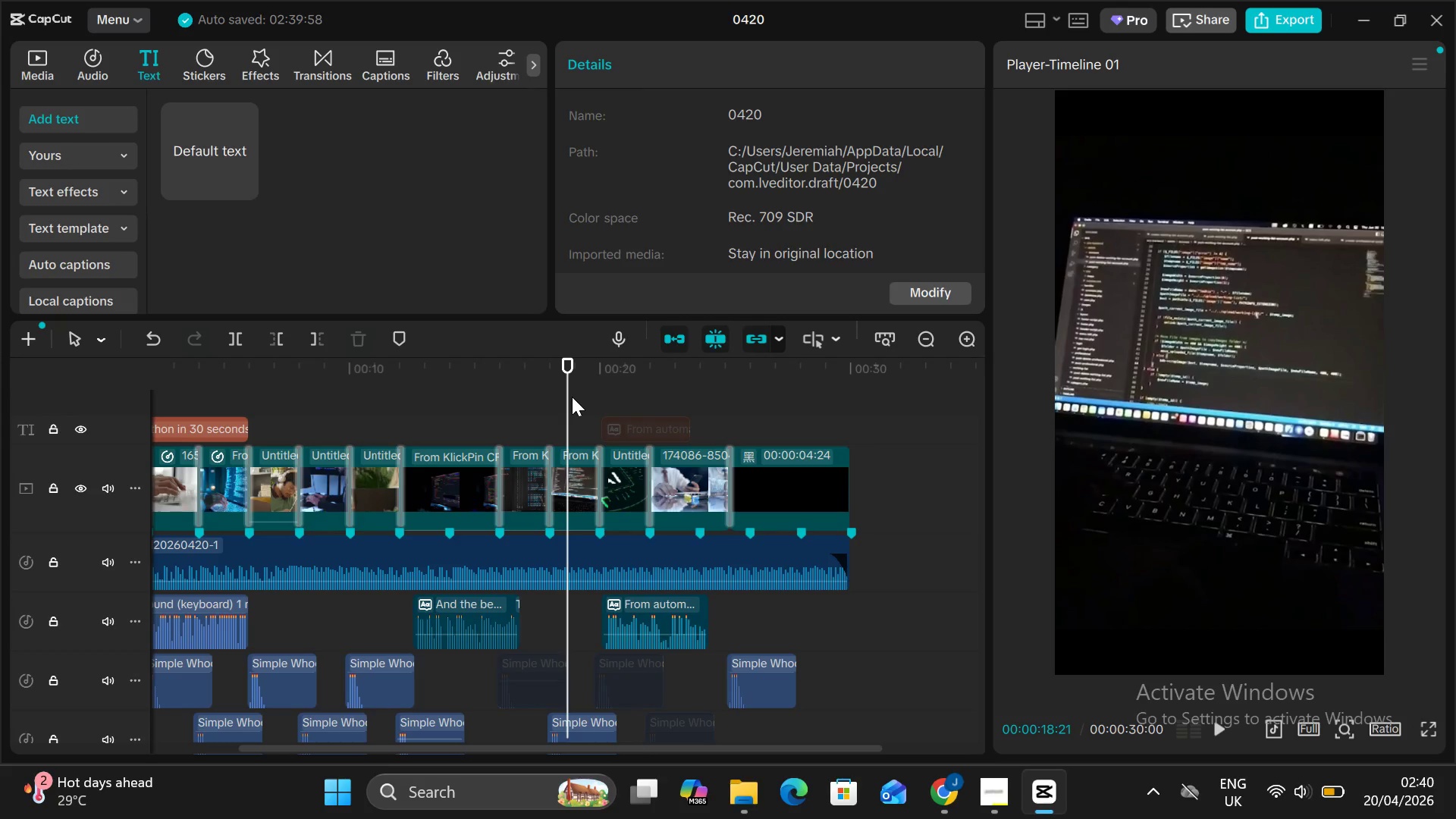 
key(Alt+V)
 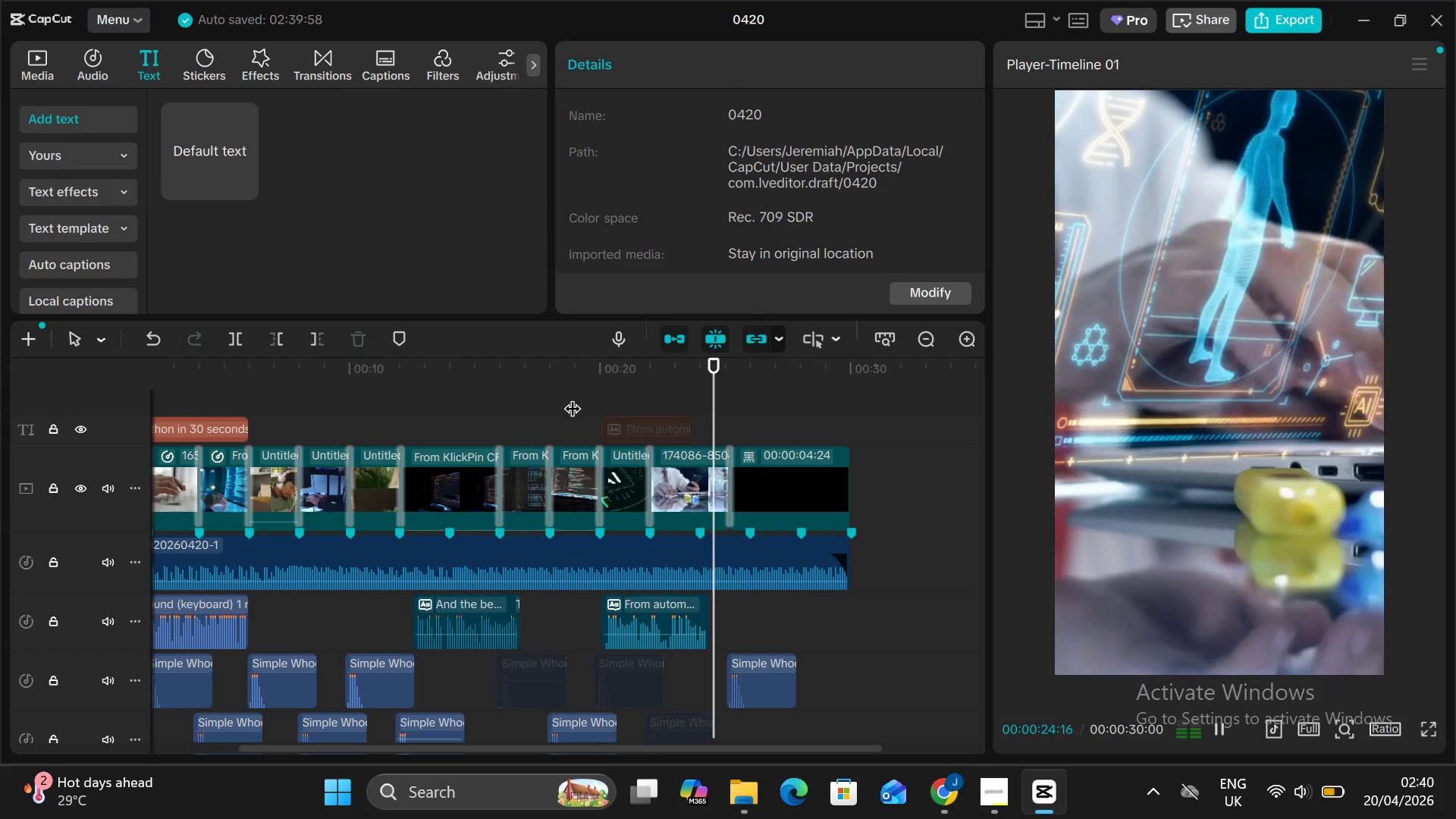 
wait(7.86)
 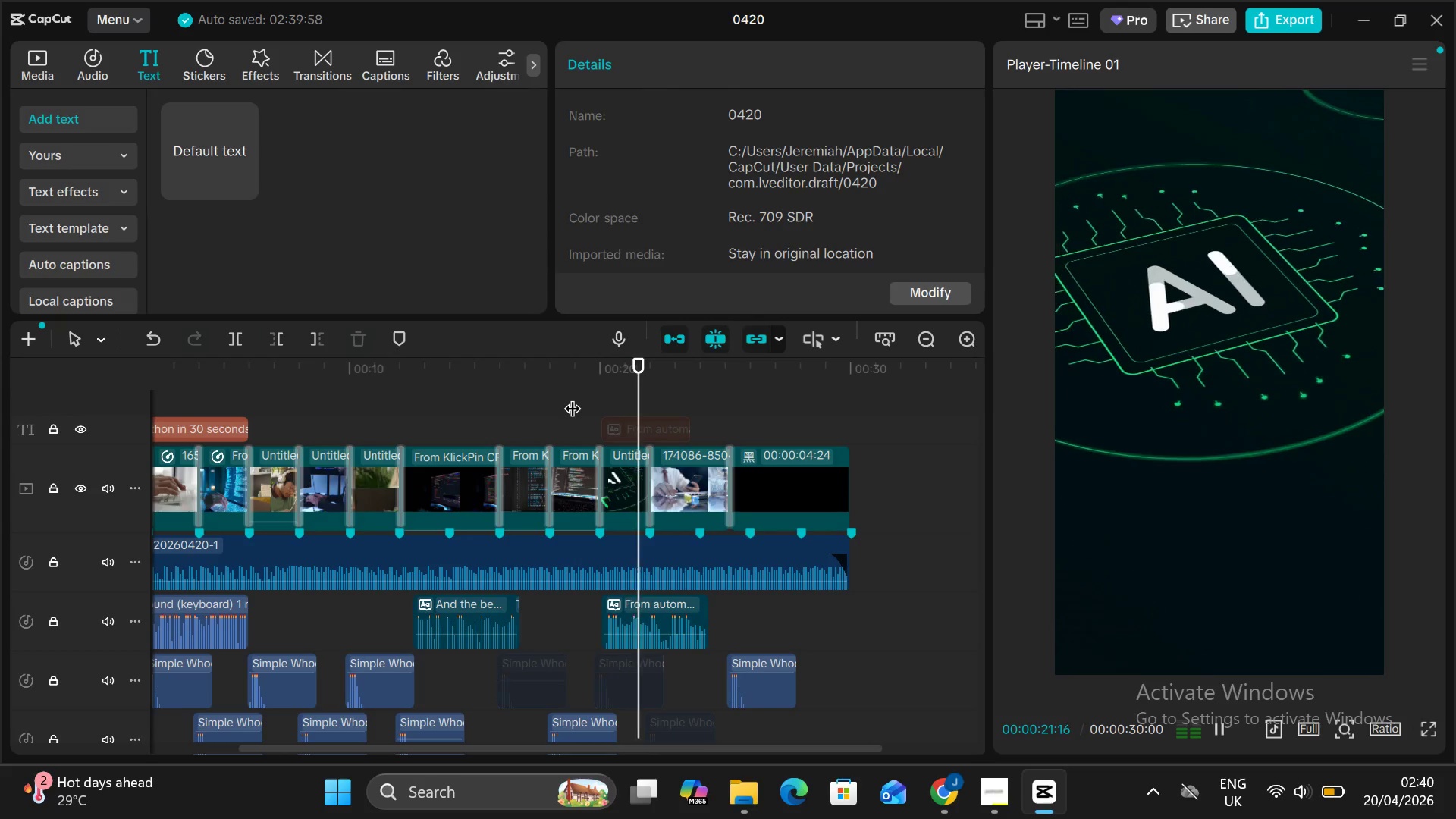 
key(Alt+AltLeft)
 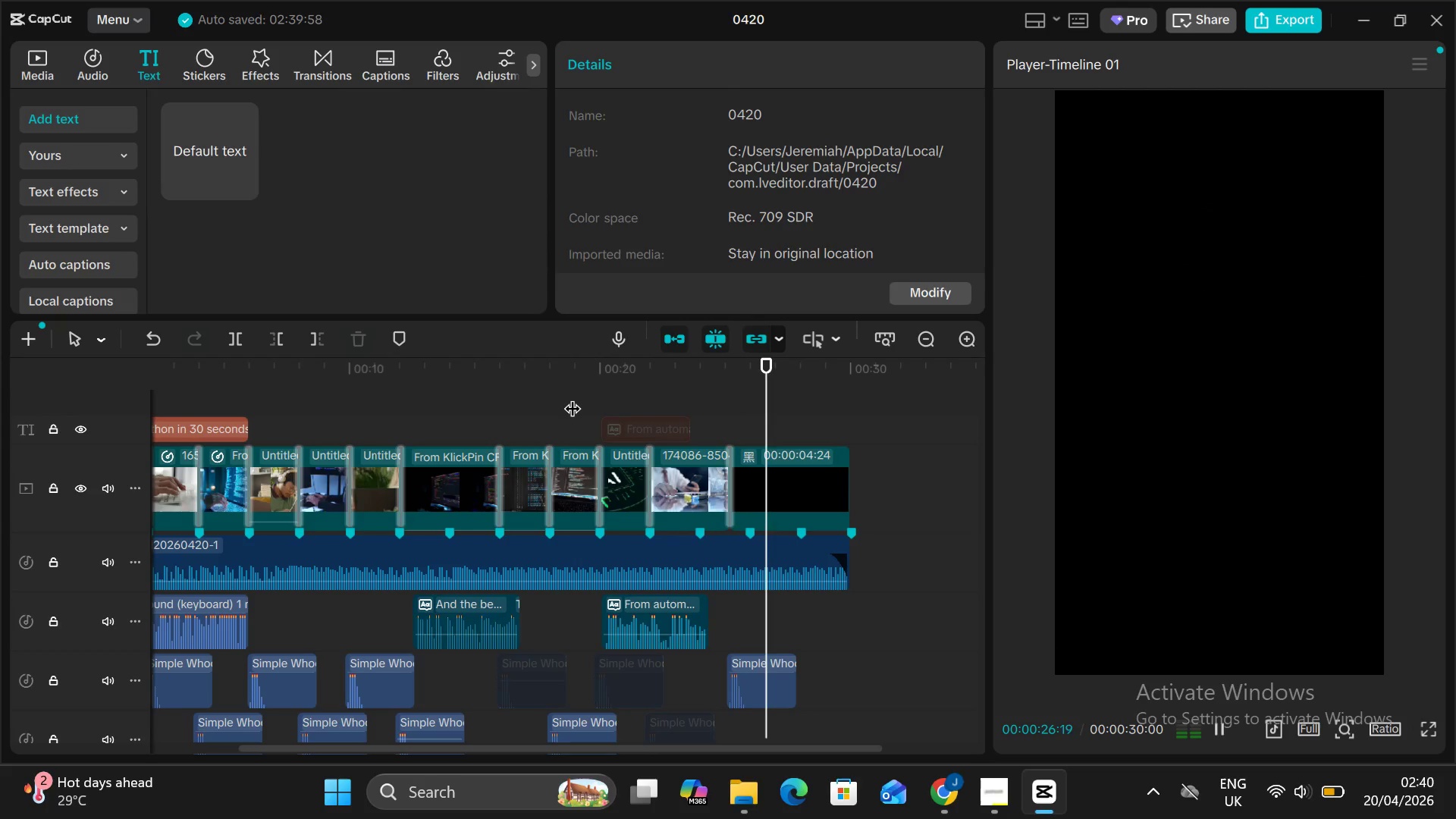 
key(Alt+V)
 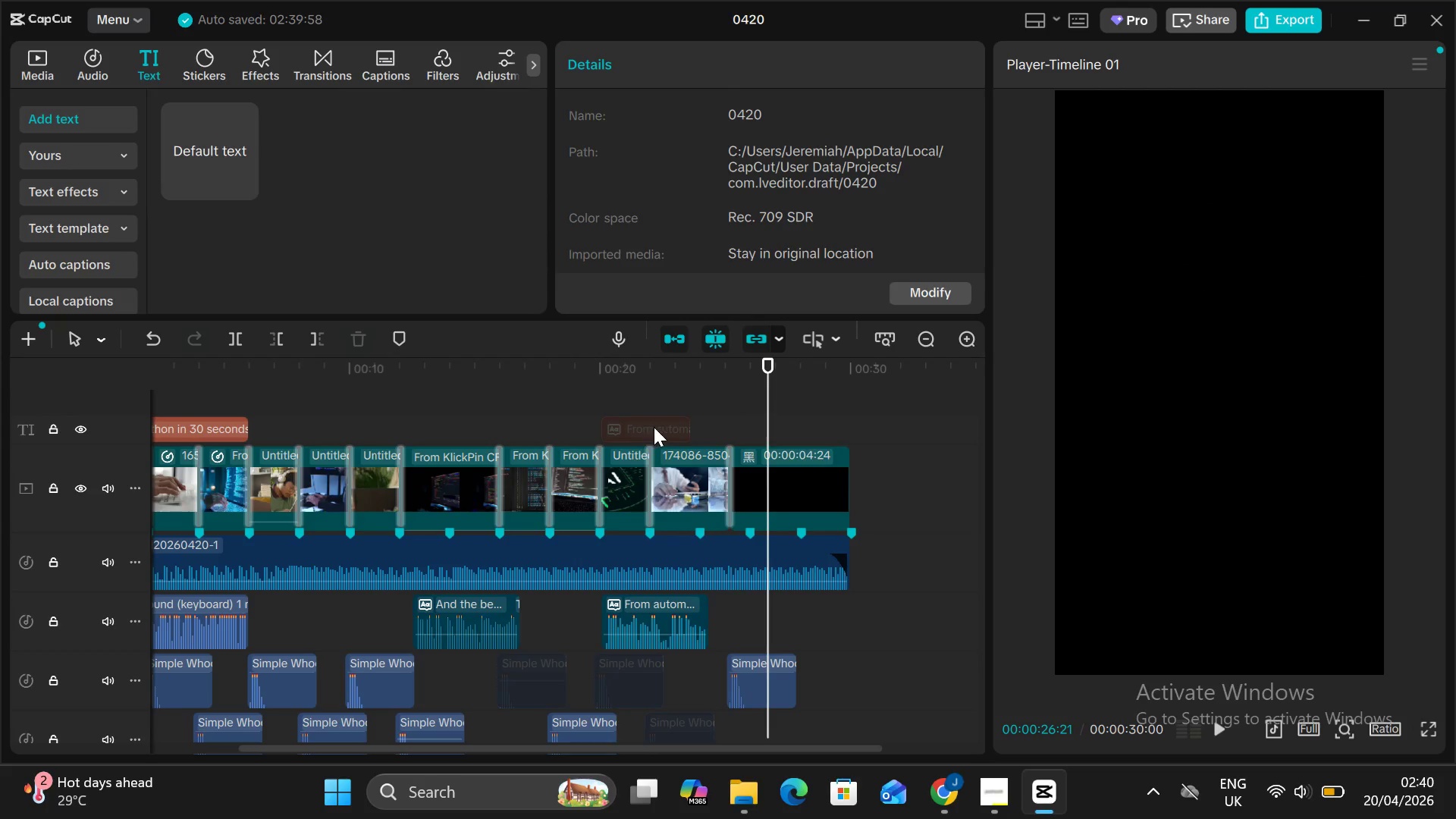 
left_click([654, 427])
 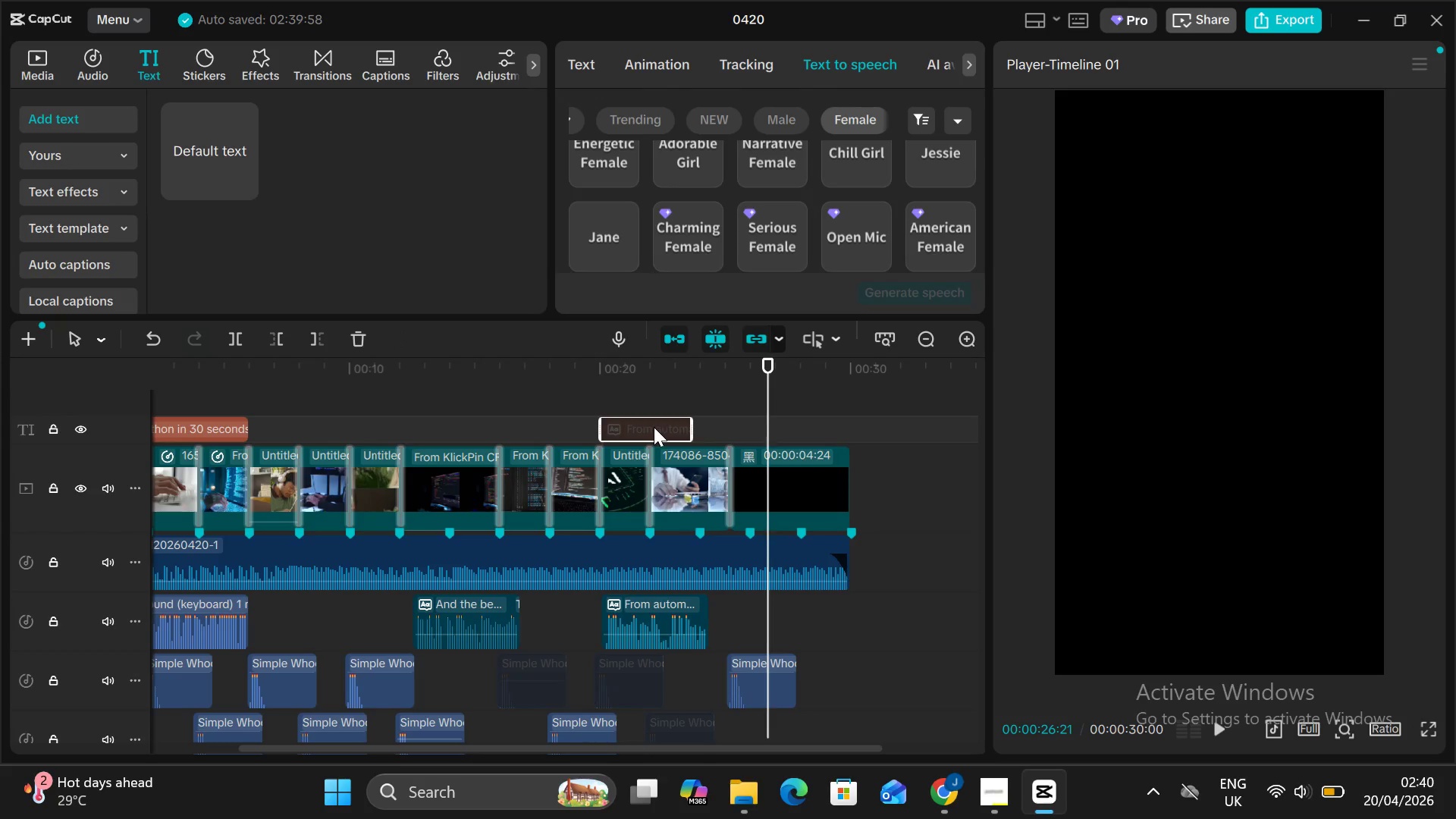 
left_click_drag(start_coordinate=[654, 427], to_coordinate=[777, 427])
 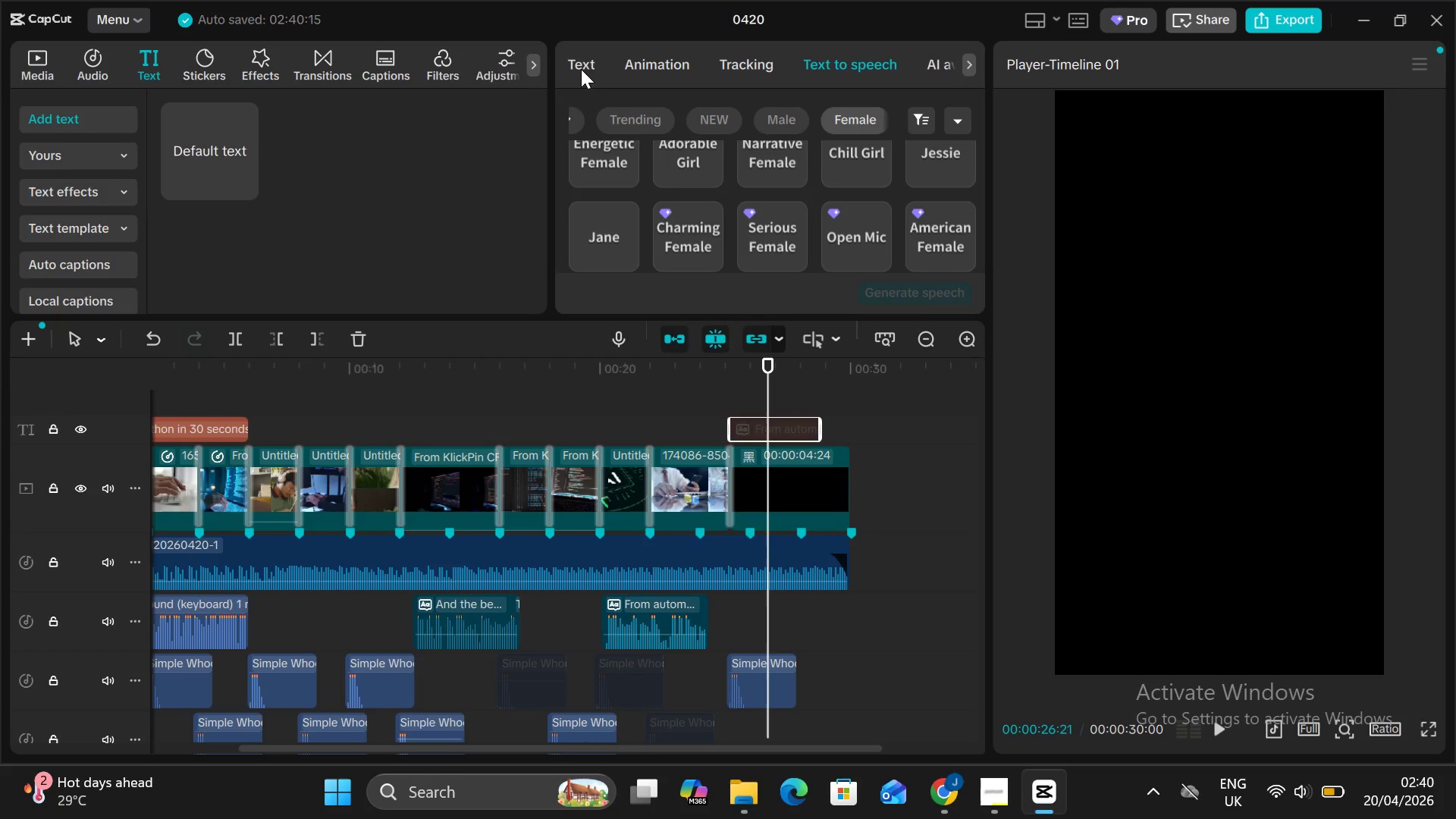 
left_click([580, 64])
 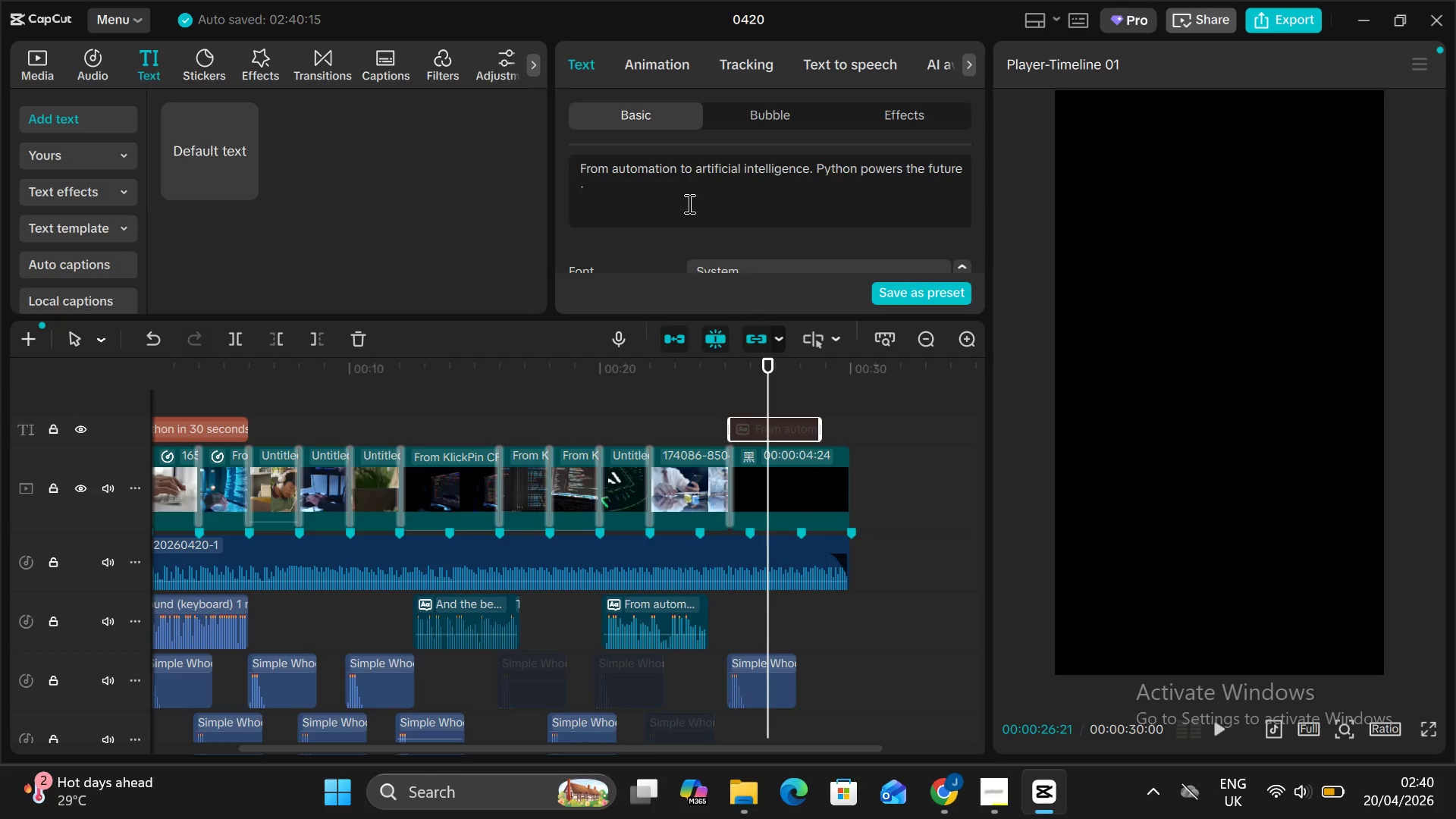 
left_click_drag(start_coordinate=[670, 205], to_coordinate=[613, 147])
 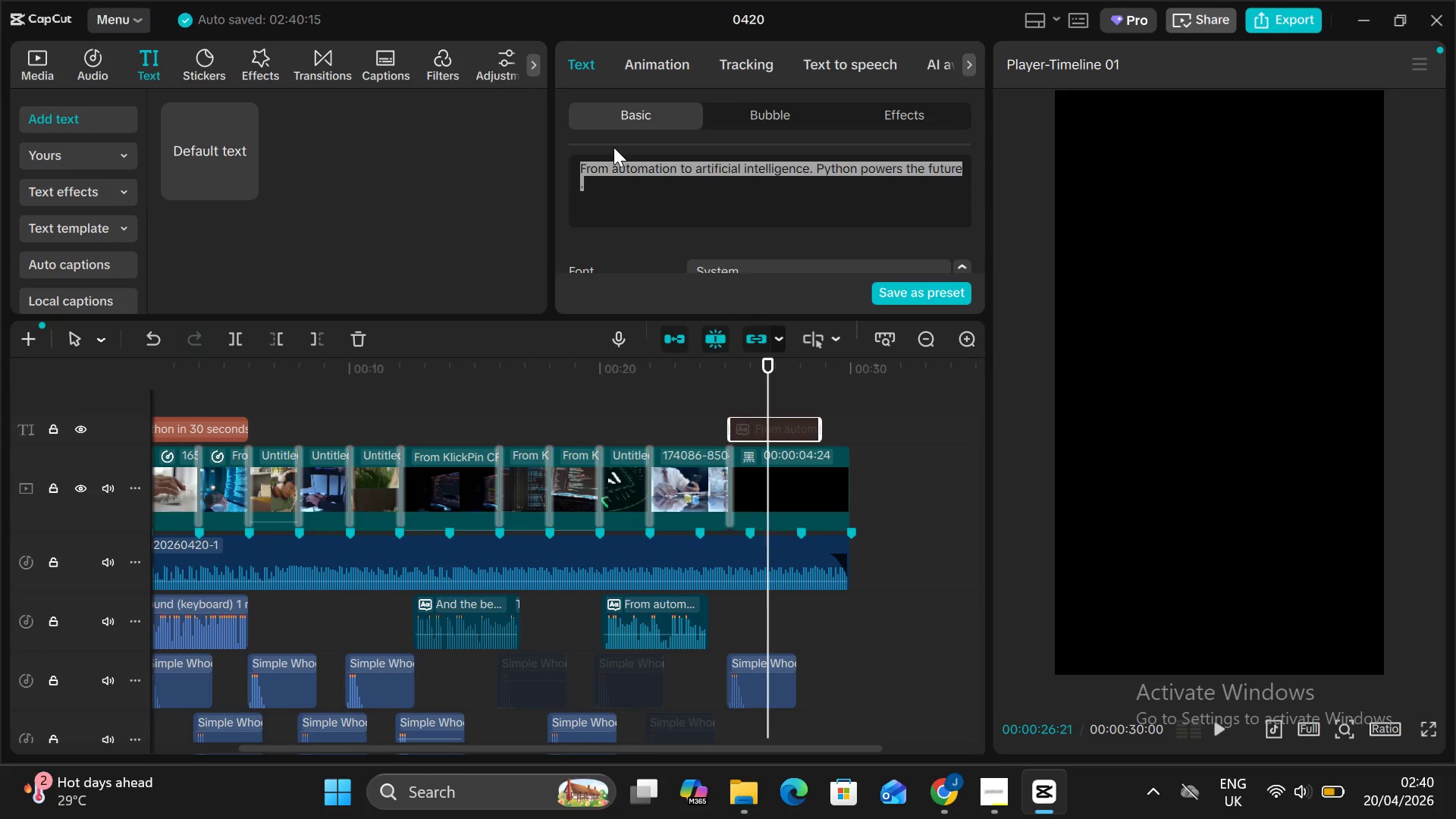 
key(Backspace)
type(Join syntax and soul today and start your tr)
key(Backspace)
type(ech journey th)
 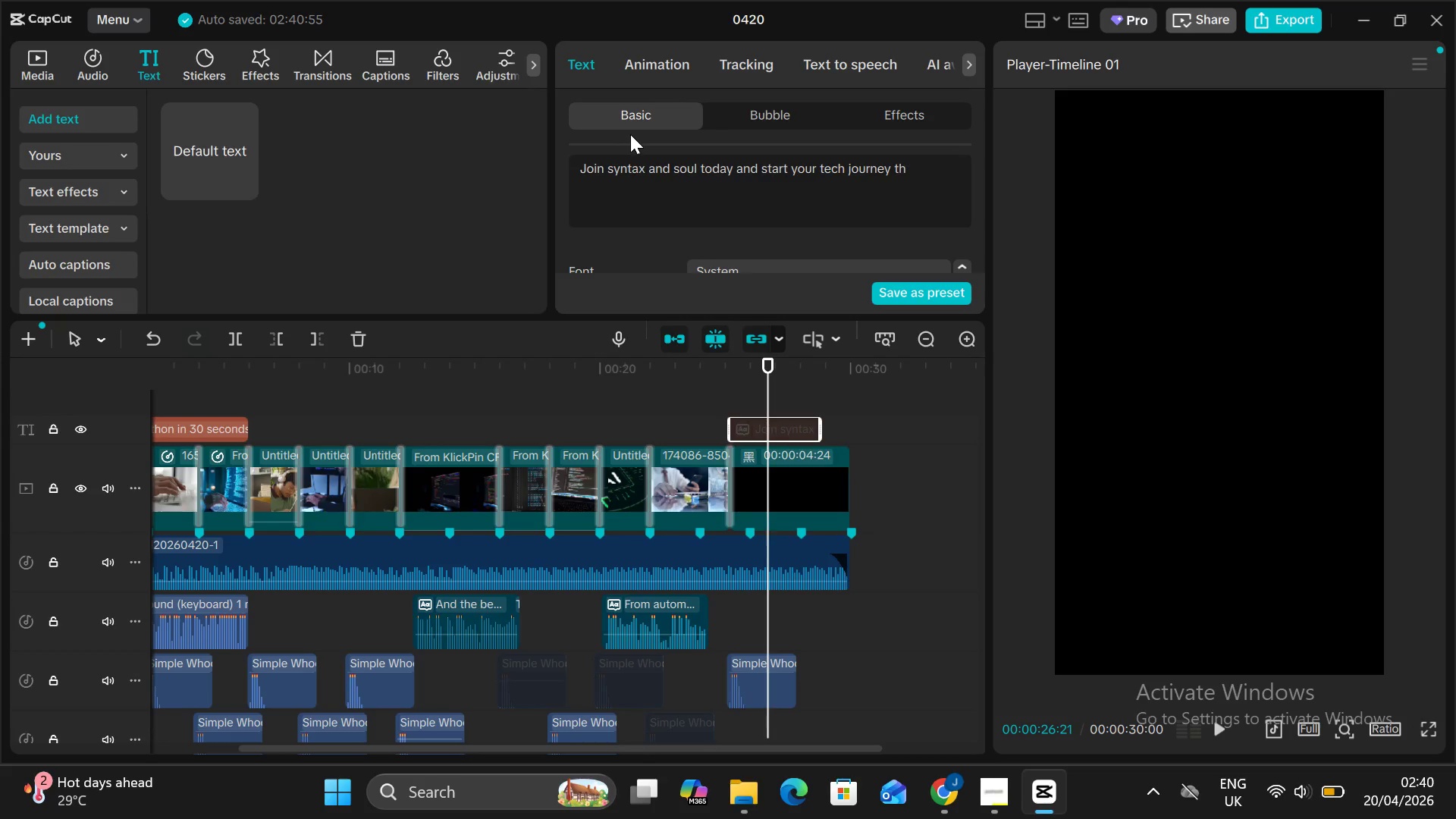 
type(e right way.)
 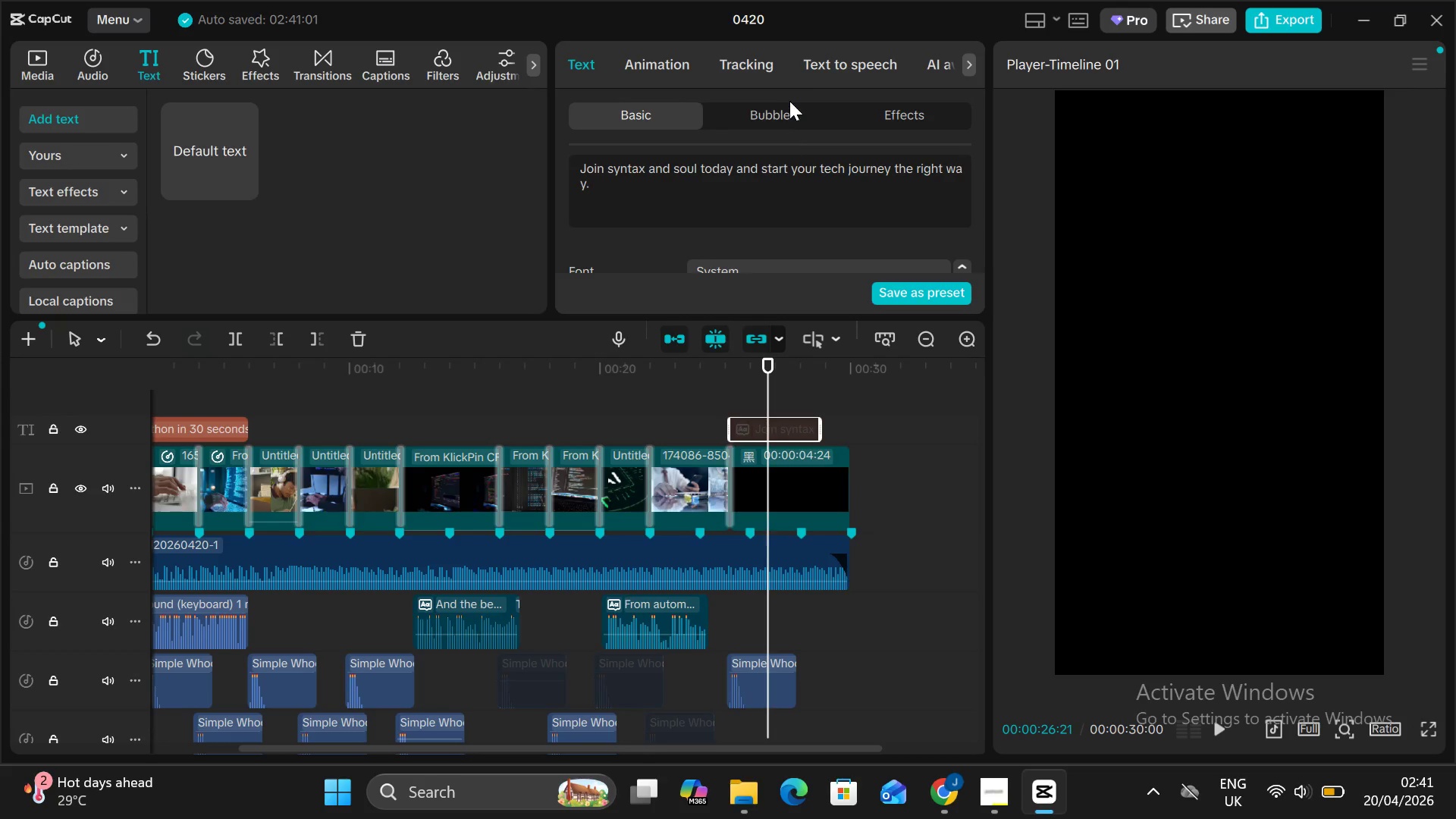 
left_click([833, 67])
 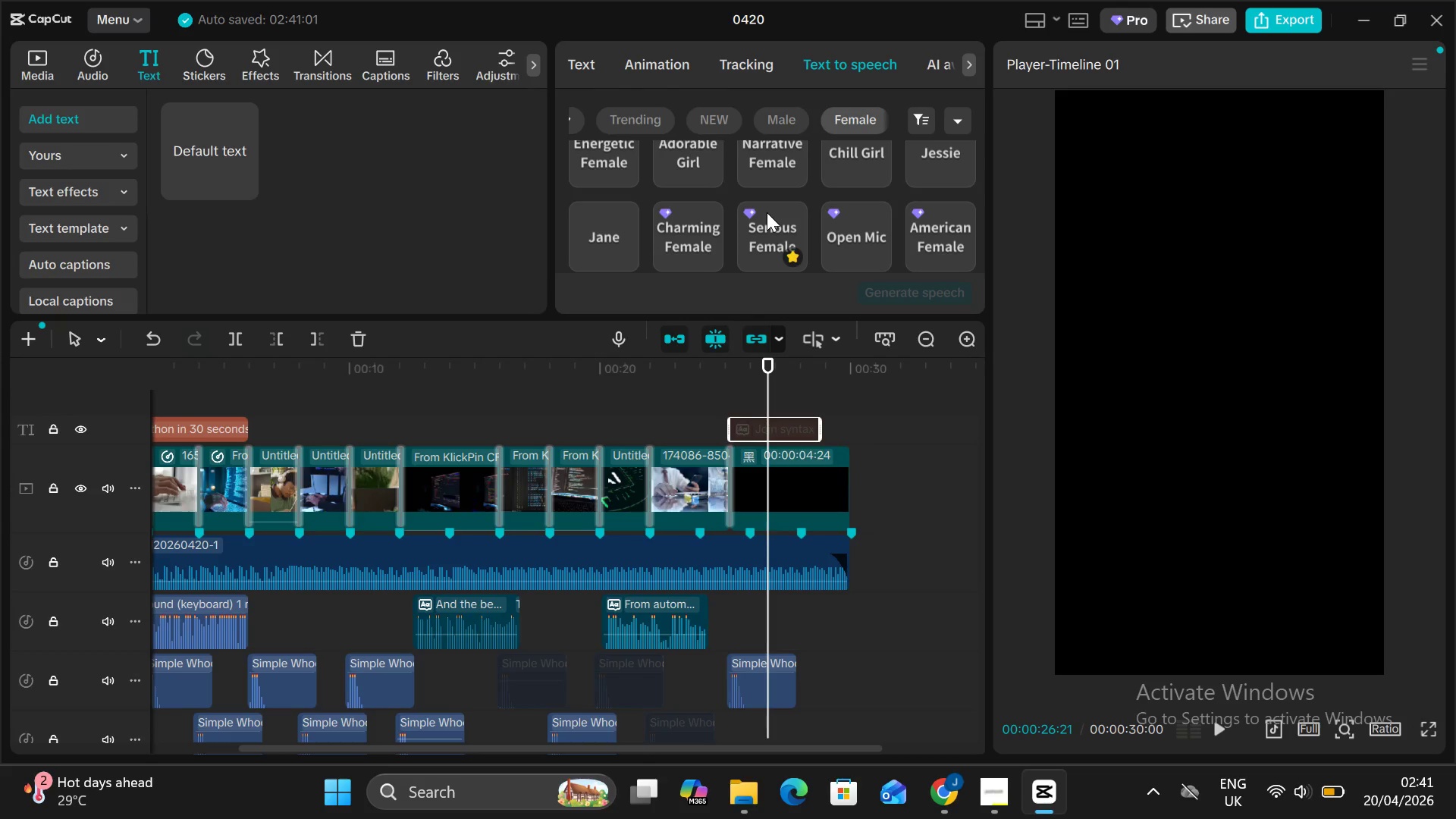 
left_click([779, 241])
 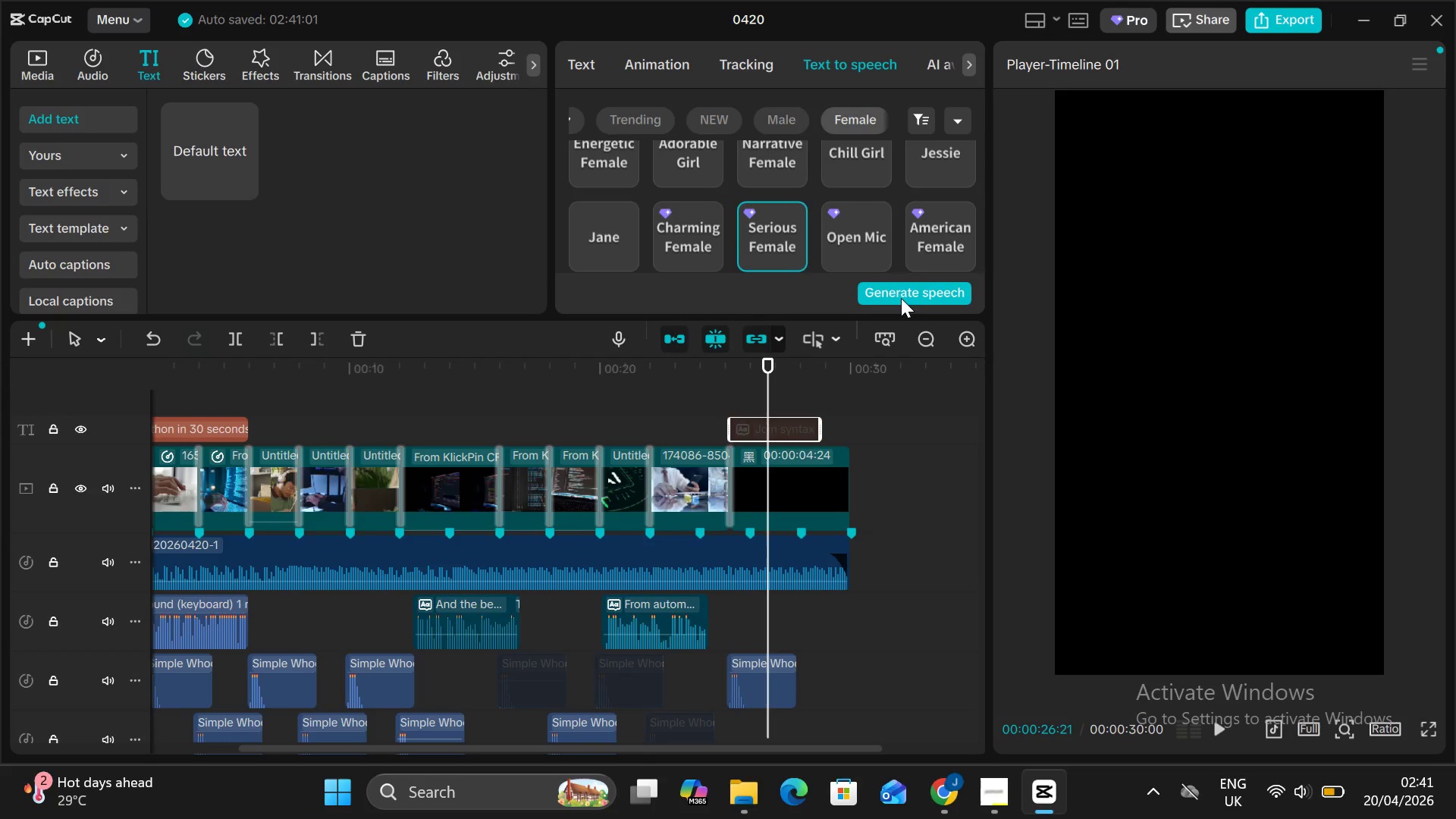 
left_click([899, 287])
 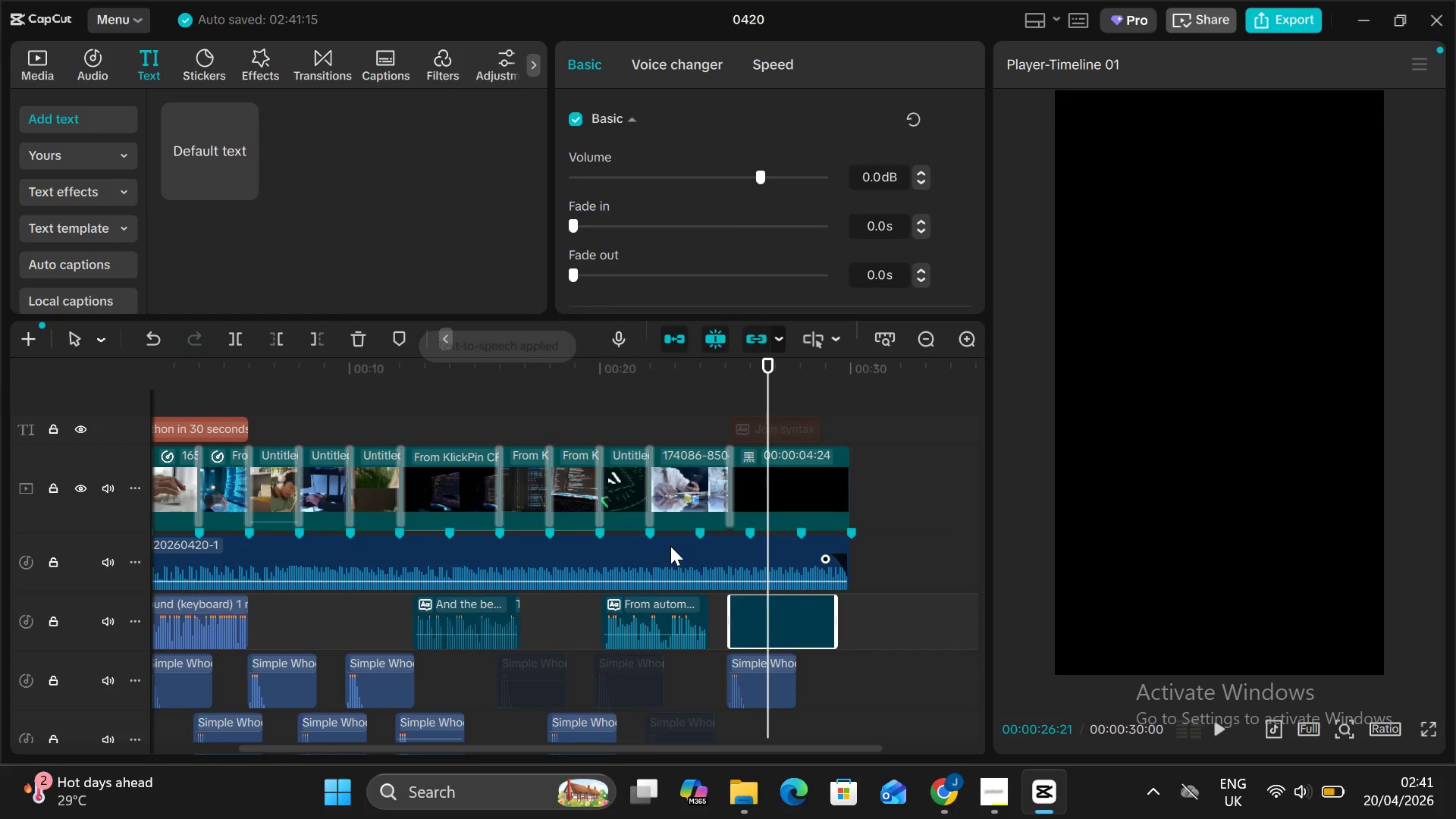 
wait(7.62)
 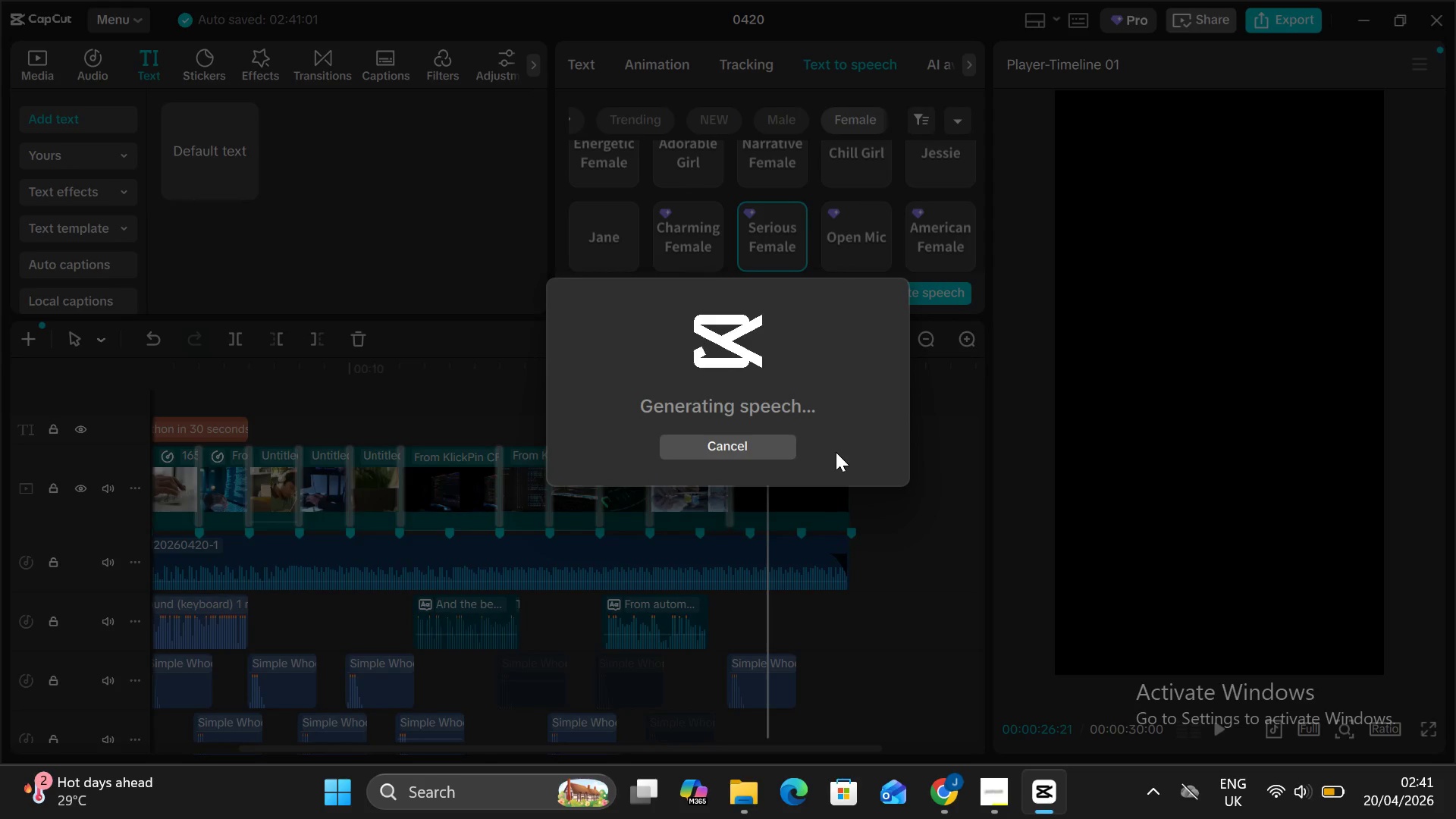 
left_click([724, 411])
 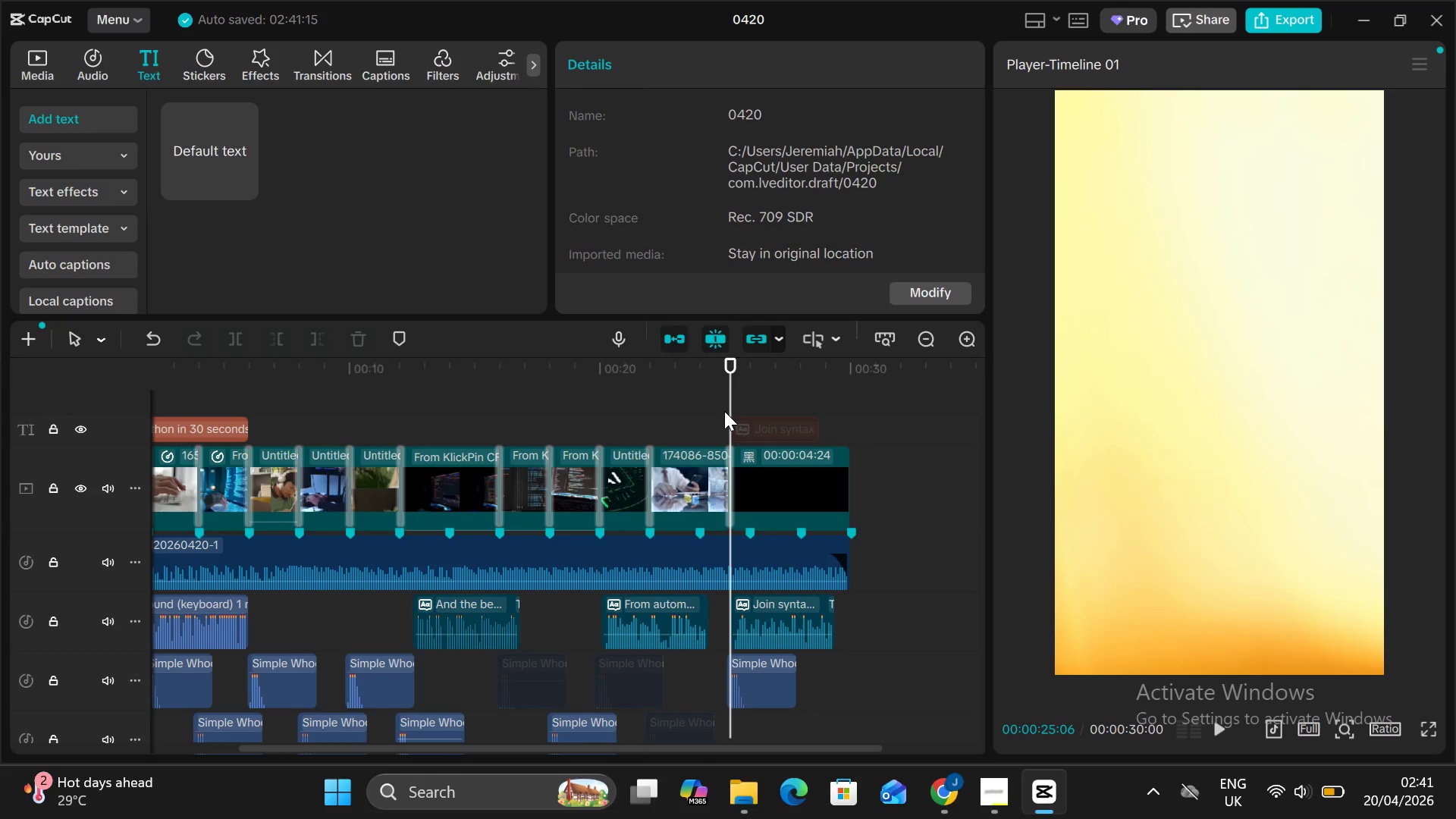 
key(Alt+V)
 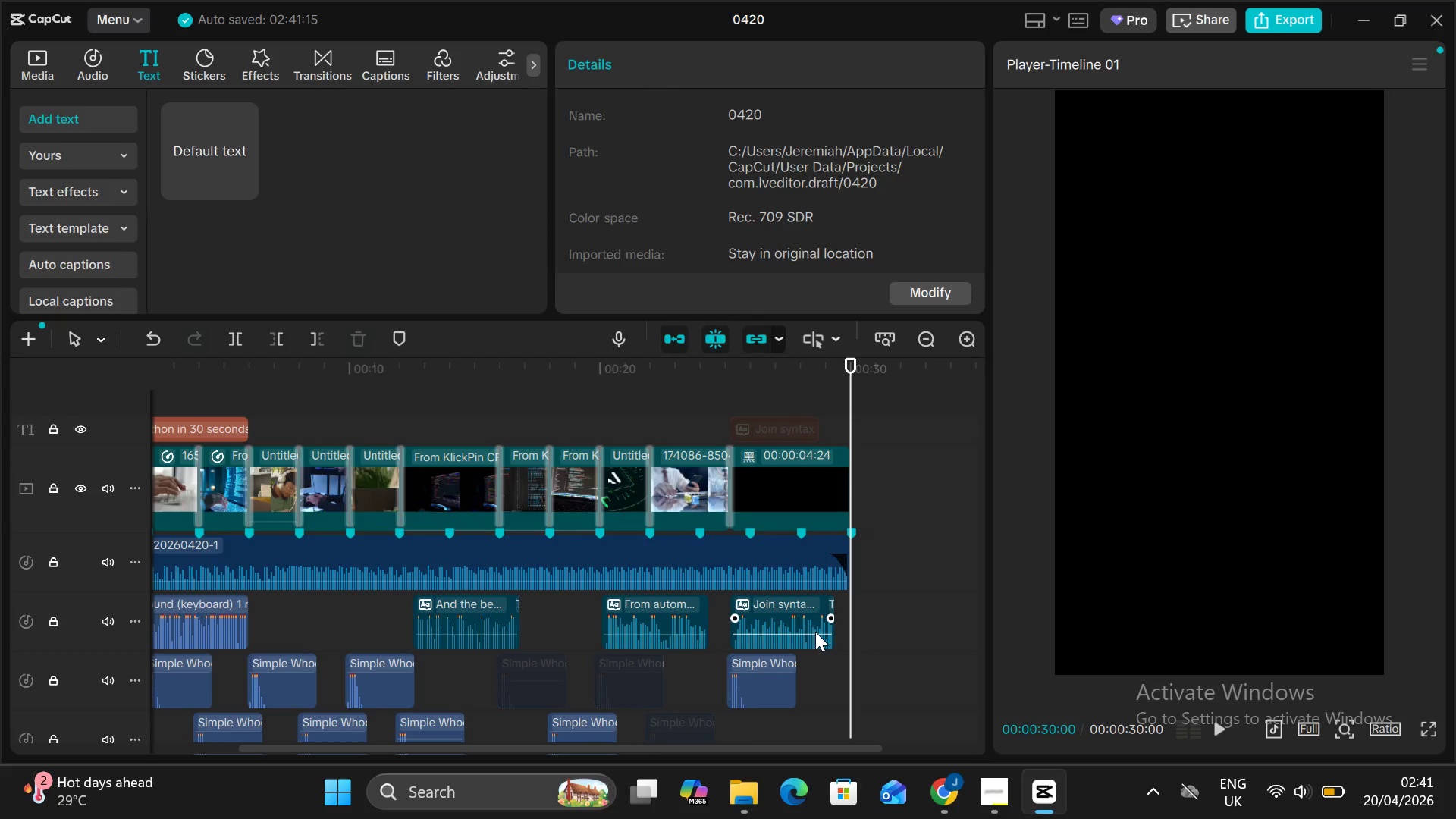 
wait(7.62)
 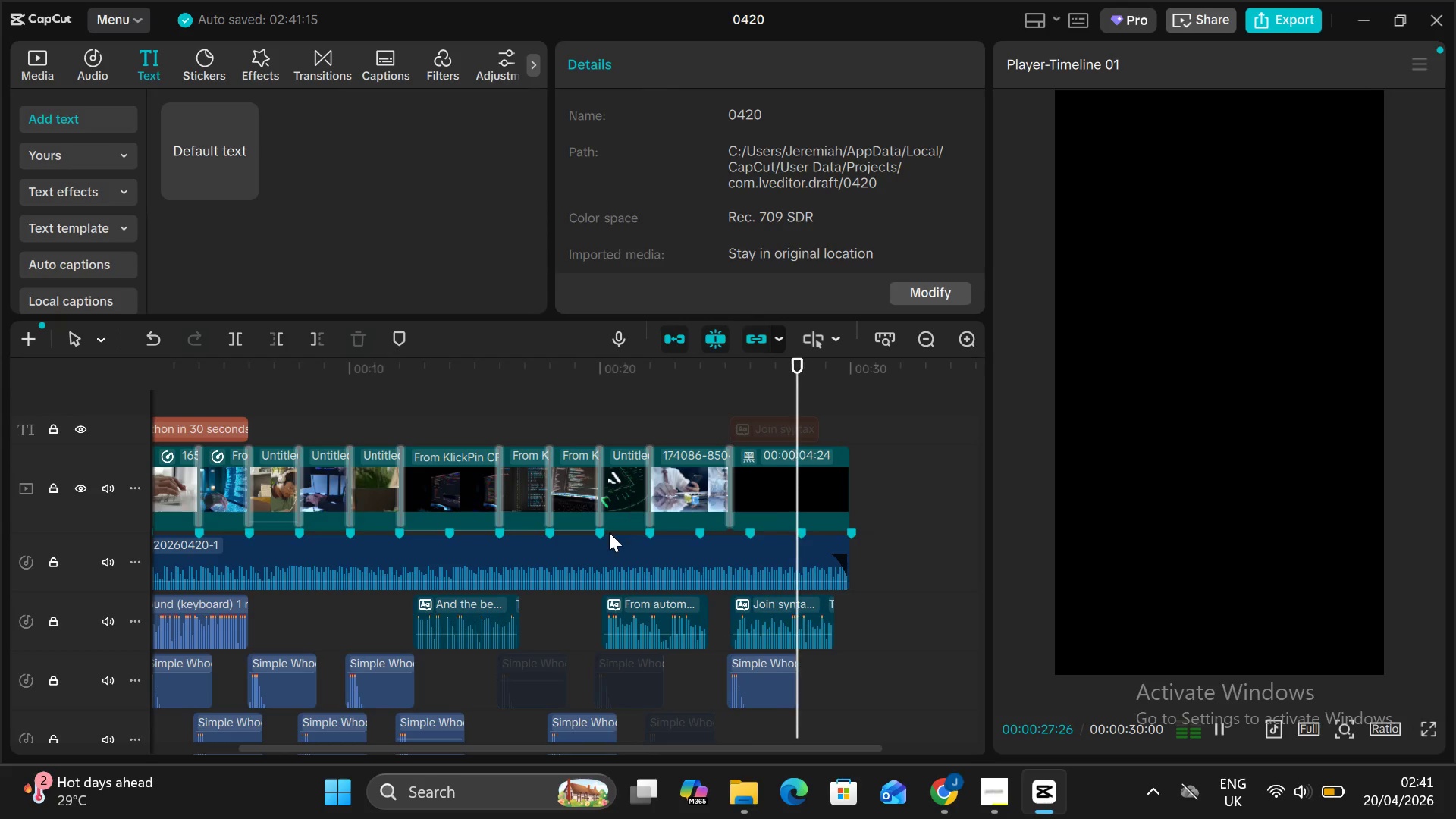 
scroll: coordinate [391, 458], scroll_direction: up, amount: 2.0
 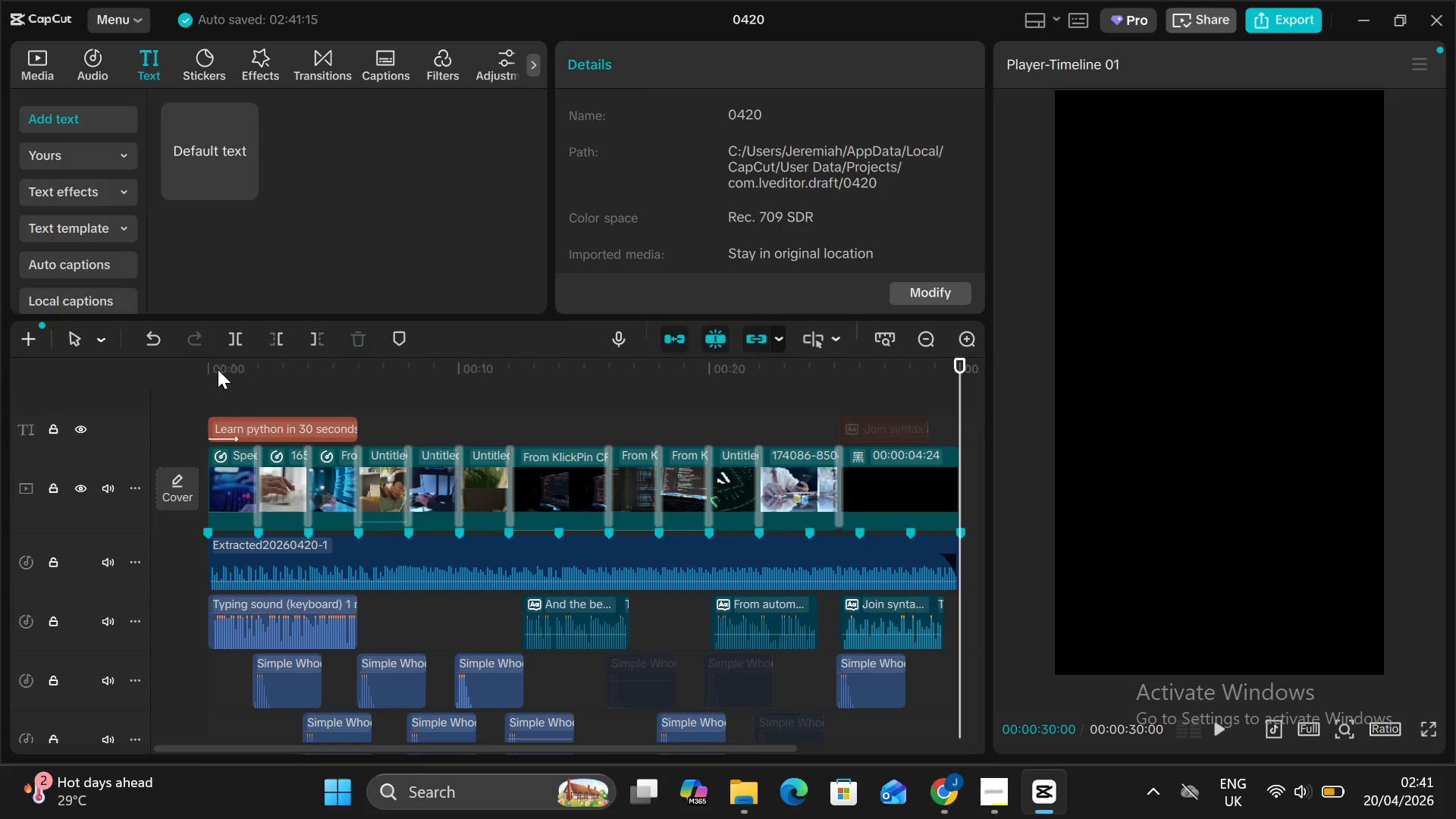 
left_click([217, 369])
 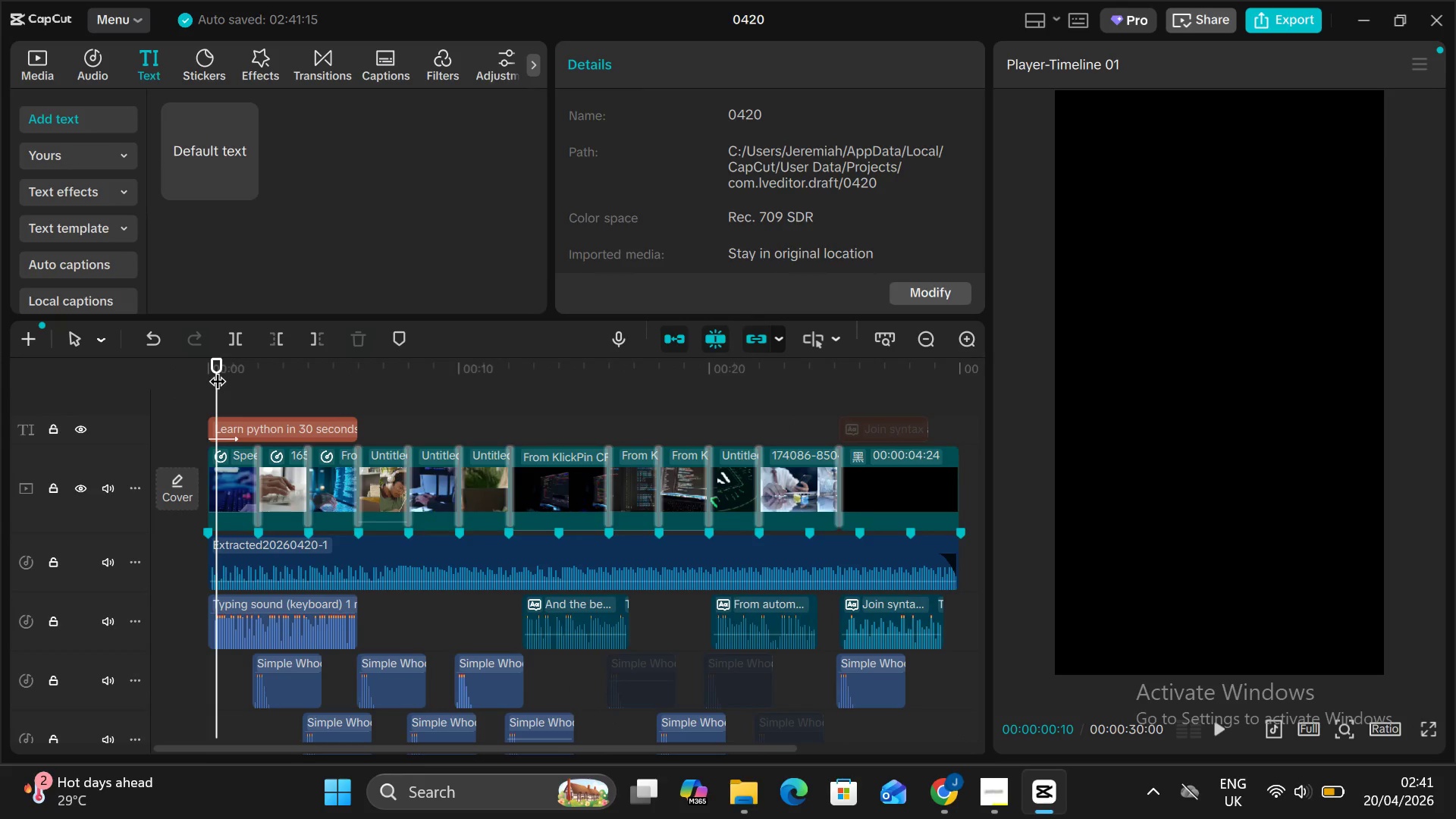 
left_click_drag(start_coordinate=[217, 369], to_coordinate=[64, 326])
 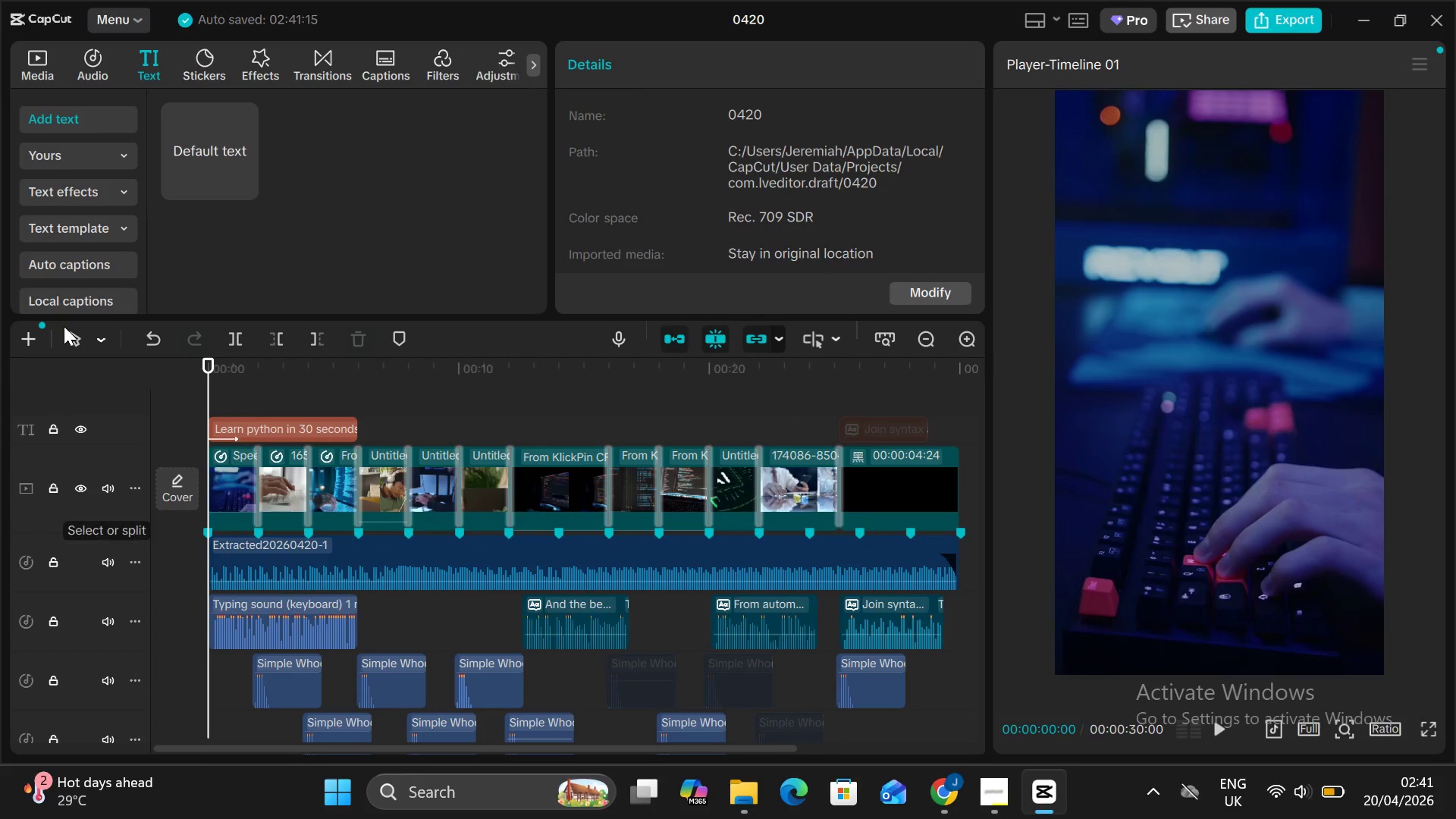 
key(Alt+AltLeft)
 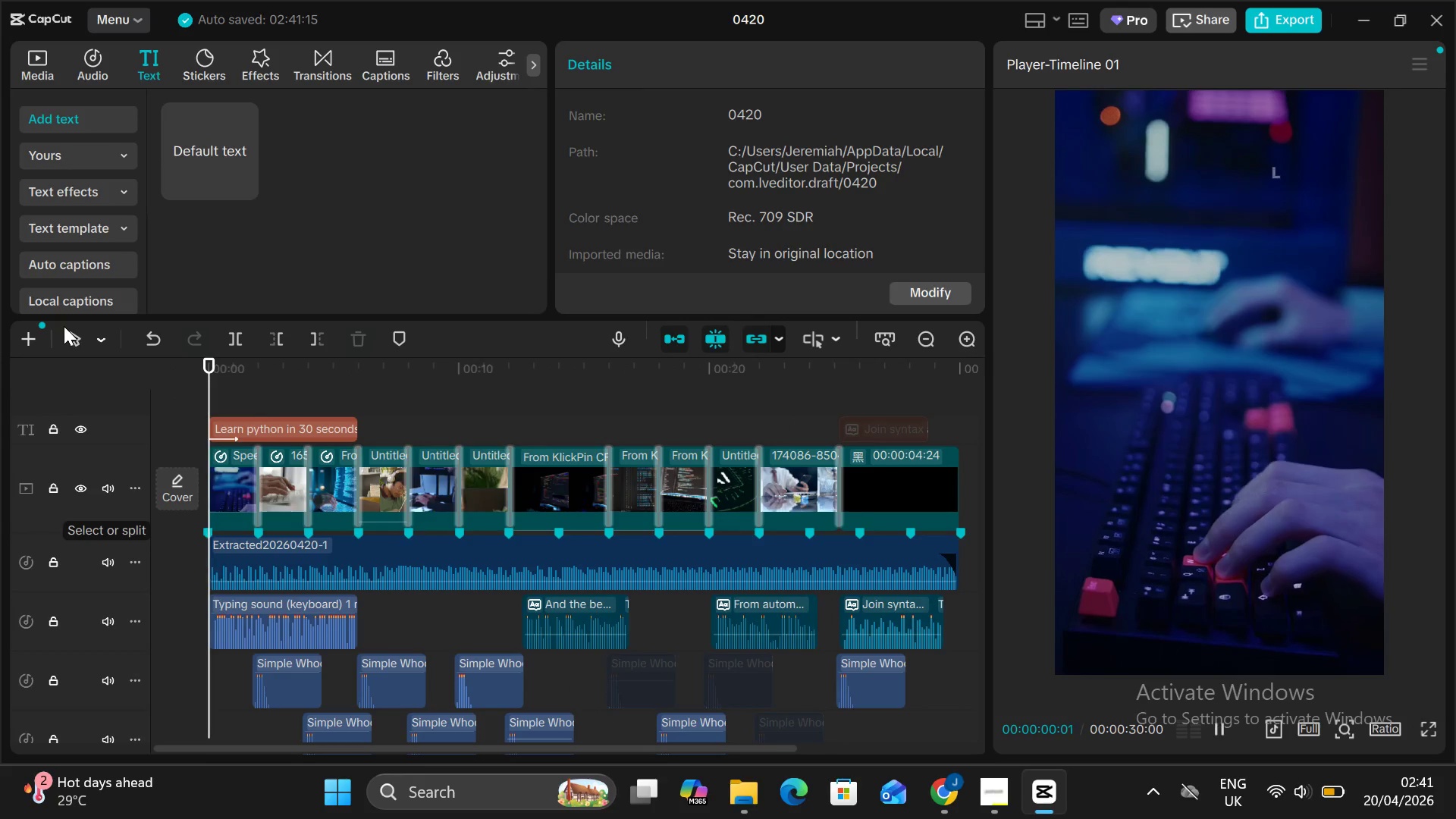 
key(Alt+V)
 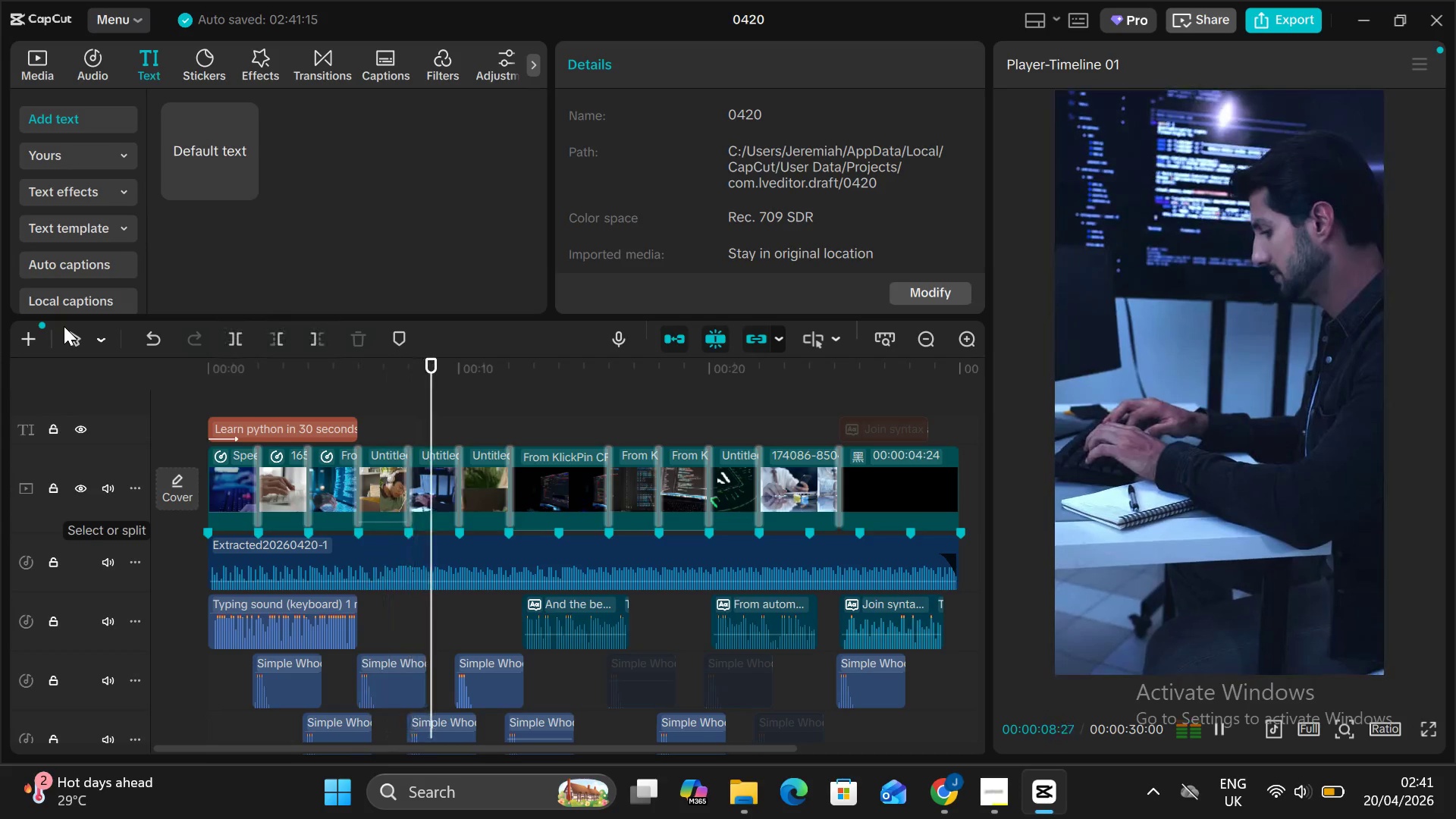 
wait(13.86)
 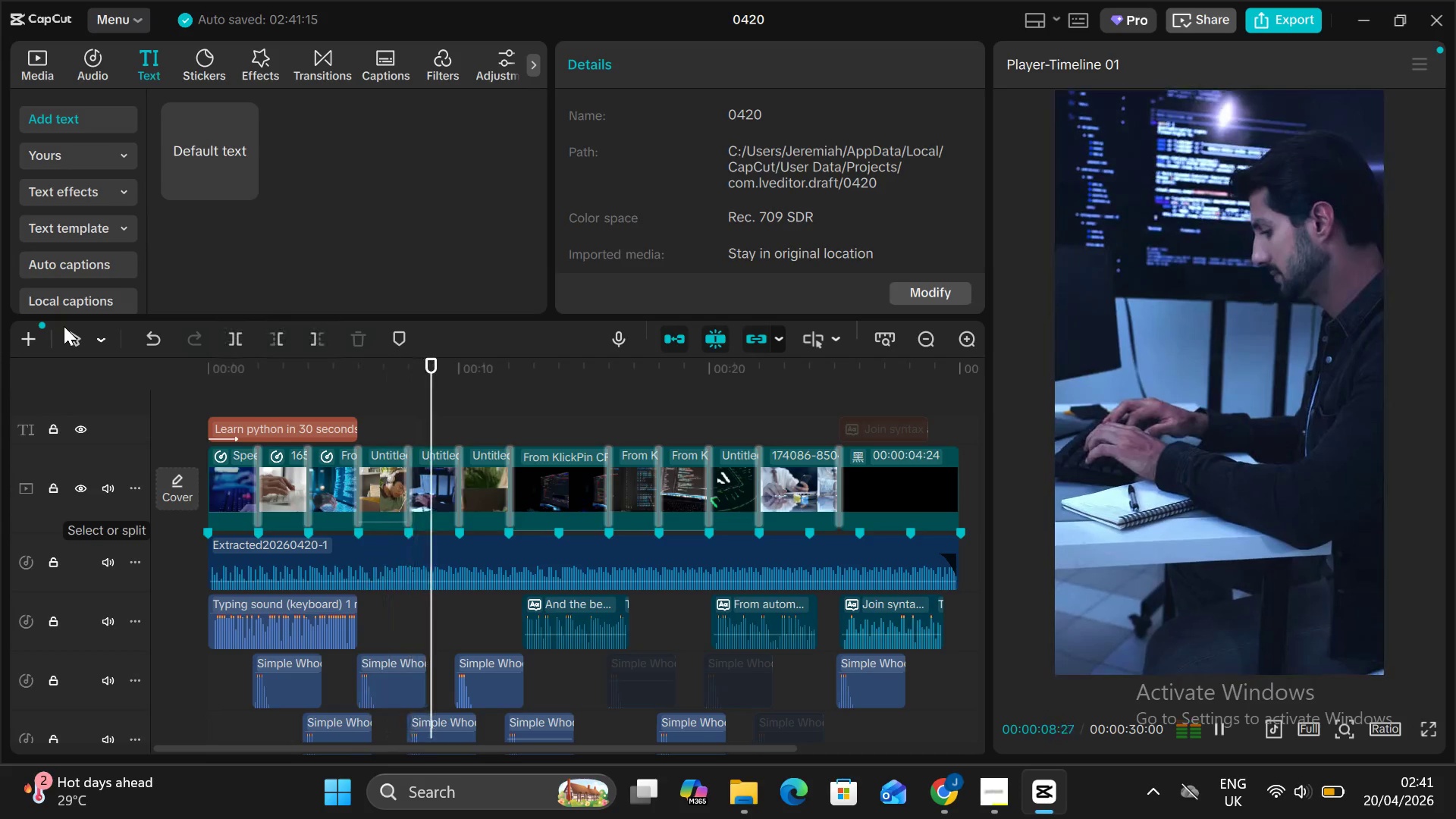 
left_click_drag(start_coordinate=[275, 673], to_coordinate=[278, 682])
 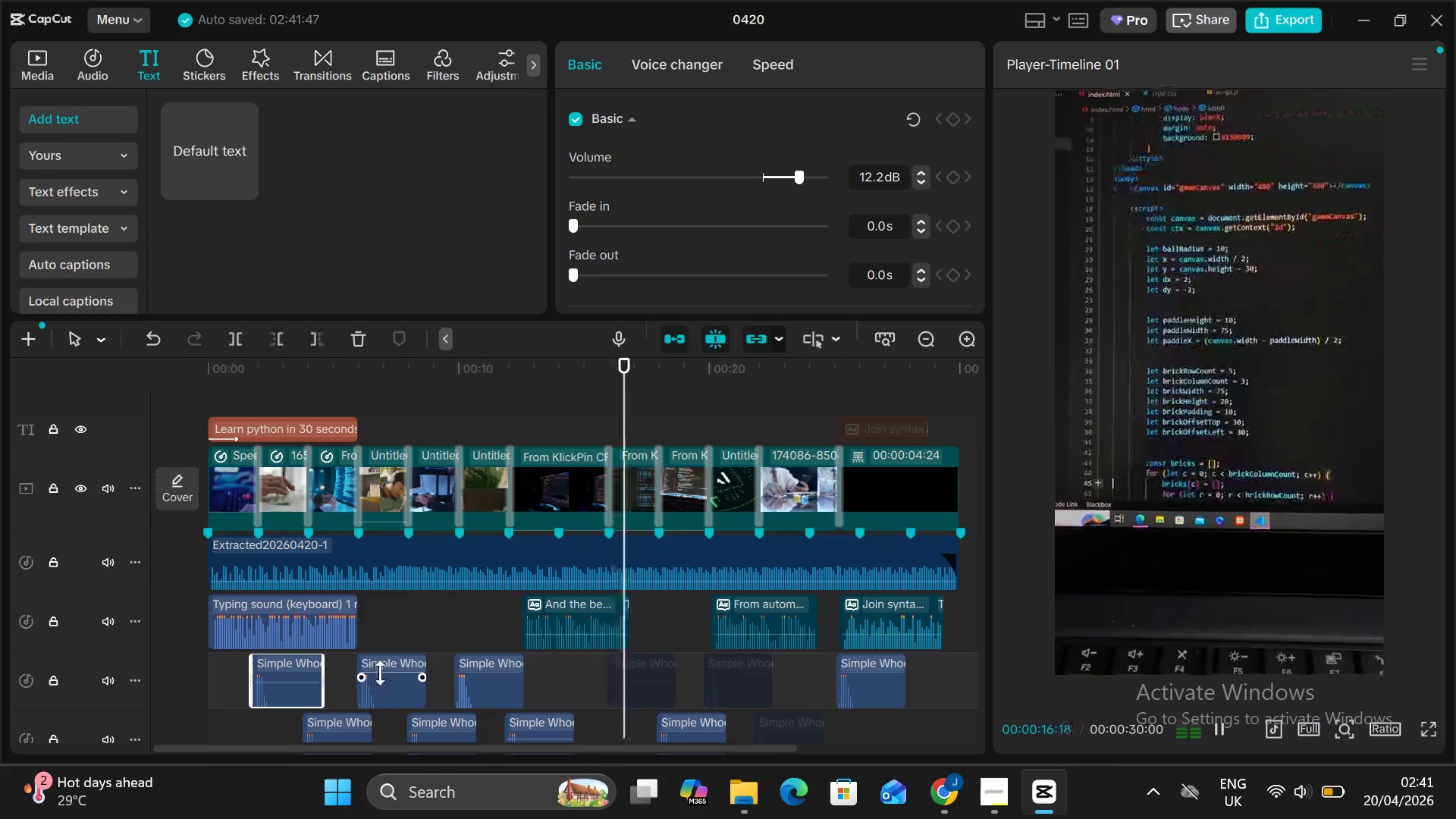 
left_click_drag(start_coordinate=[380, 672], to_coordinate=[384, 682])
 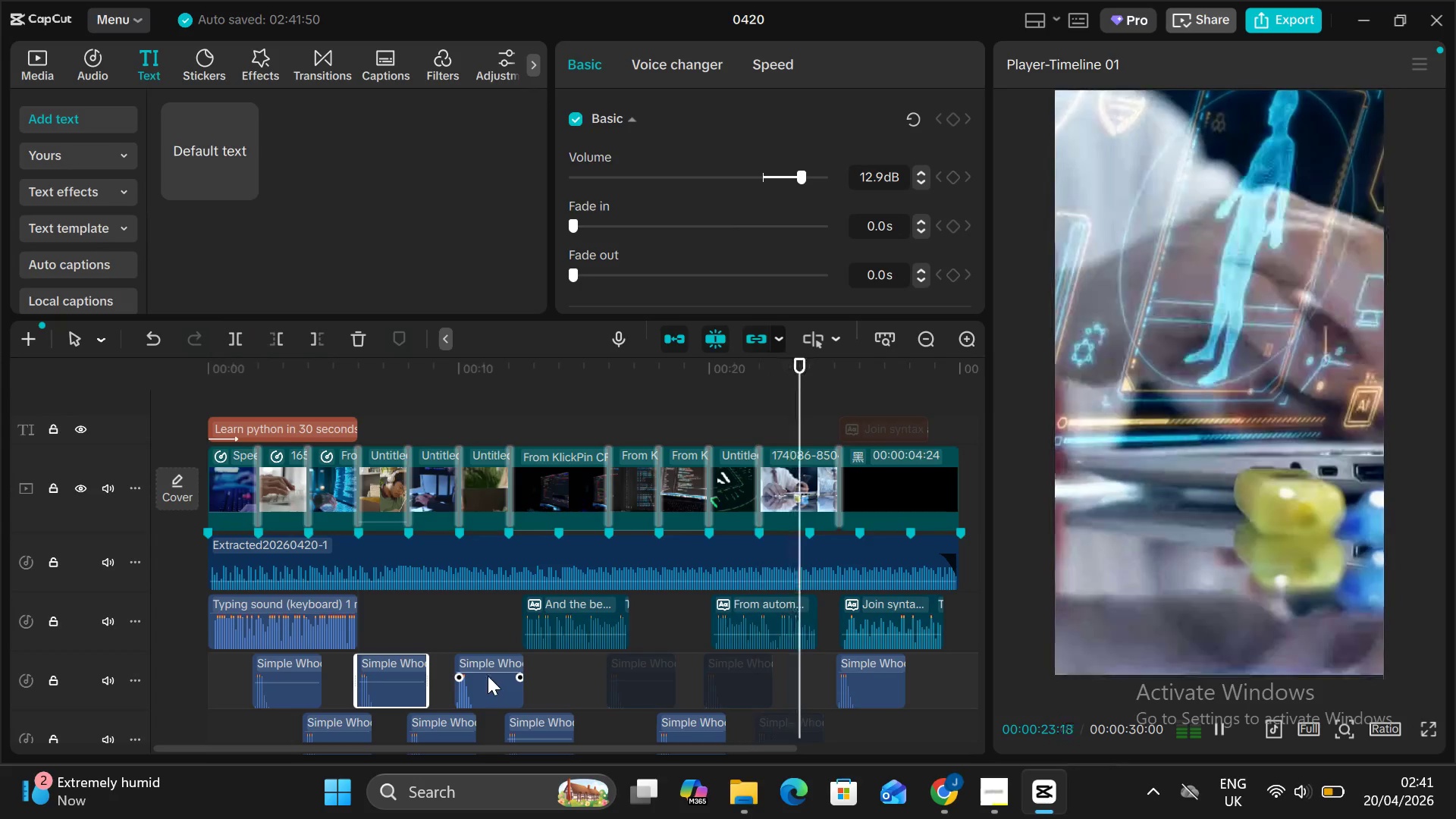 
wait(7.28)
 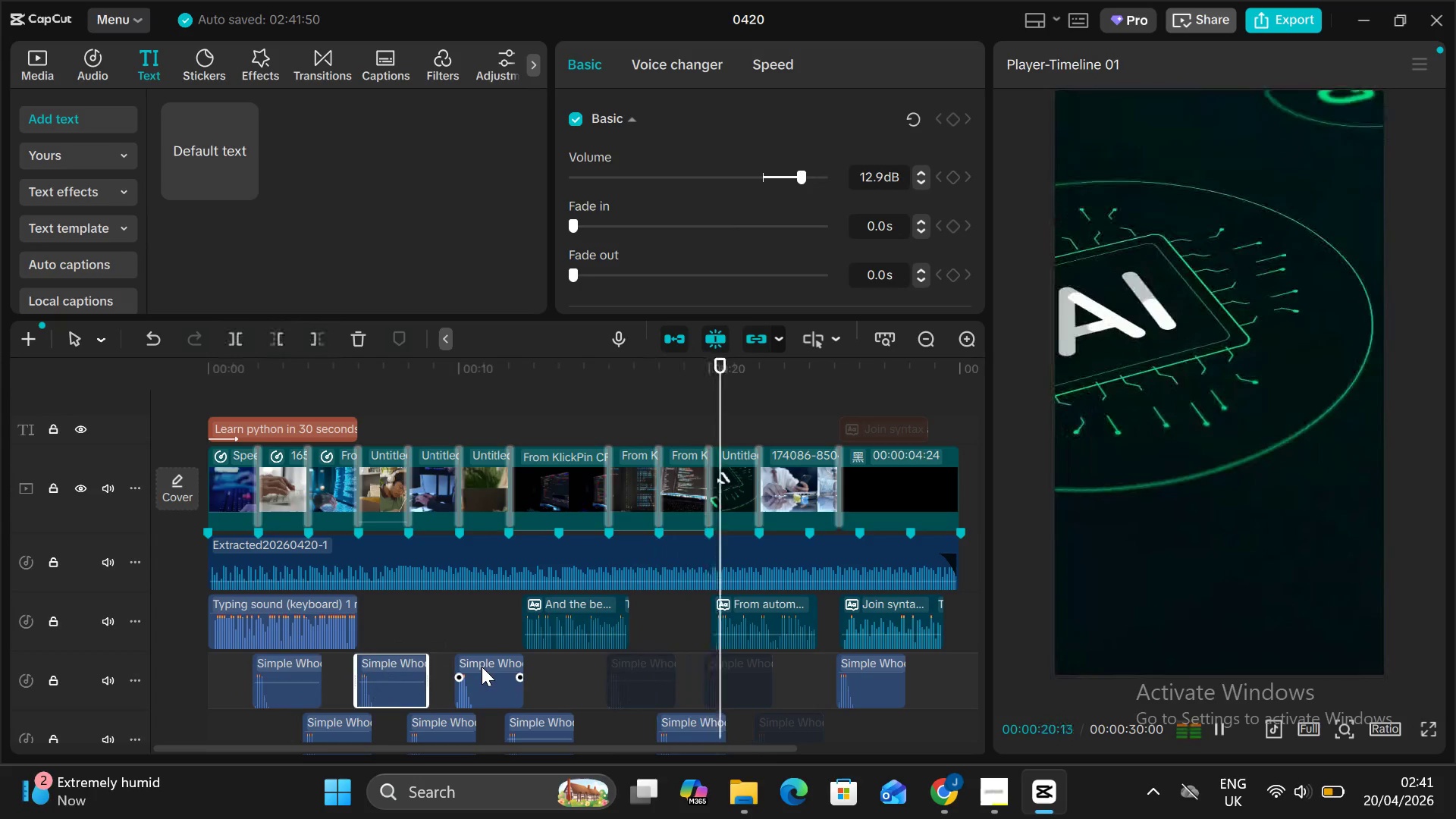 
left_click_drag(start_coordinate=[488, 673], to_coordinate=[491, 682])
 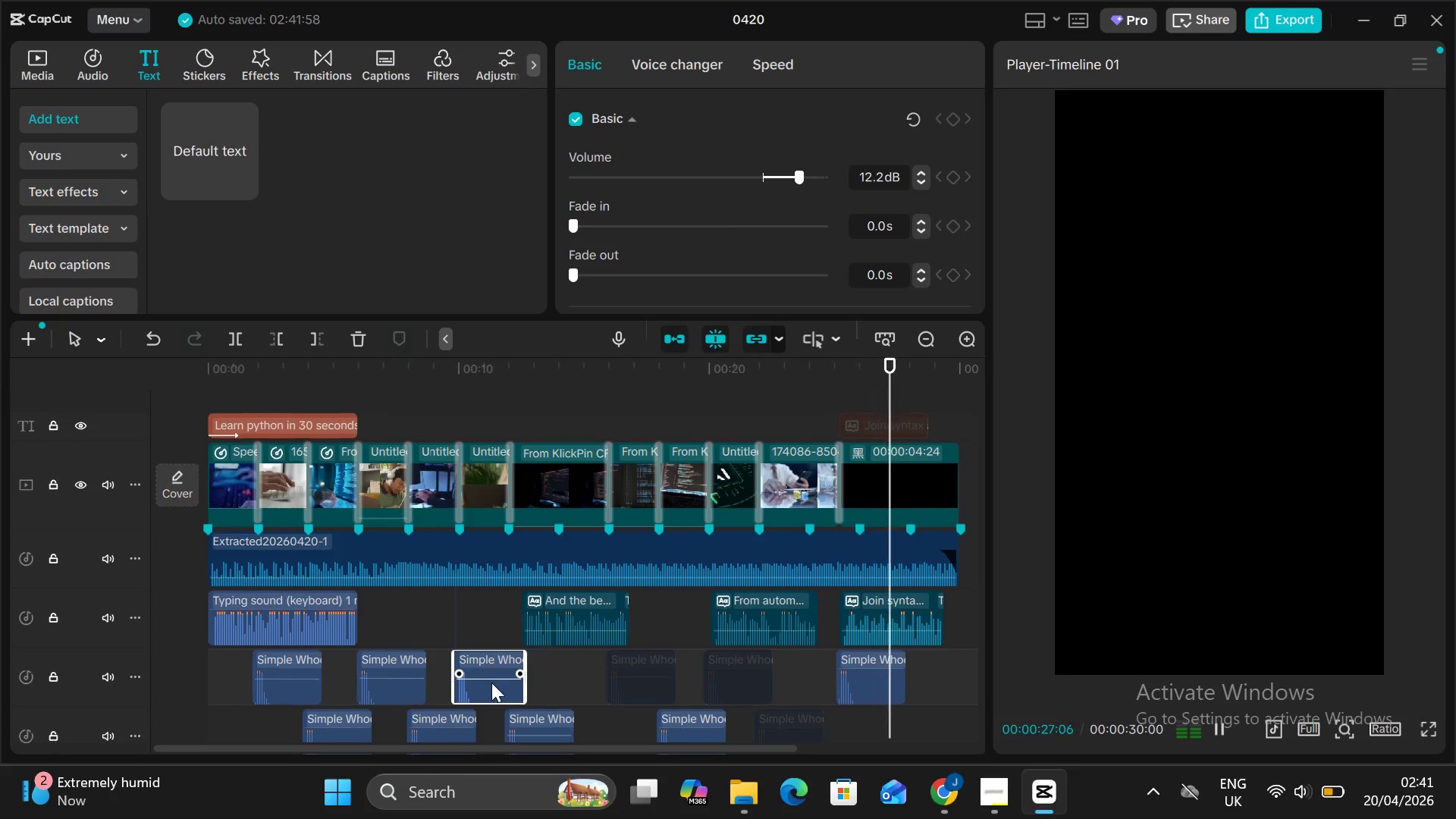 
scroll: coordinate [491, 682], scroll_direction: down, amount: 1.0
 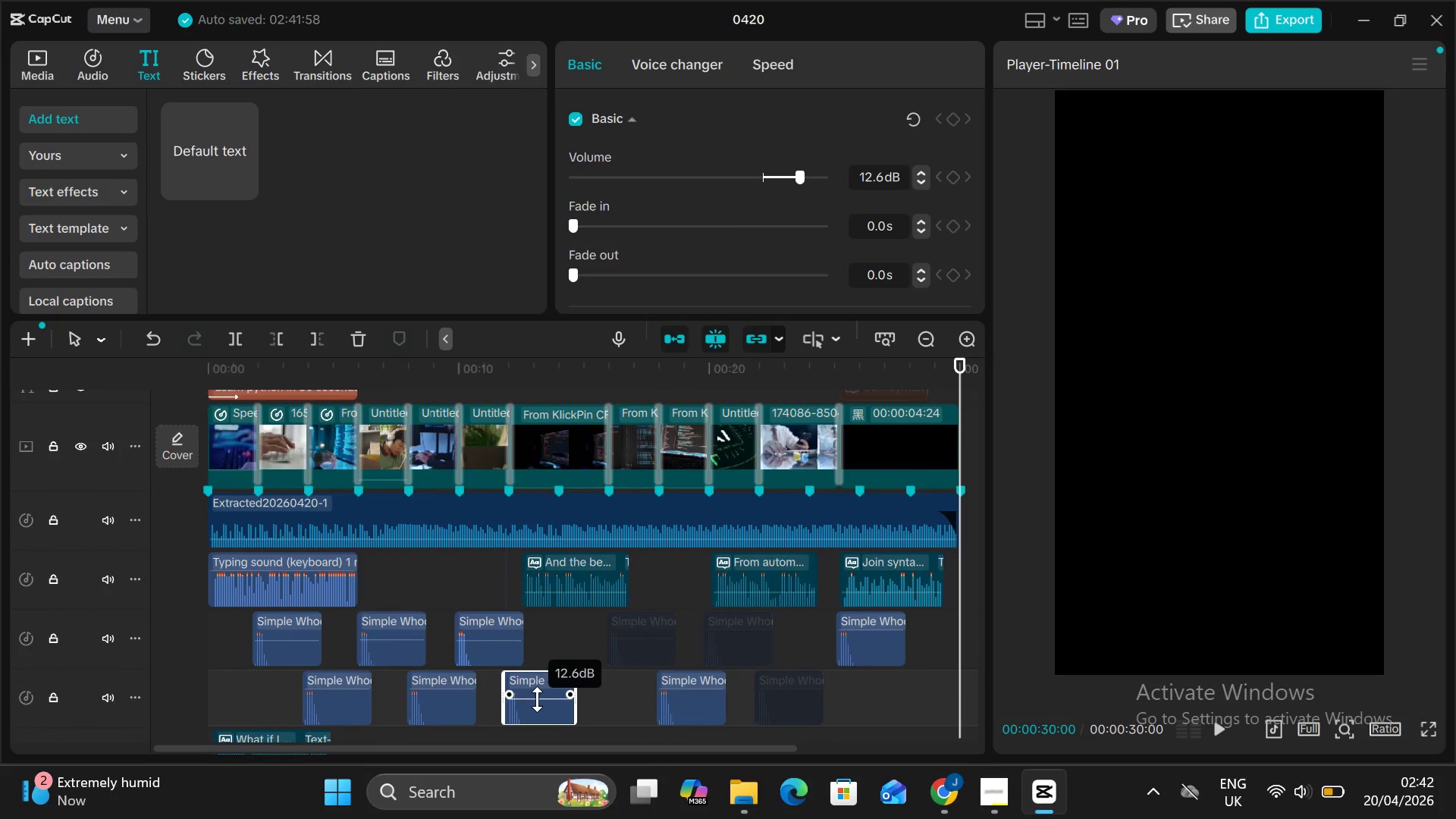 
wait(8.14)
 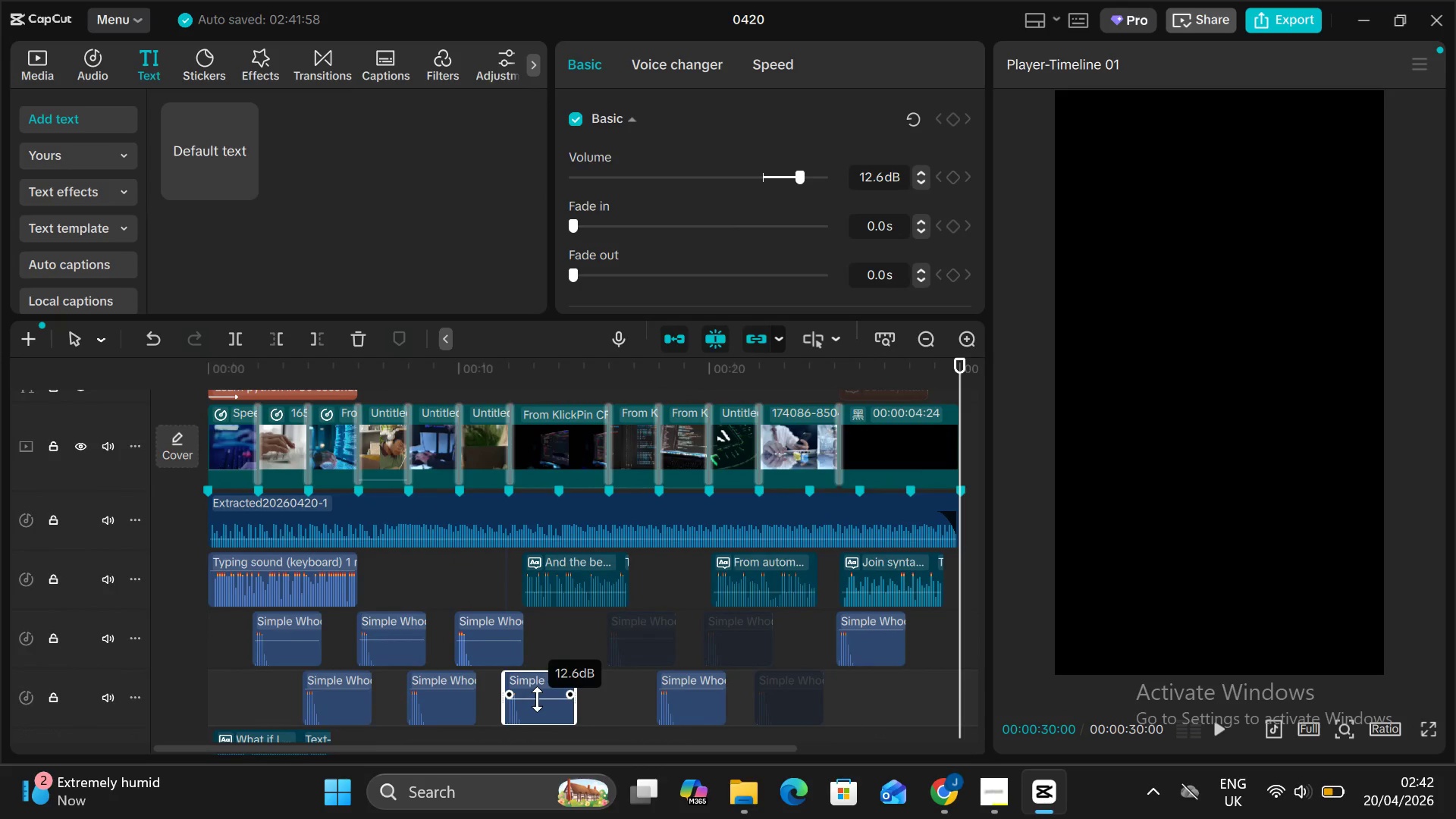 
left_click_drag(start_coordinate=[450, 690], to_coordinate=[452, 698])
 